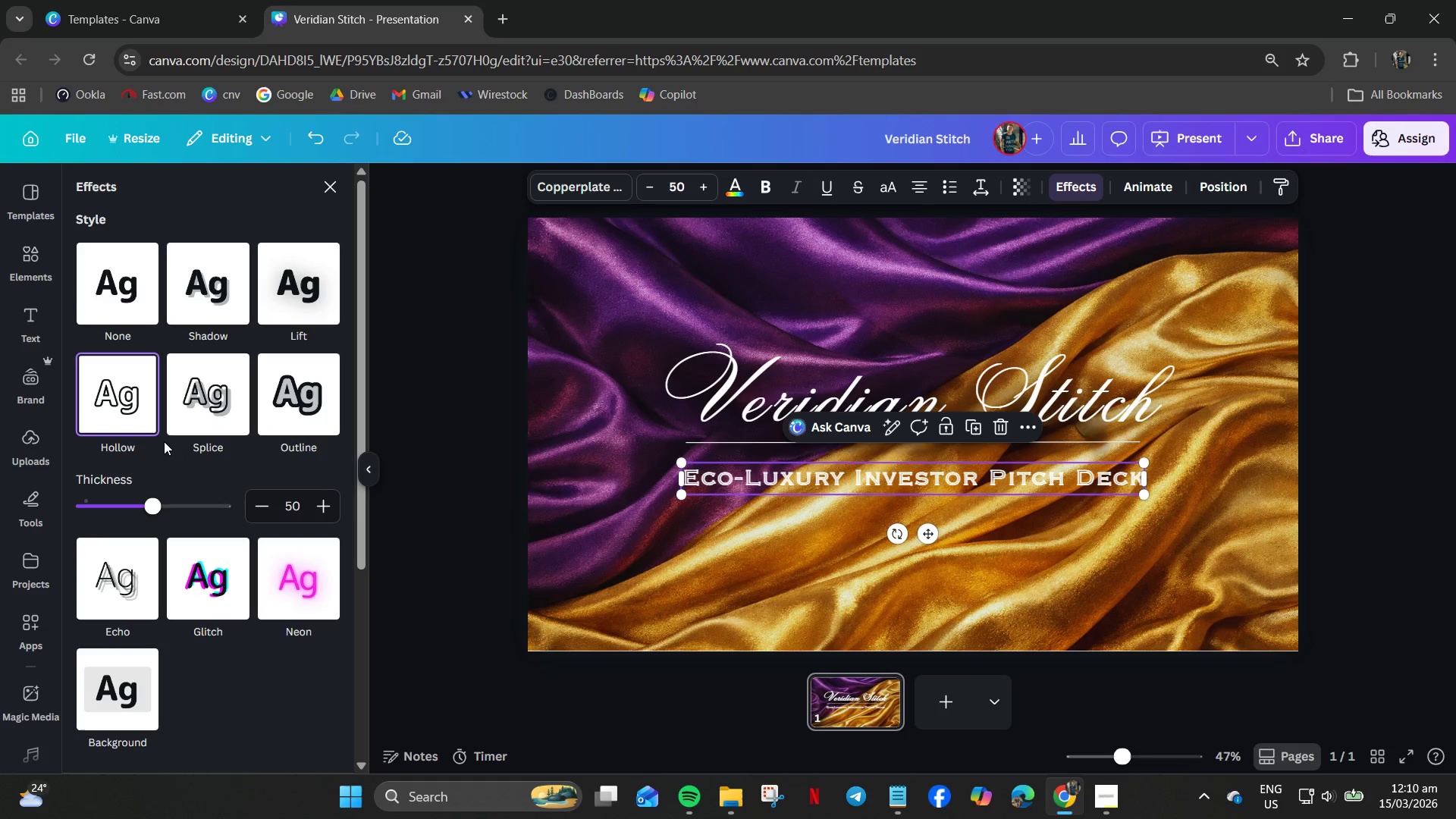 
left_click([205, 404])
 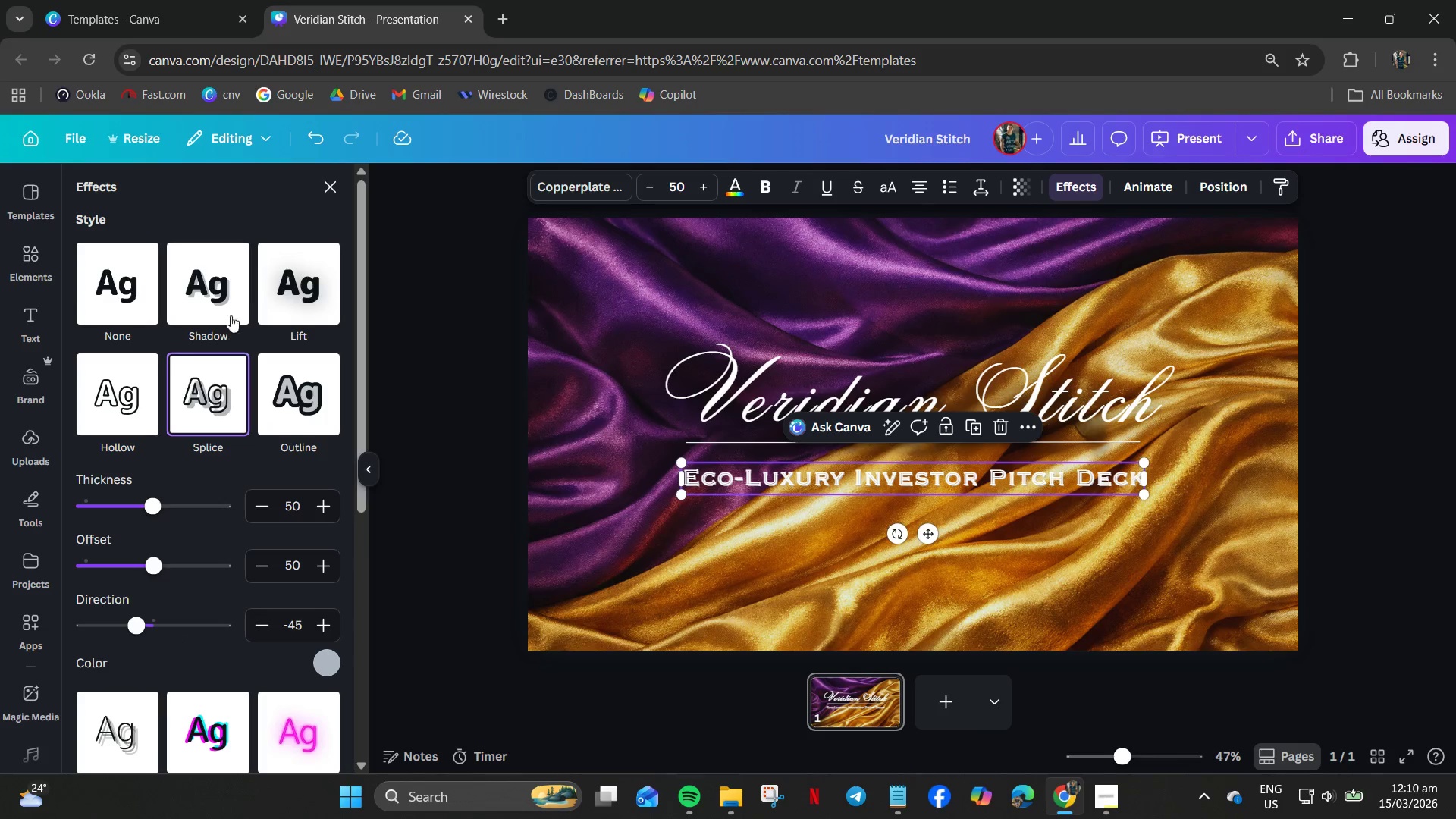 
left_click_drag(start_coordinate=[218, 265], to_coordinate=[218, 268])
 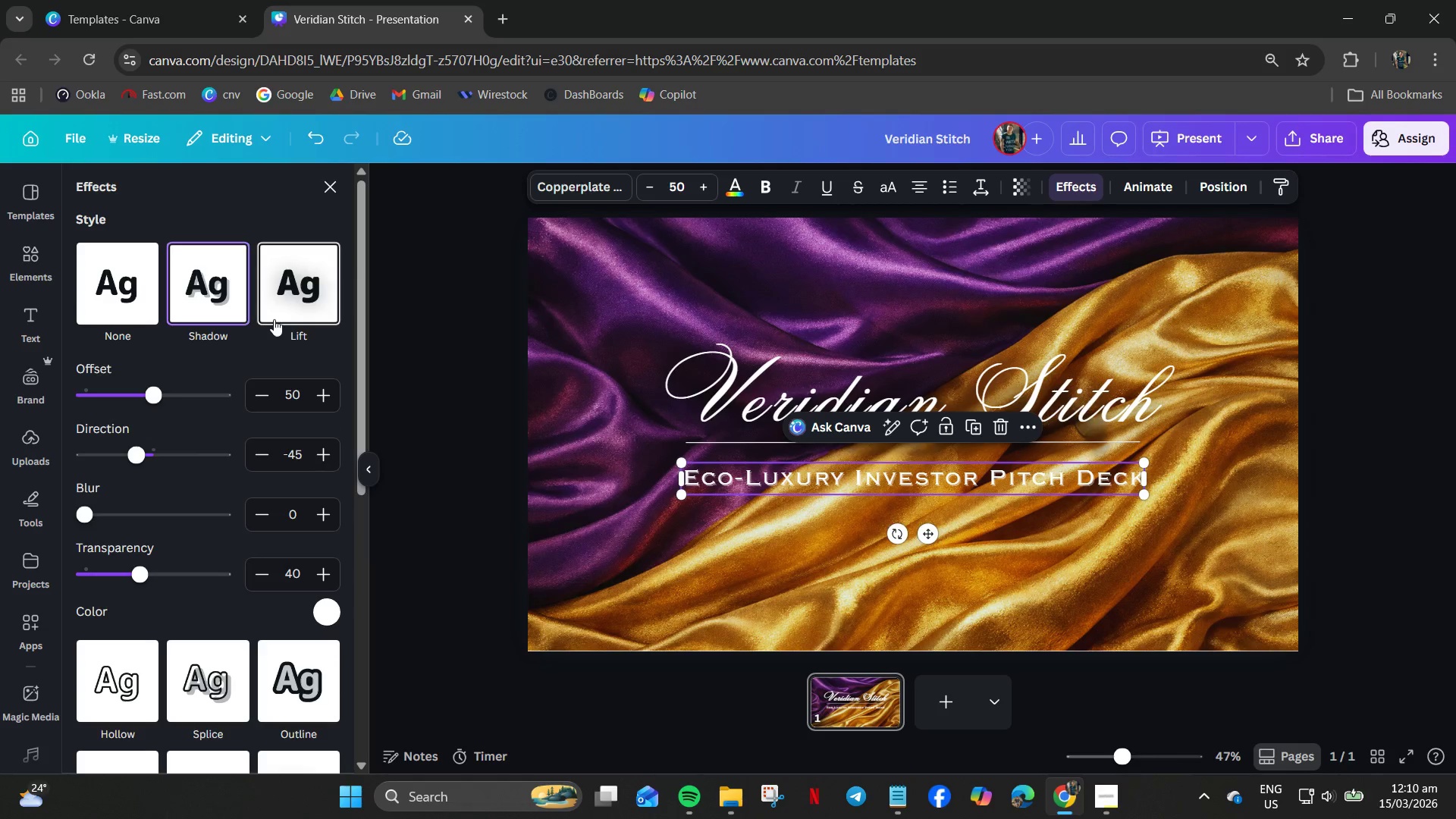 
left_click([278, 282])
 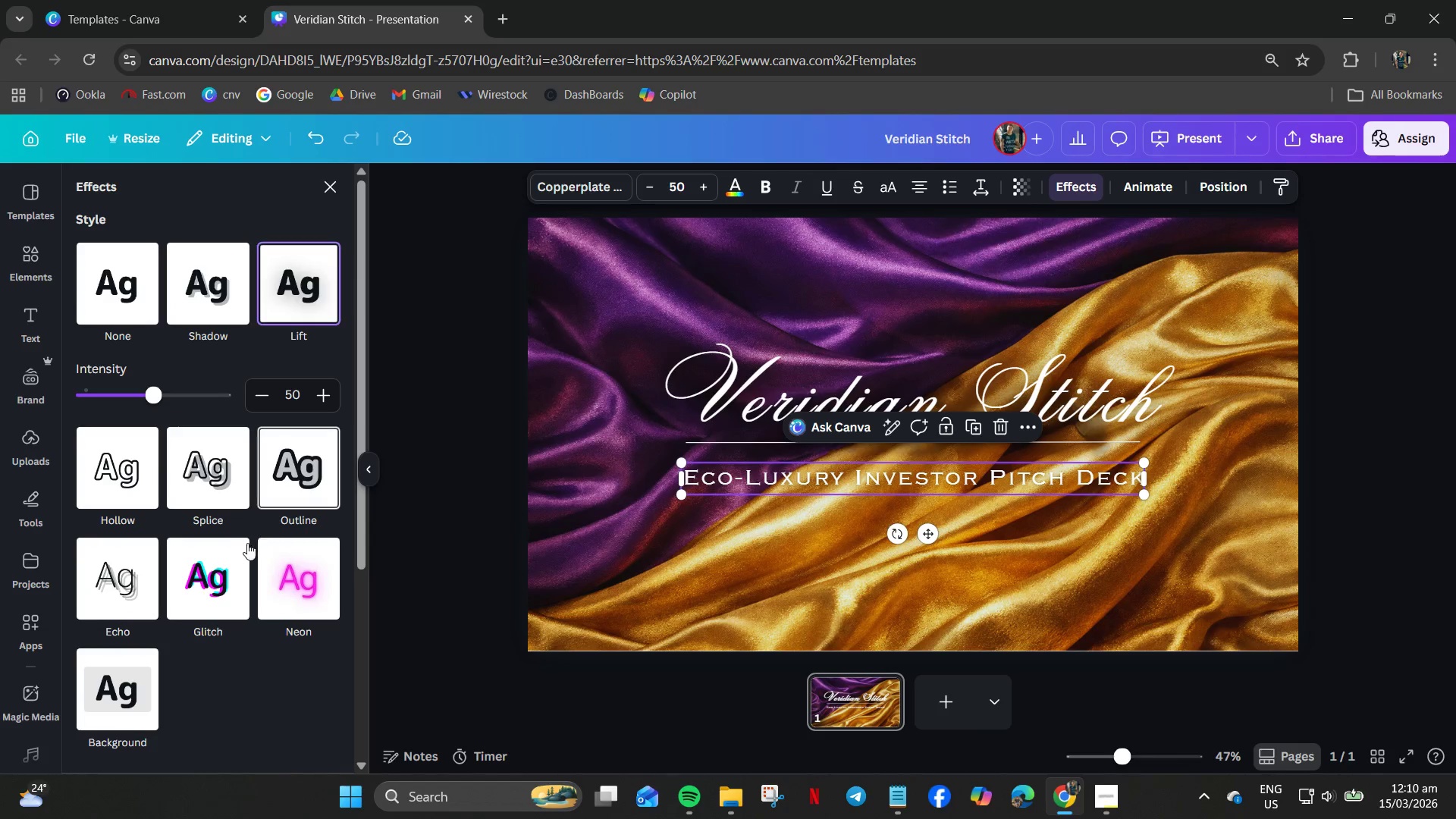 
scroll: coordinate [189, 642], scroll_direction: down, amount: 6.0
 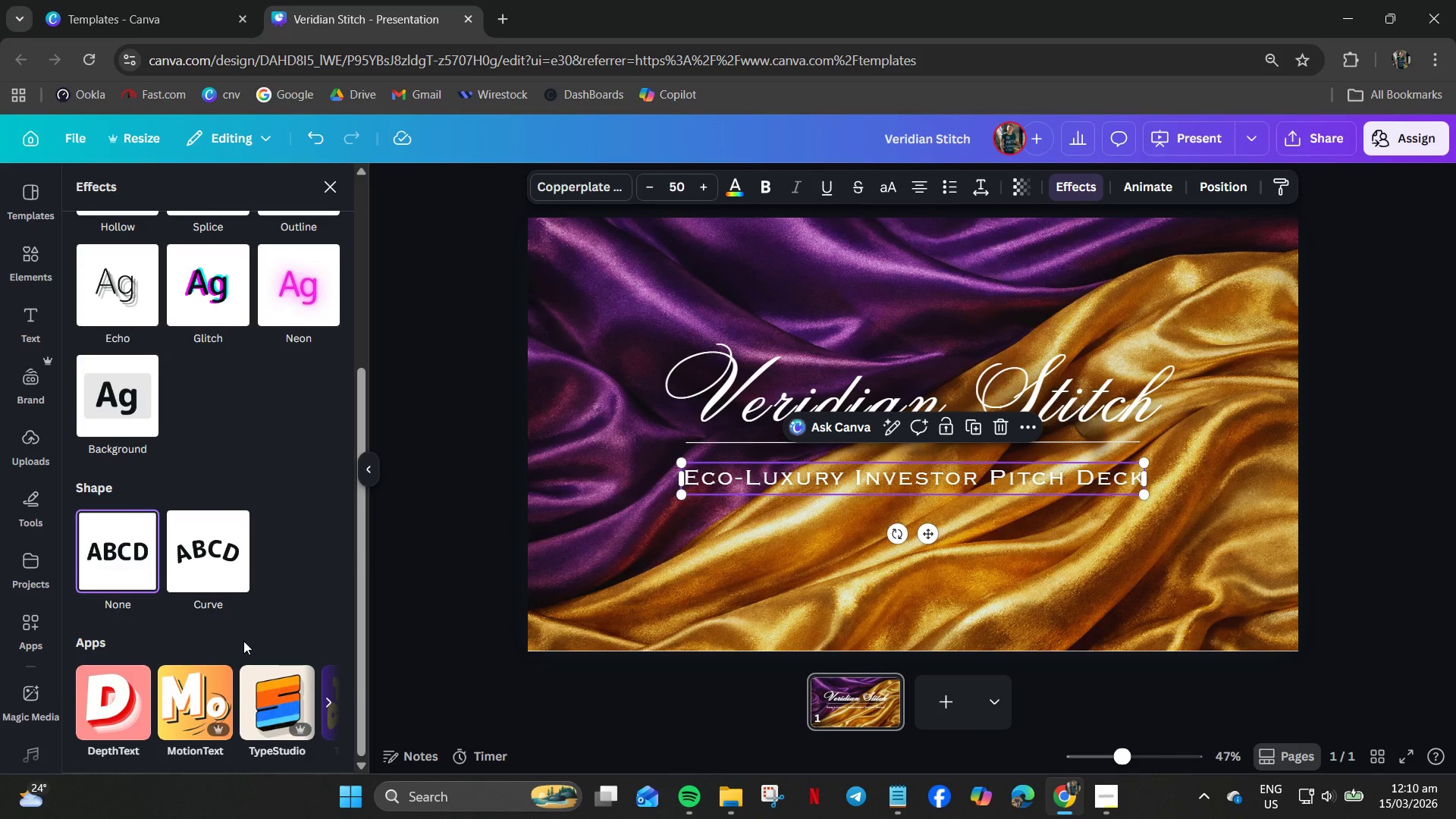 
scroll: coordinate [250, 628], scroll_direction: up, amount: 8.0
 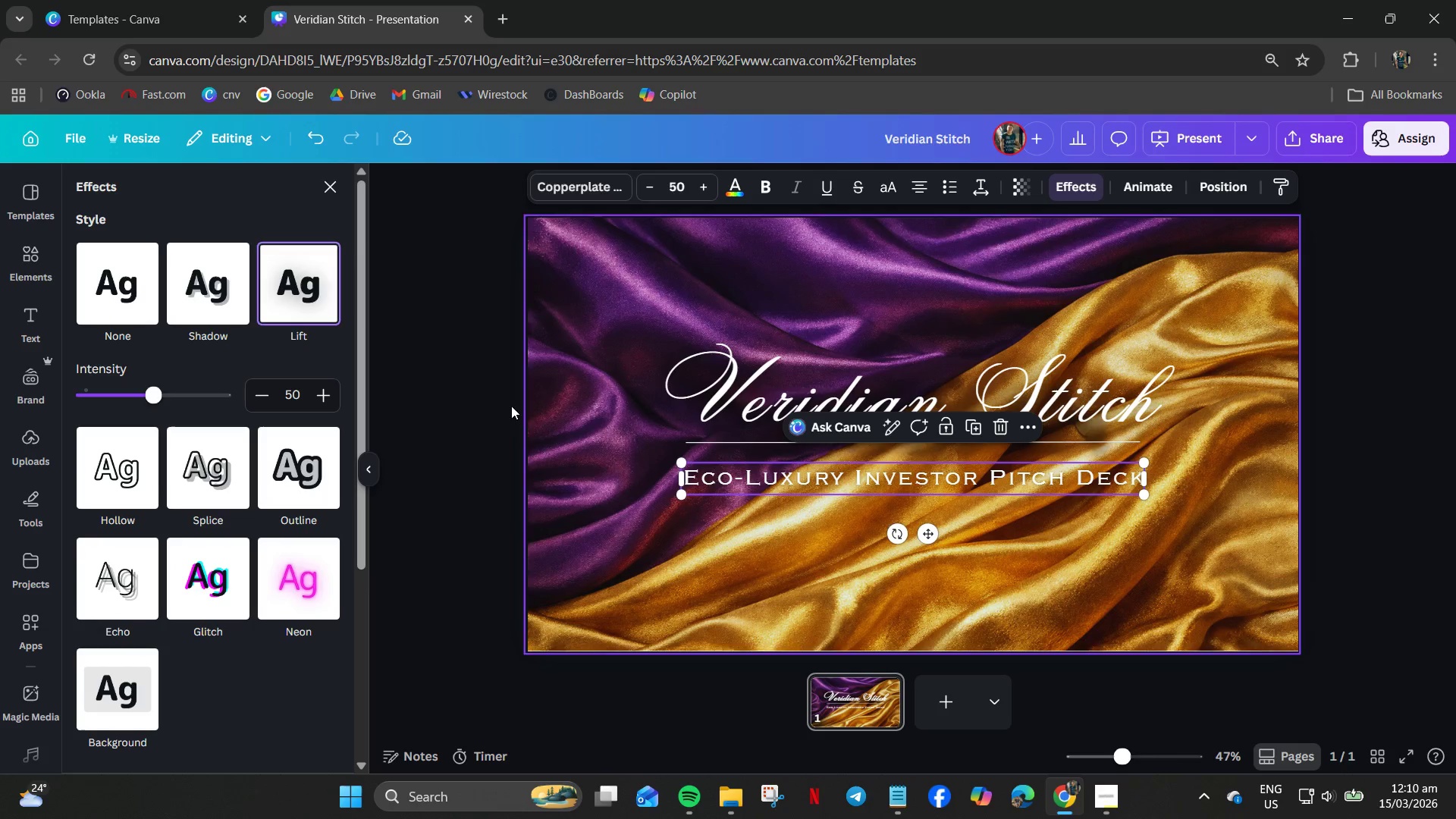 
left_click([469, 410])
 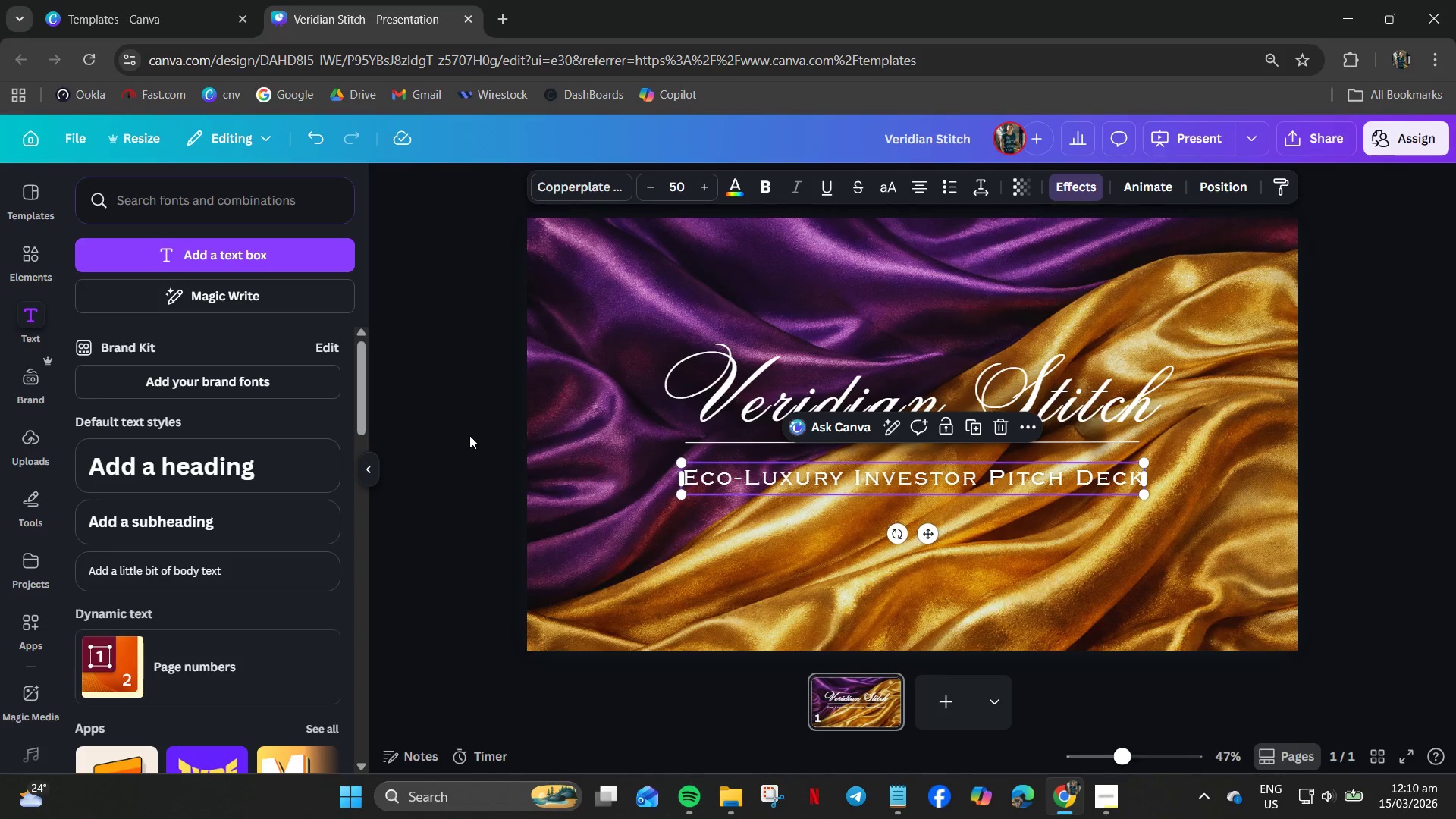 
left_click([469, 447])
 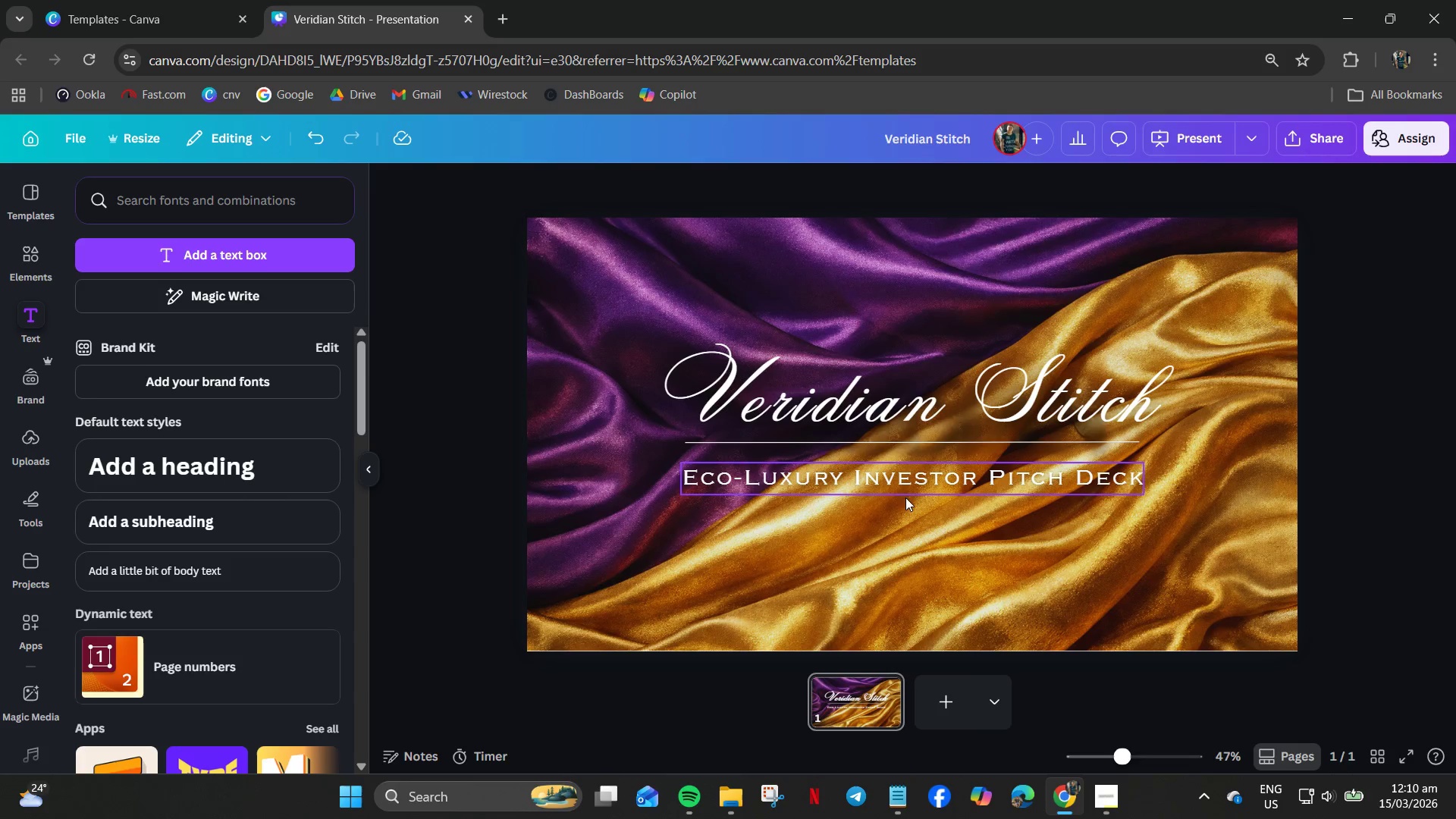 
left_click_drag(start_coordinate=[895, 480], to_coordinate=[895, 471])
 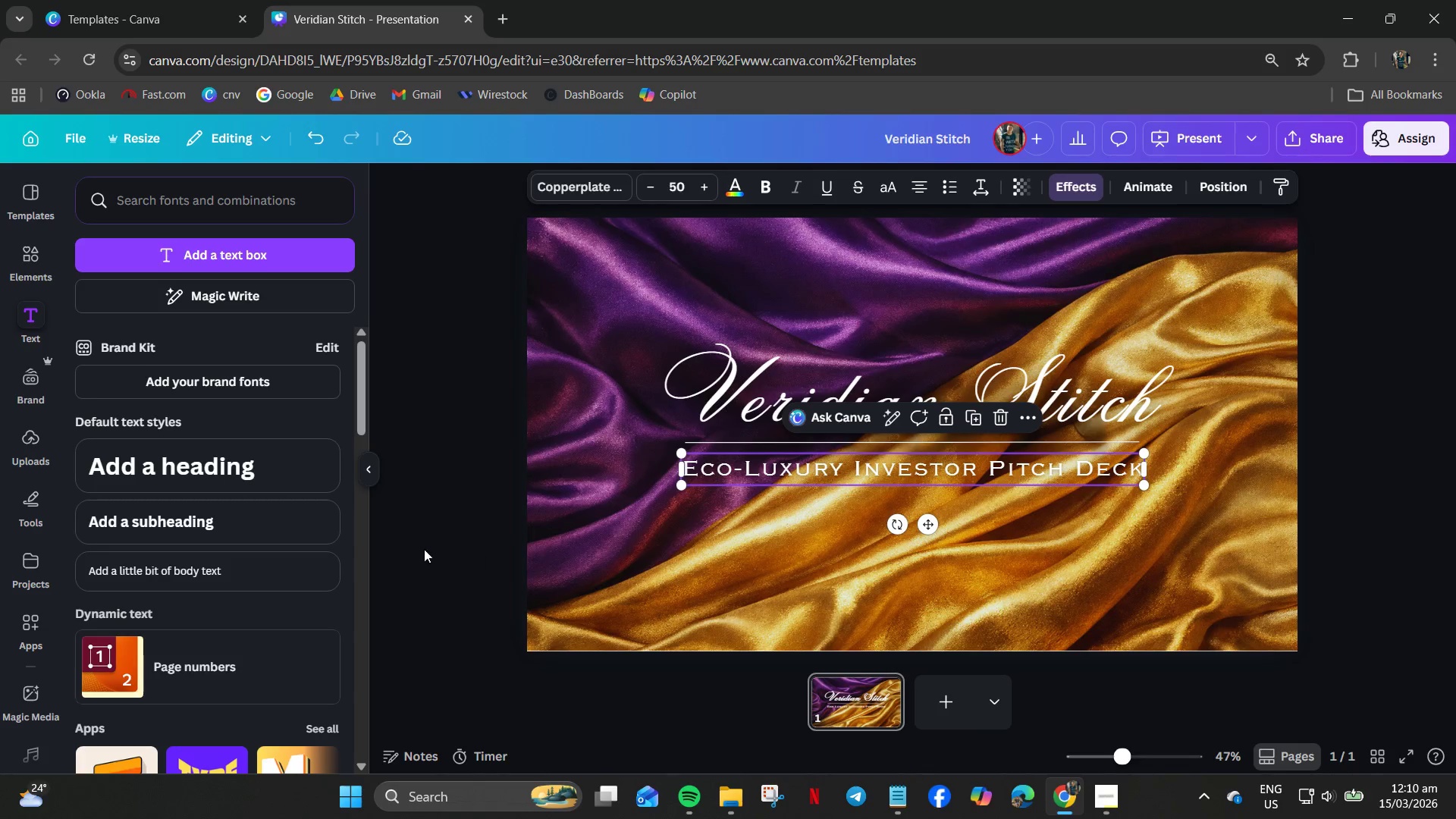 
left_click([416, 549])
 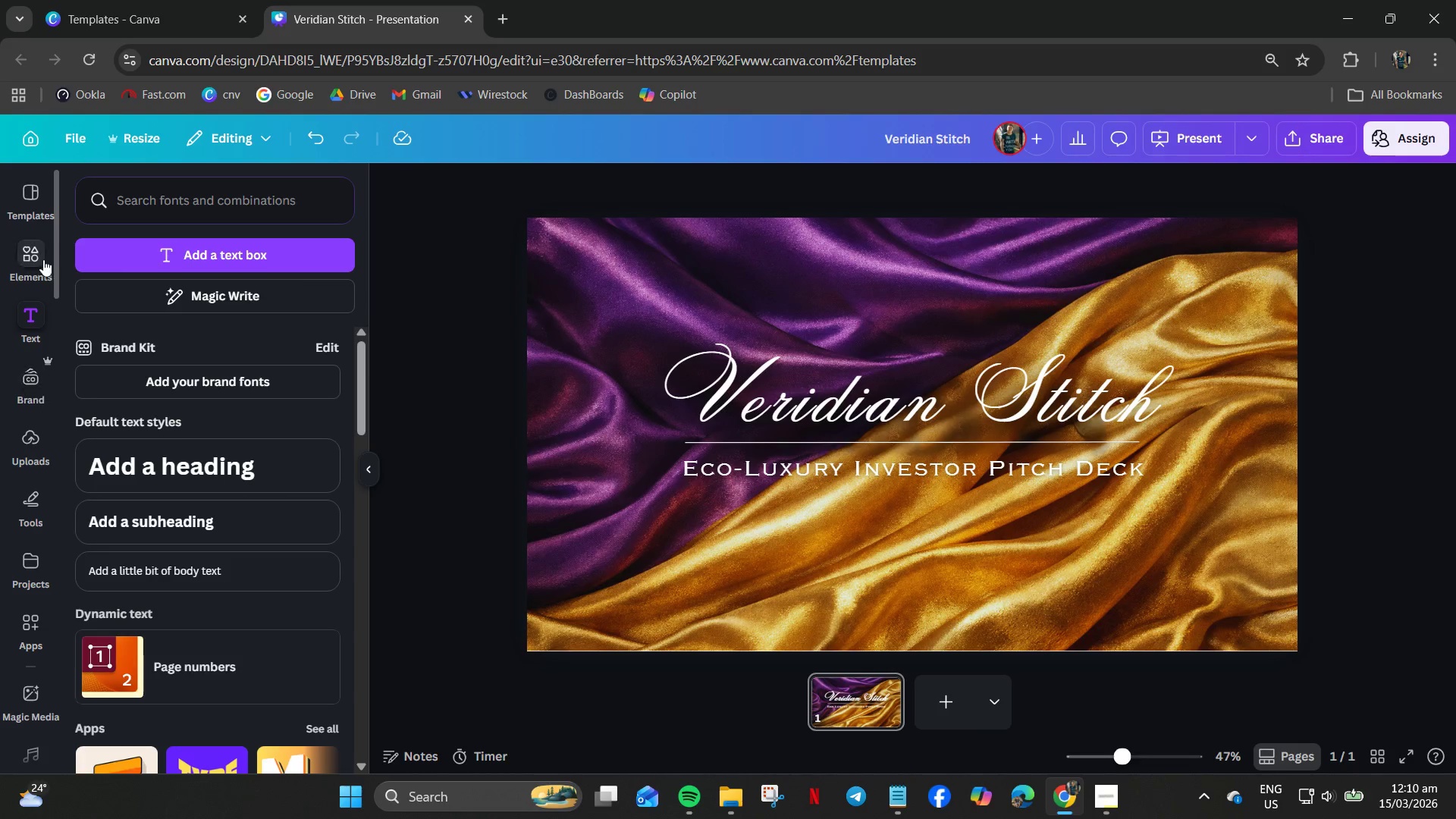 
left_click([37, 265])
 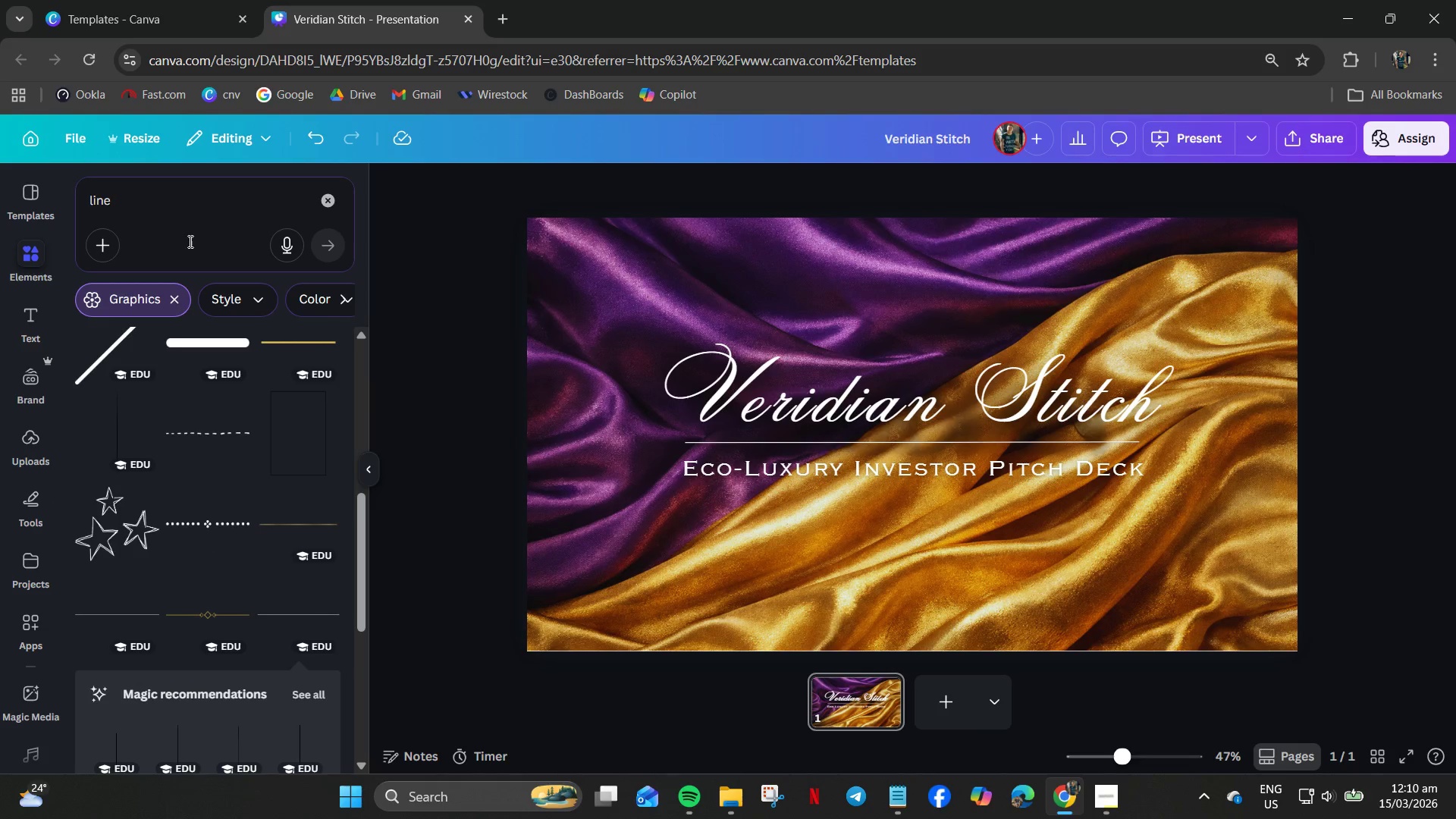 
left_click([186, 239])
 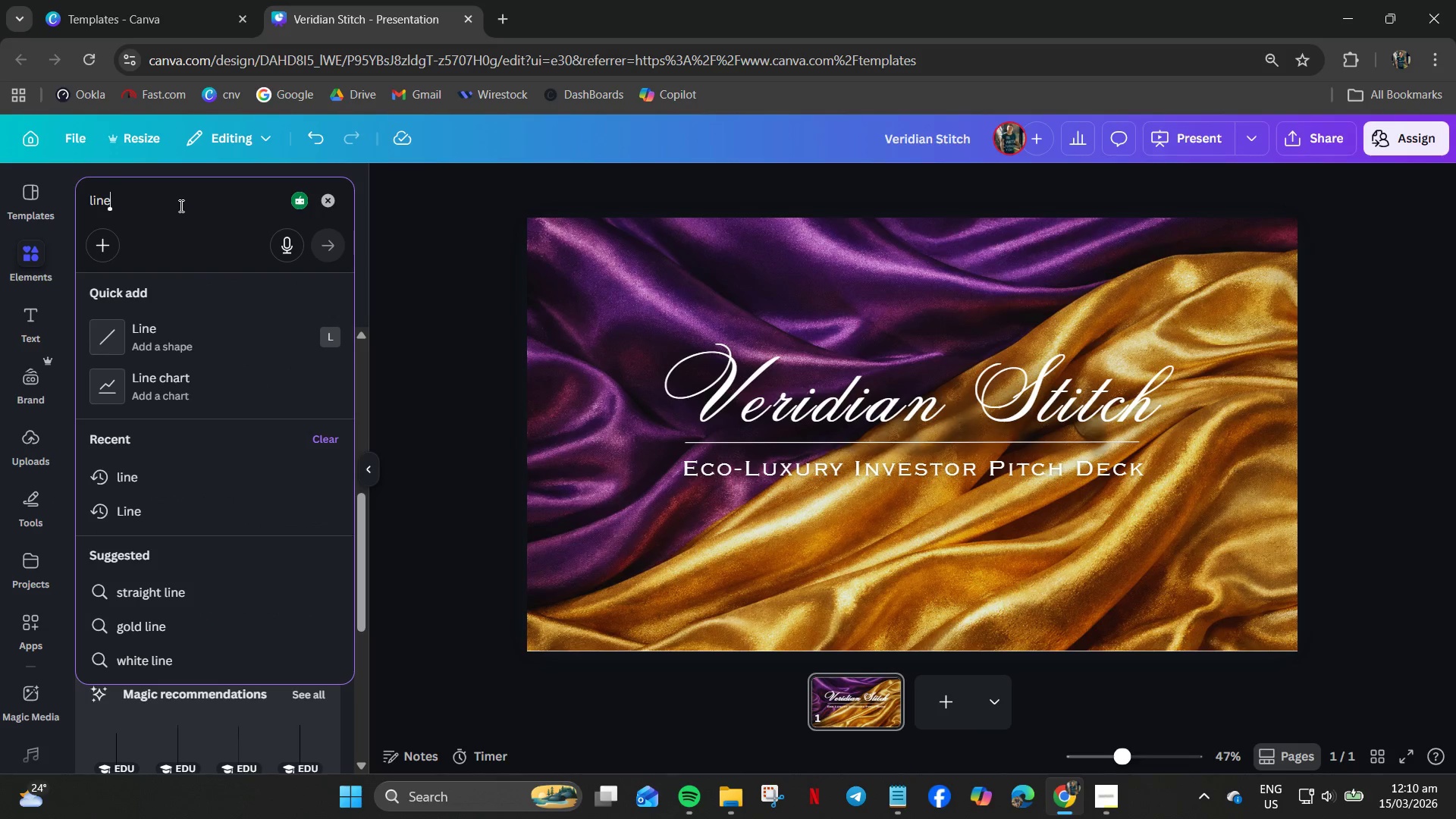 
key(Control+A)
 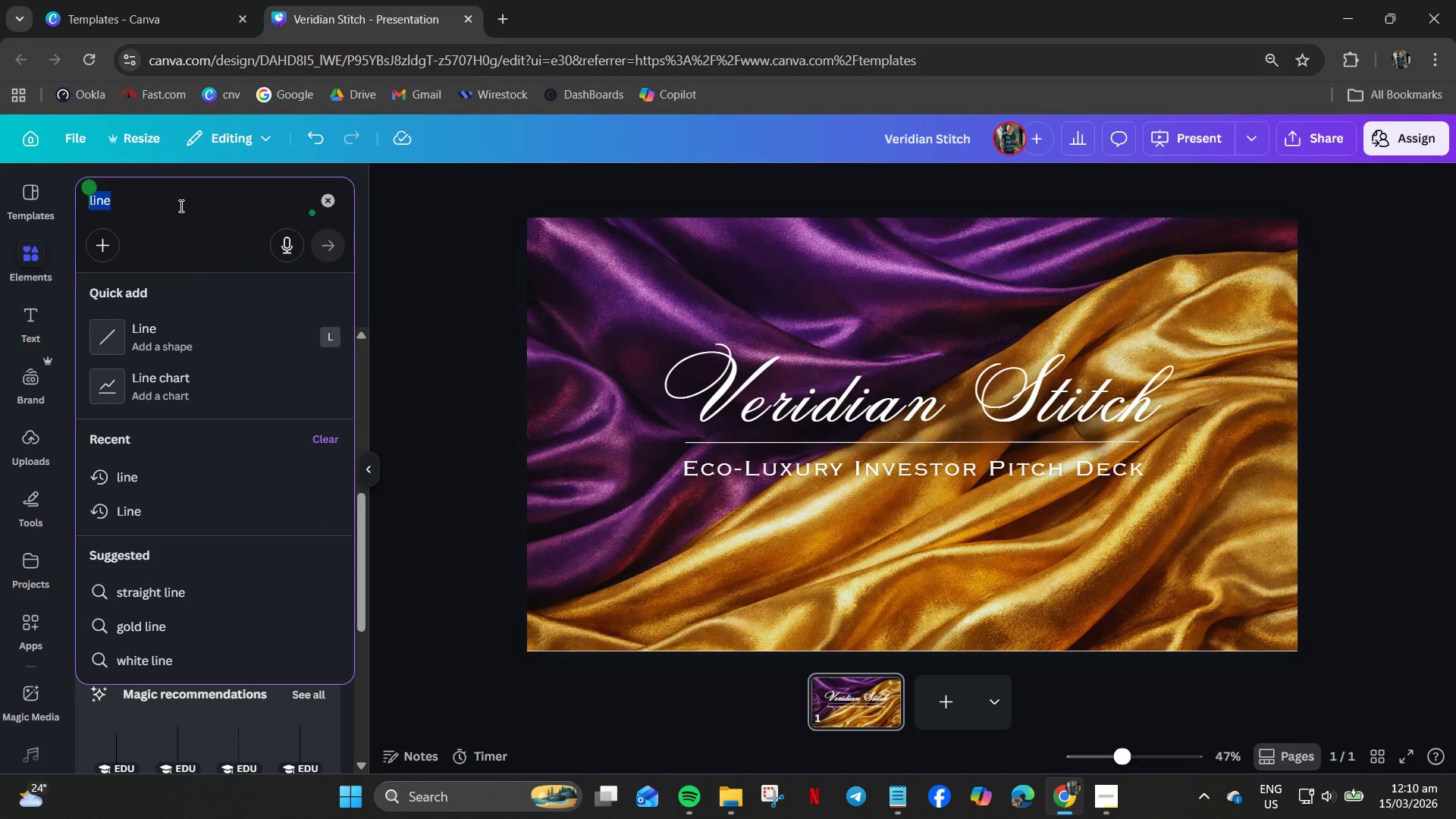 
type(brigth ligth4)
key(Backspace)
 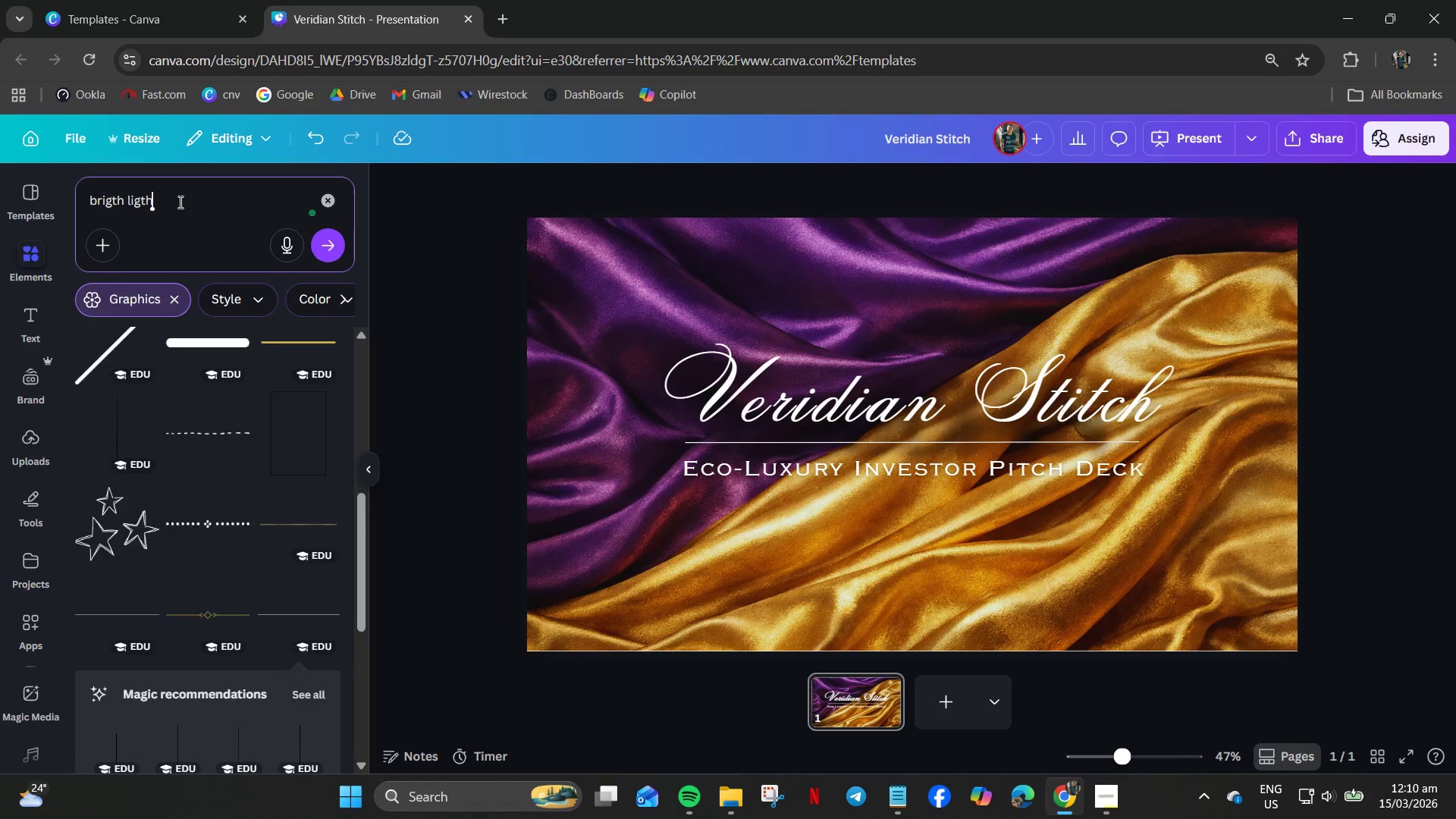 
key(Enter)
 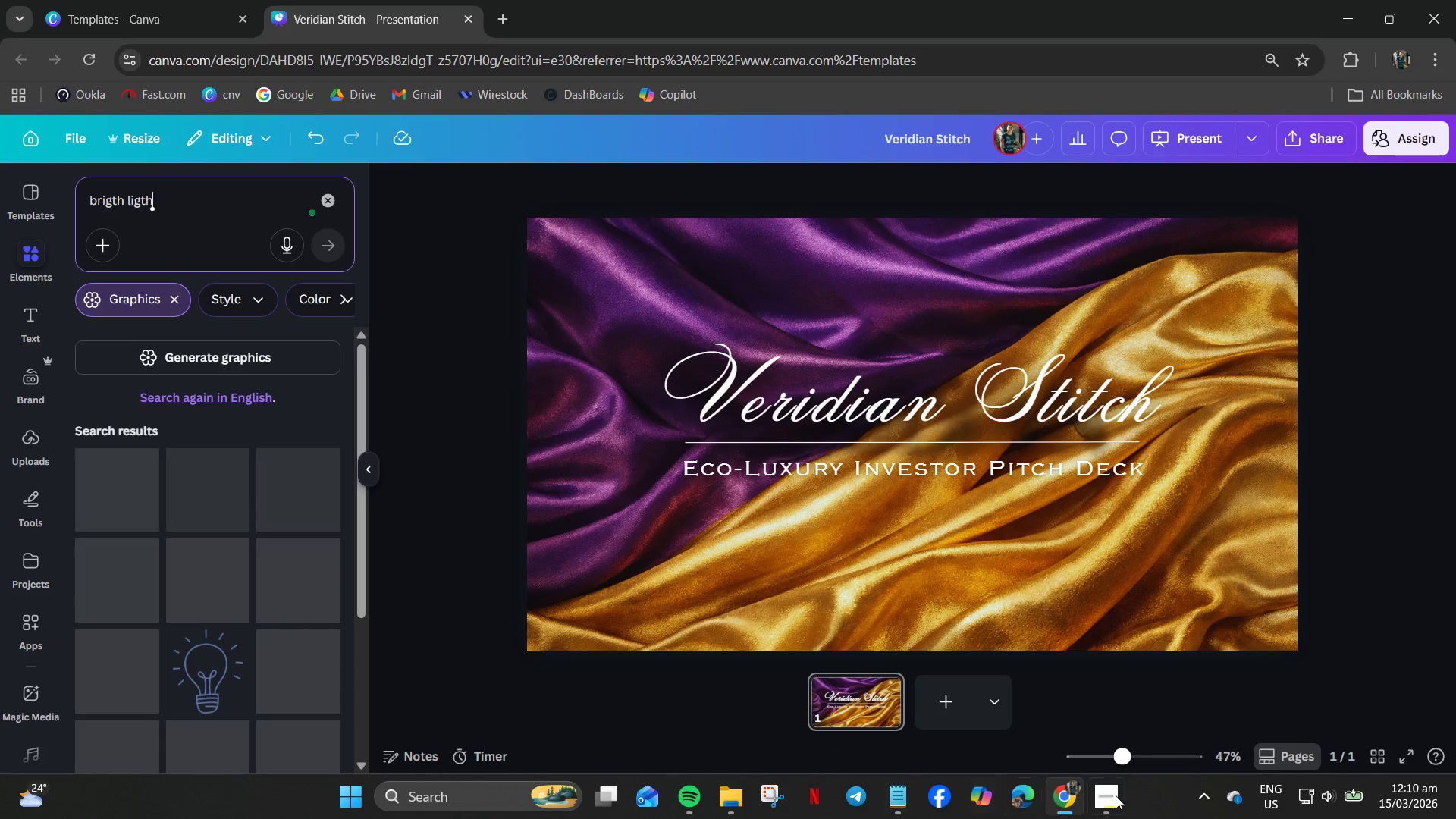 
left_click([1111, 798])
 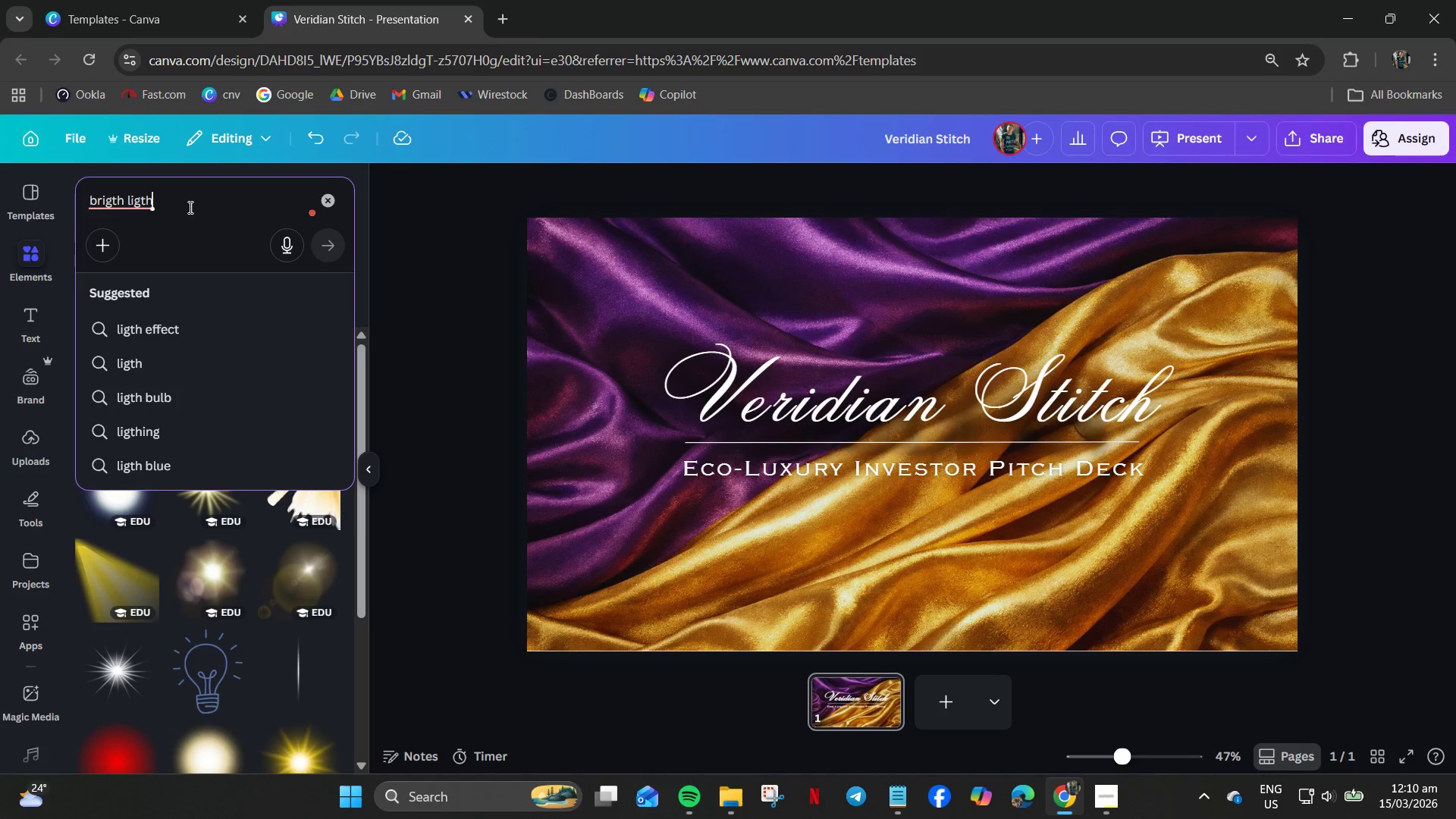 
left_click([128, 200])
 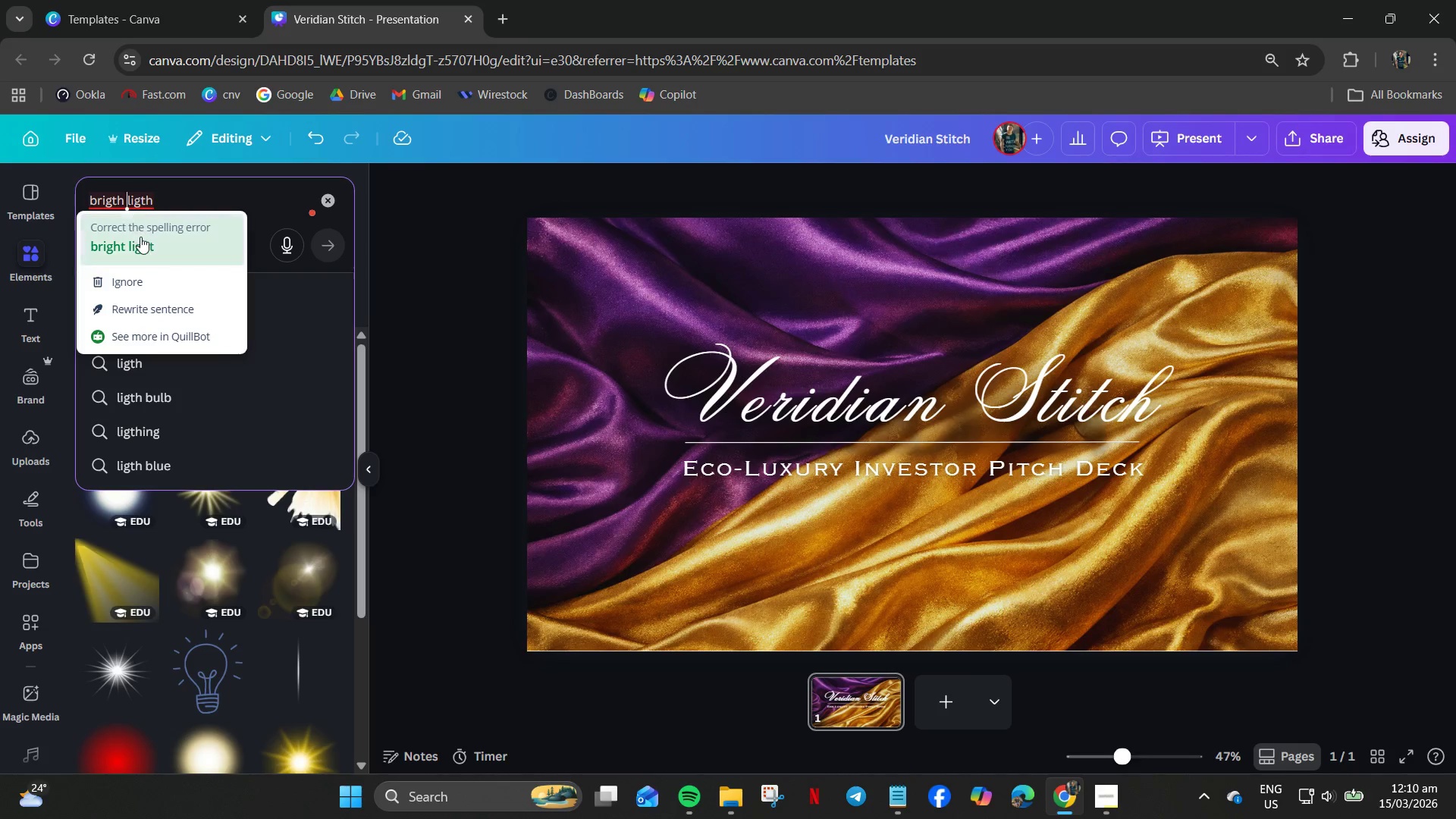 
left_click([140, 237])
 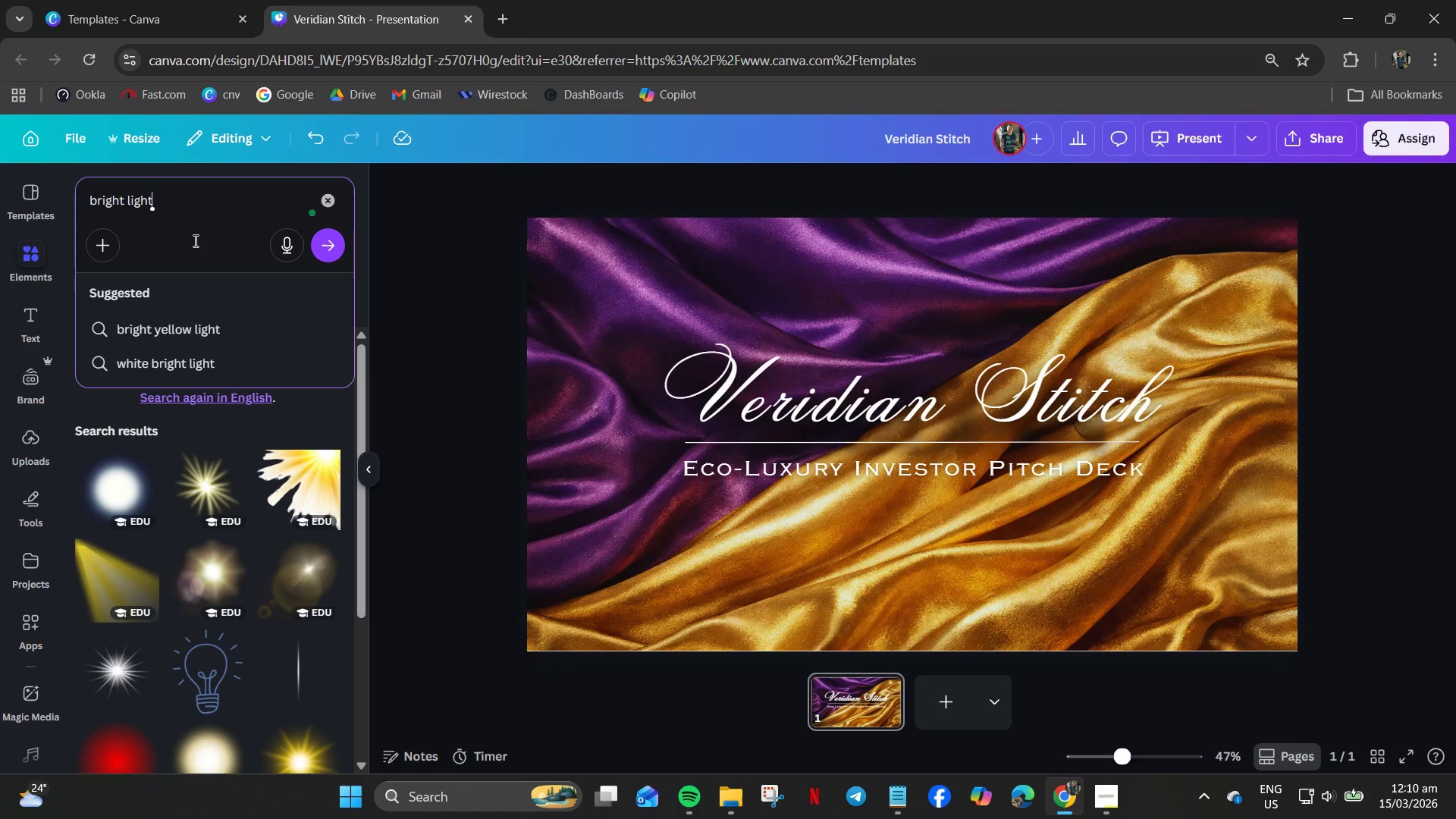 
type( line)
 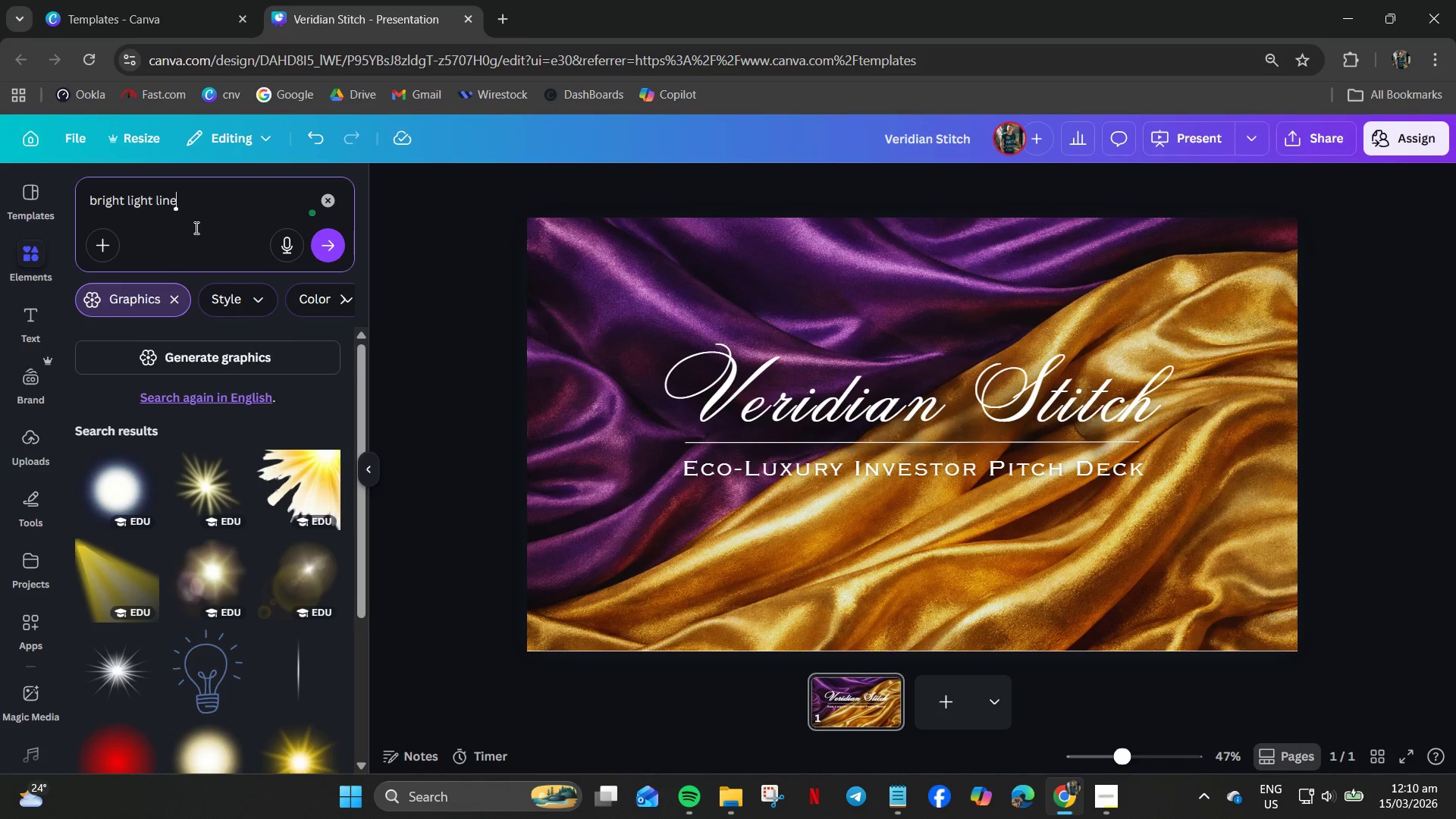 
key(Enter)
 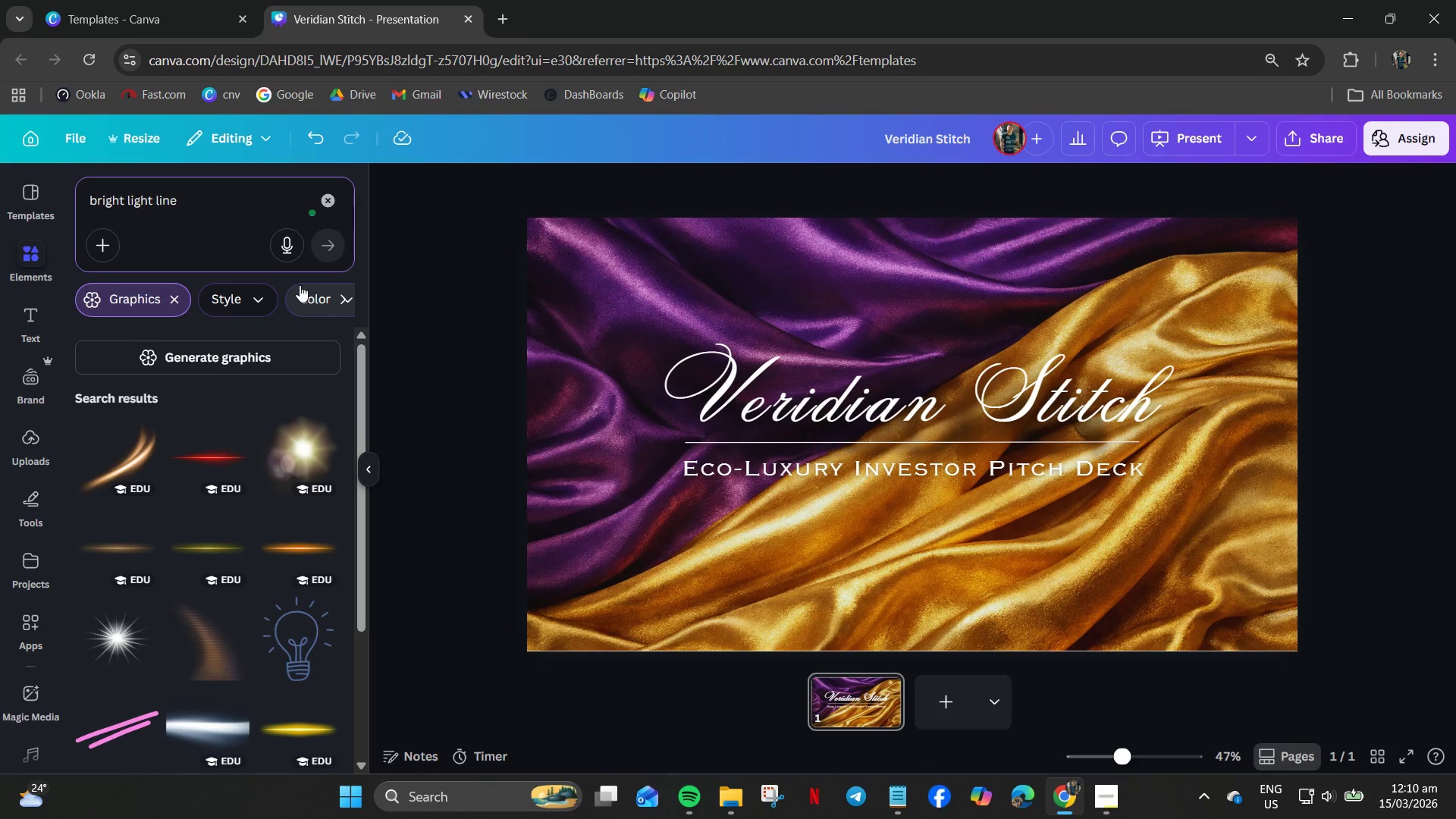 
scroll: coordinate [231, 461], scroll_direction: down, amount: 13.0
 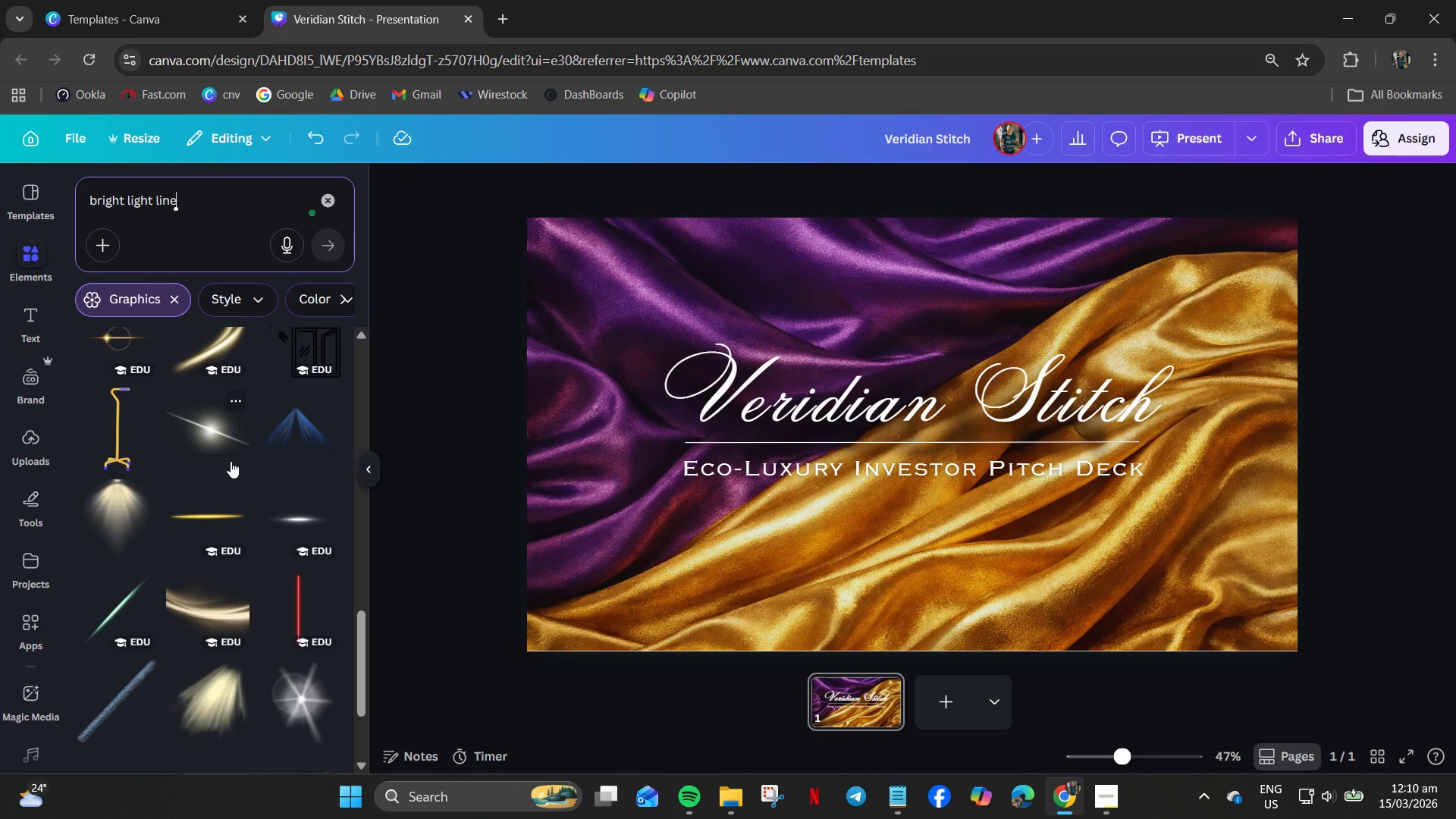 
scroll: coordinate [231, 461], scroll_direction: up, amount: 2.0
 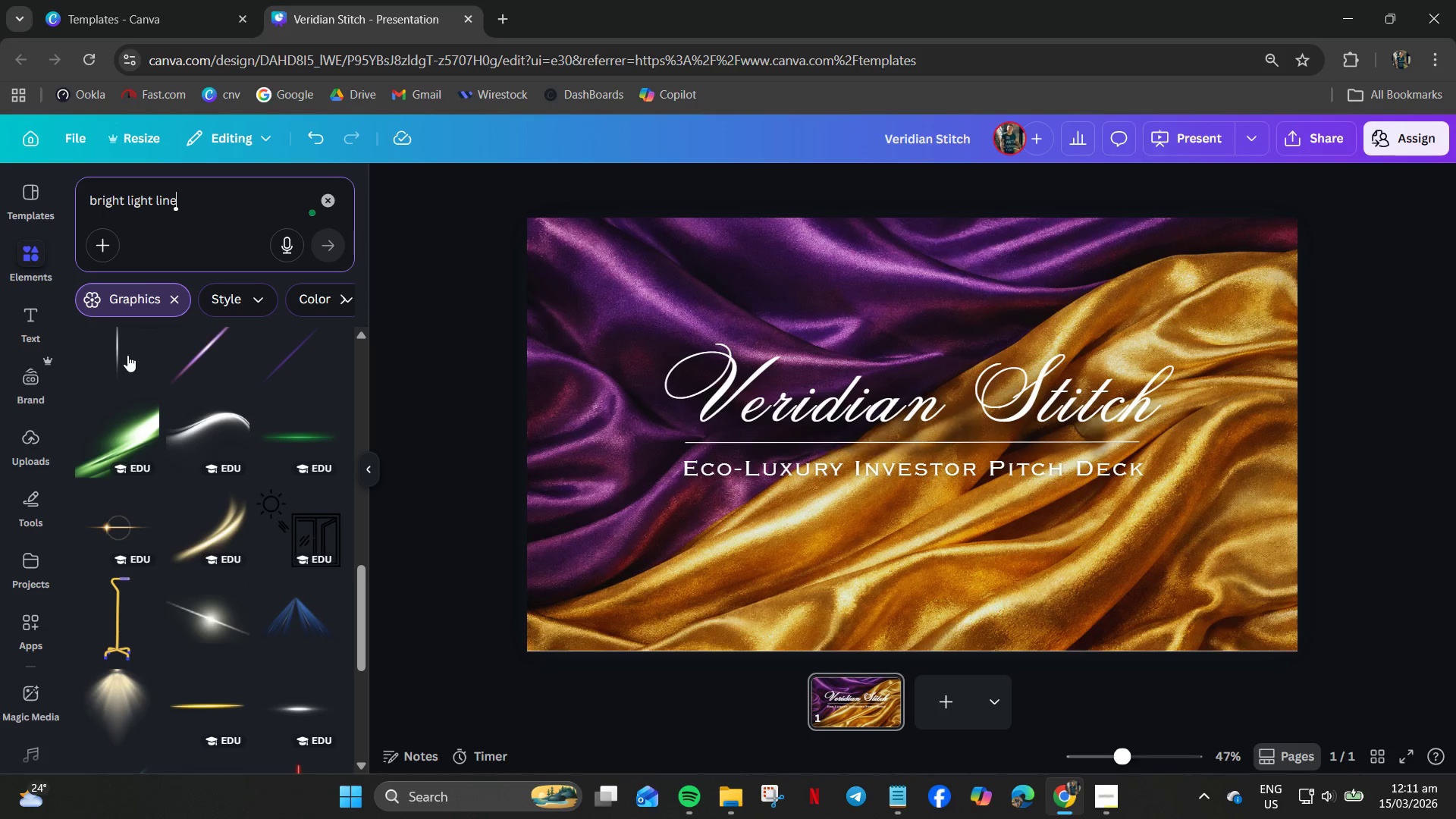 
left_click([123, 355])
 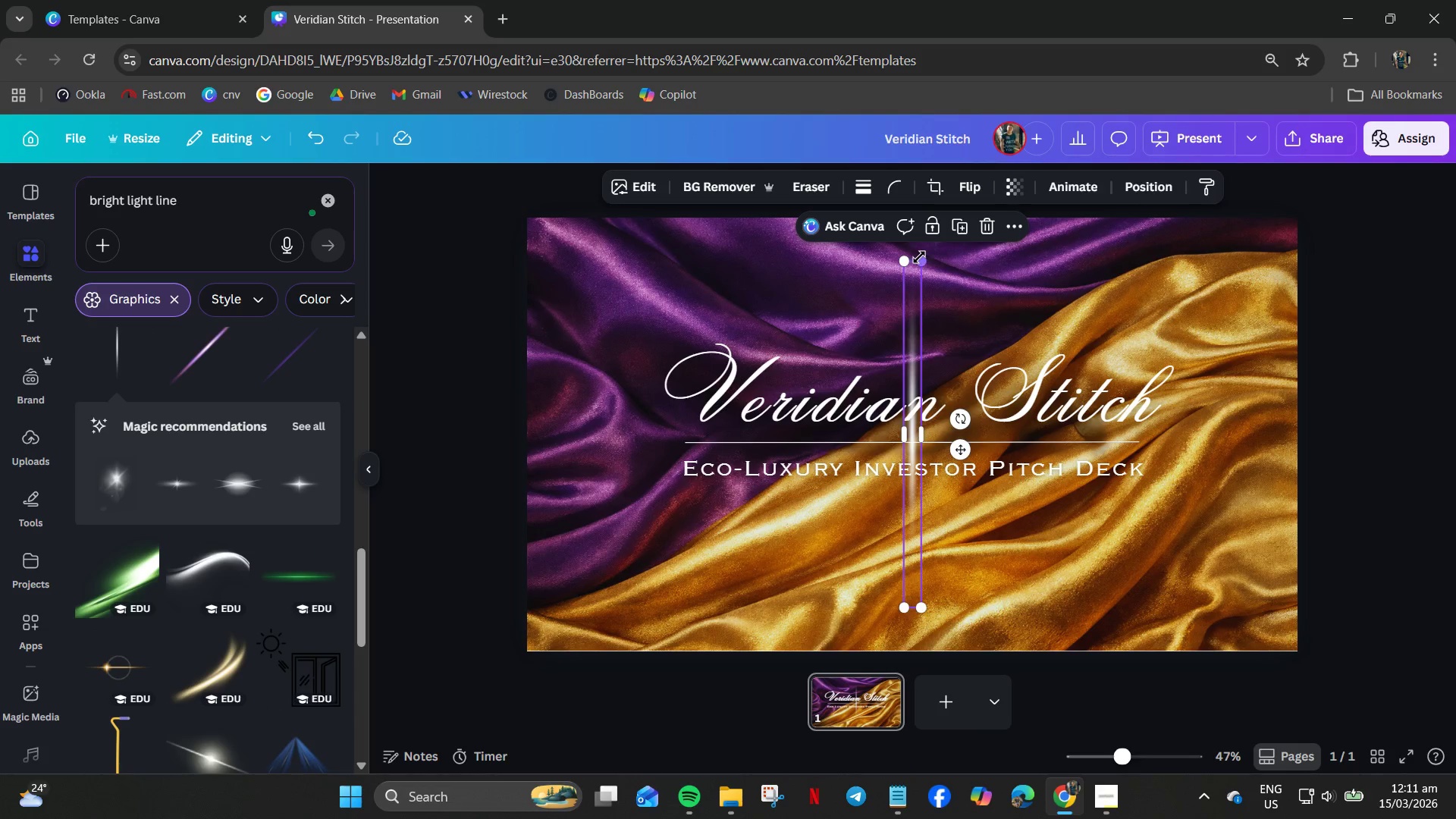 
left_click_drag(start_coordinate=[919, 265], to_coordinate=[959, 256])
 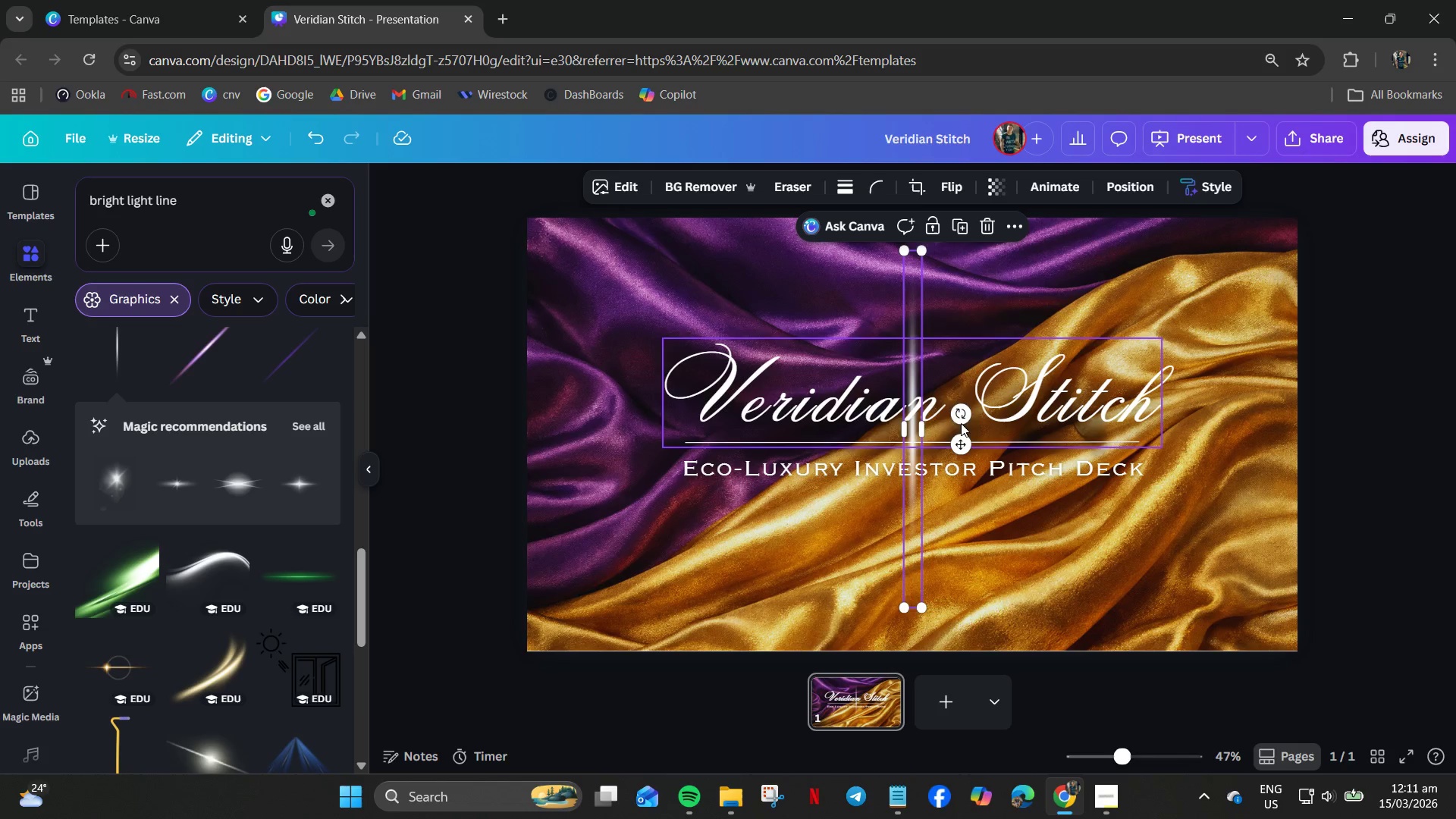 
left_click_drag(start_coordinate=[961, 415], to_coordinate=[924, 733])
 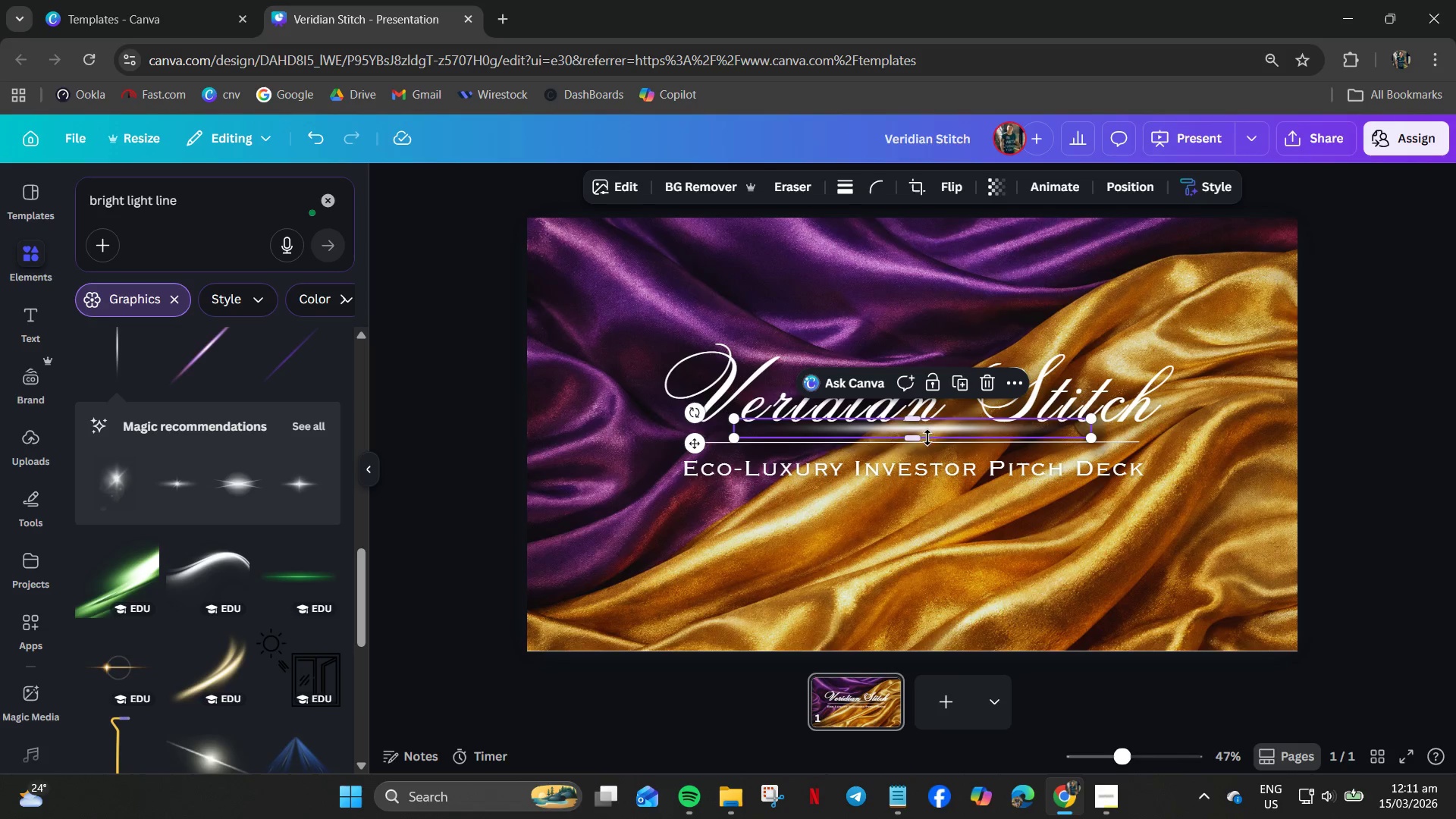 
wait(5.27)
 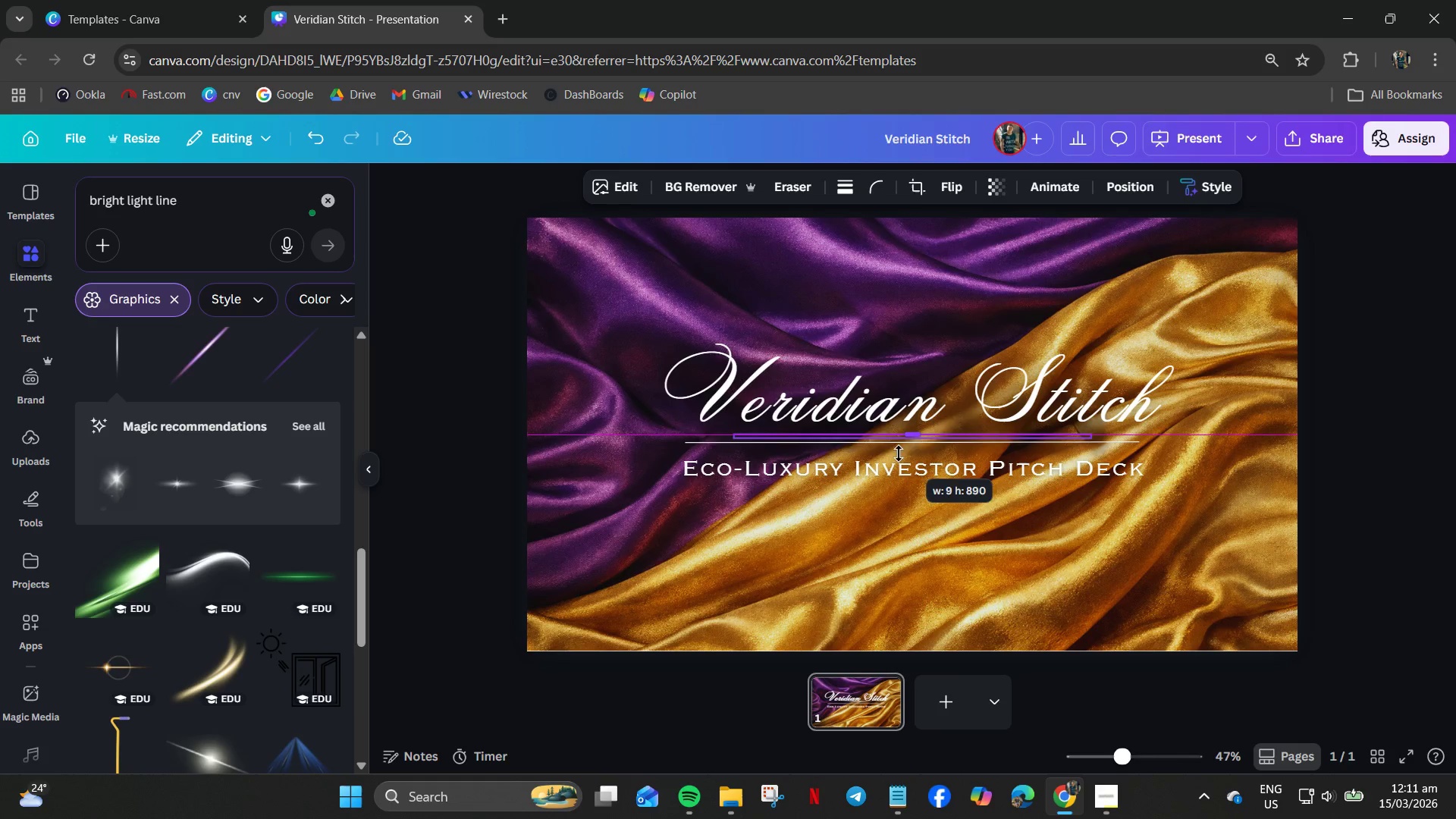 
left_click_drag(start_coordinate=[697, 444], to_coordinate=[703, 500])
 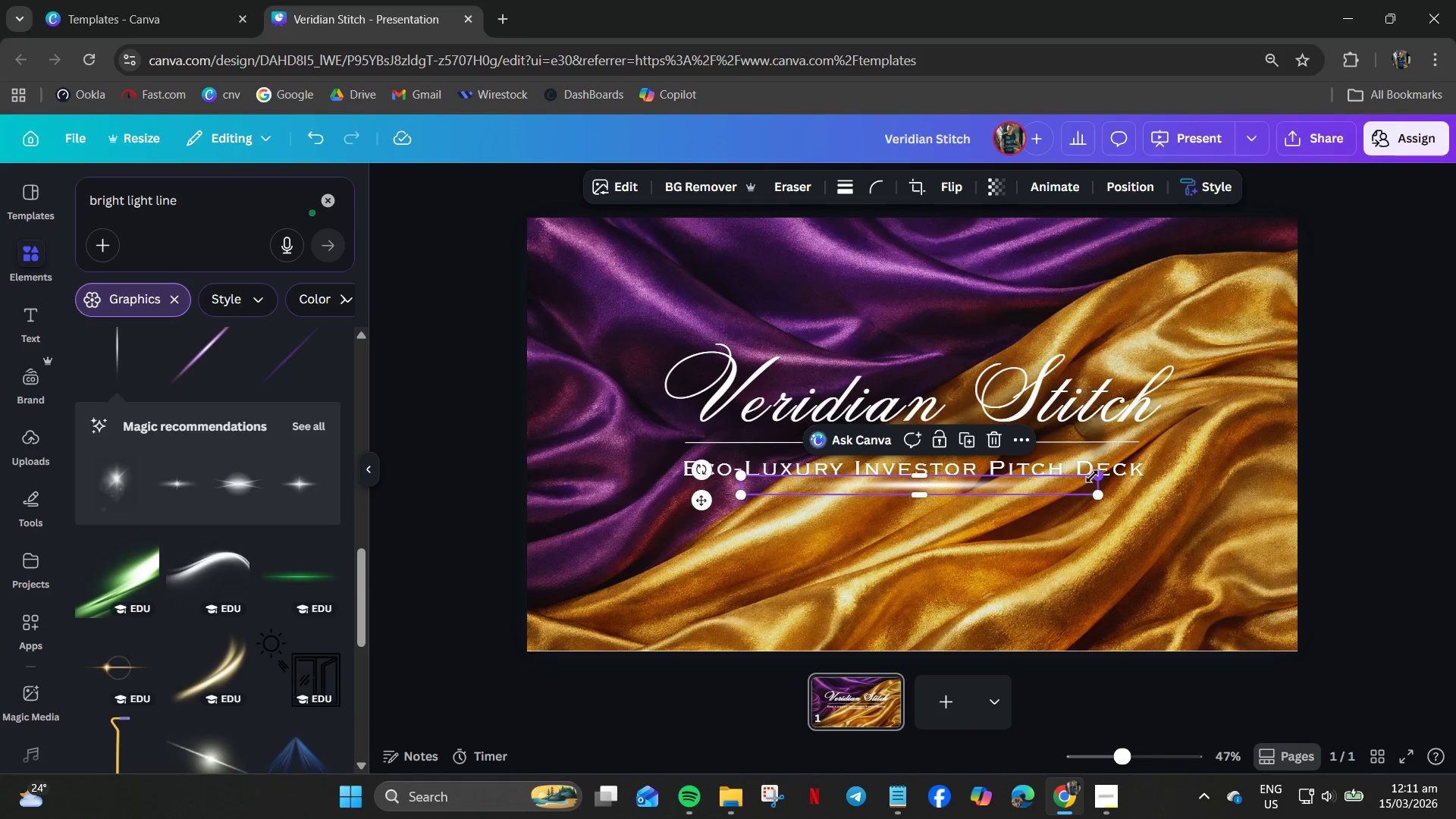 
left_click_drag(start_coordinate=[1096, 476], to_coordinate=[1263, 476])
 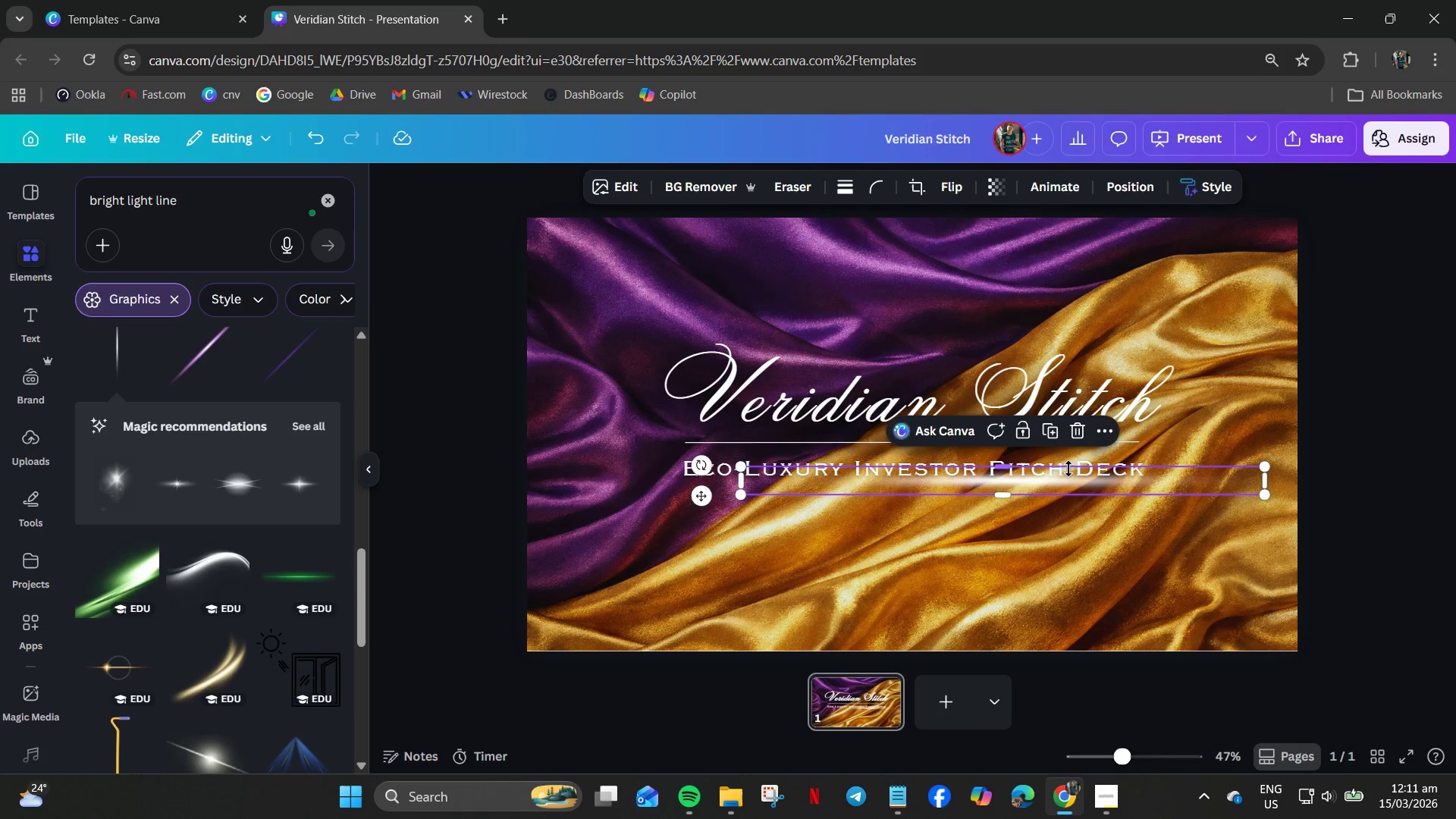 
right_click([1076, 486])
 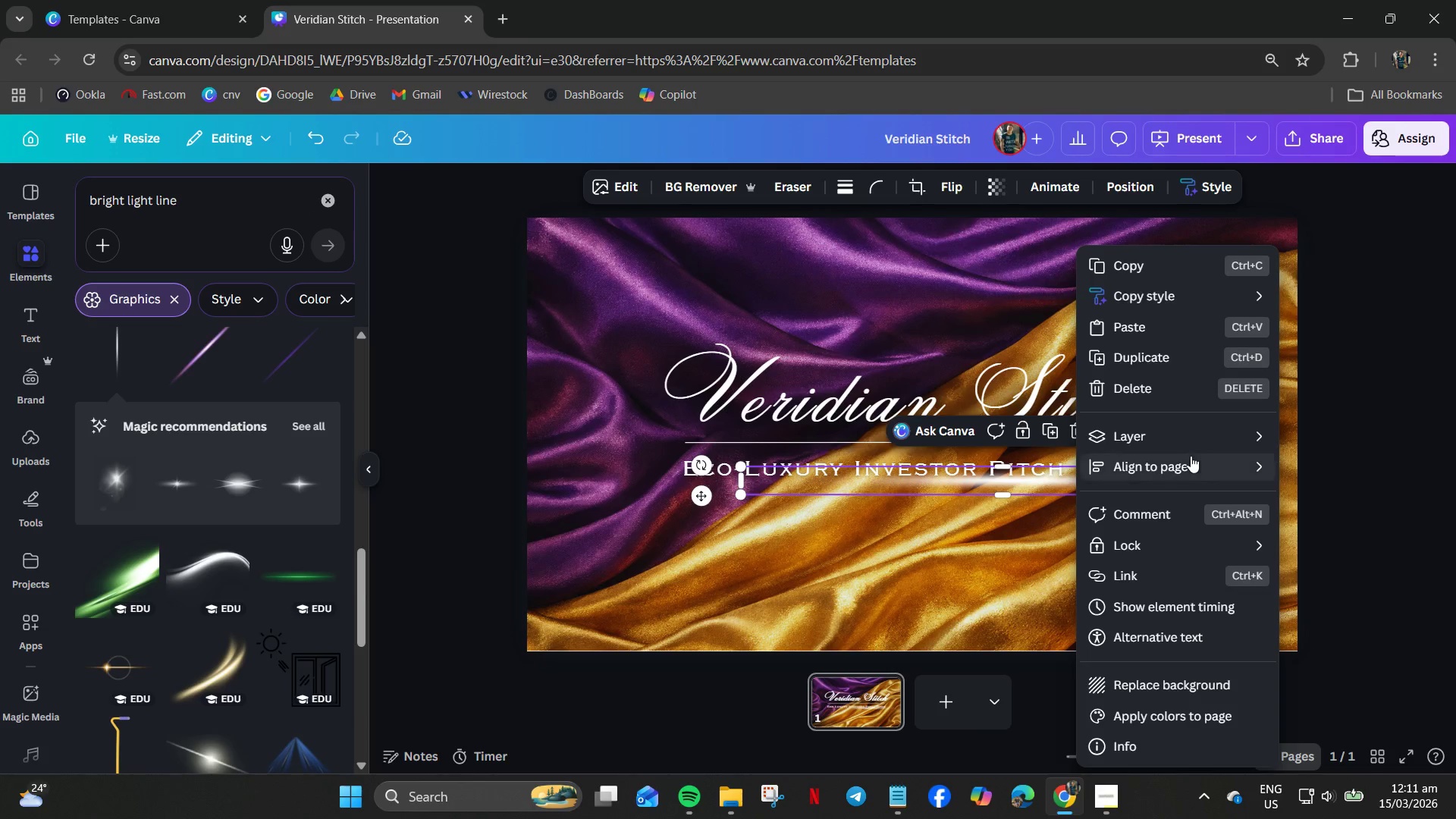 
mouse_move([1168, 438])
 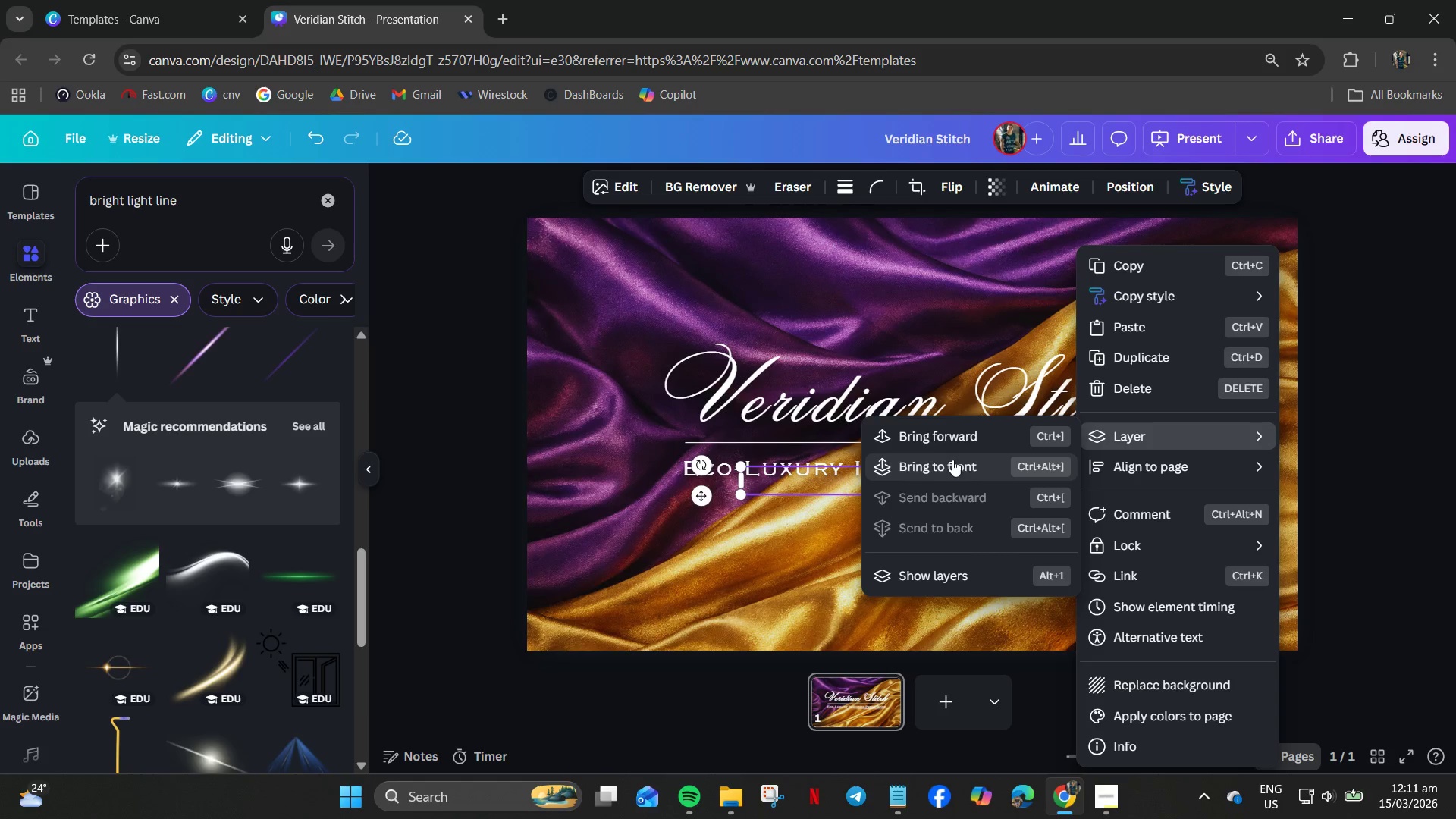 
wait(5.34)
 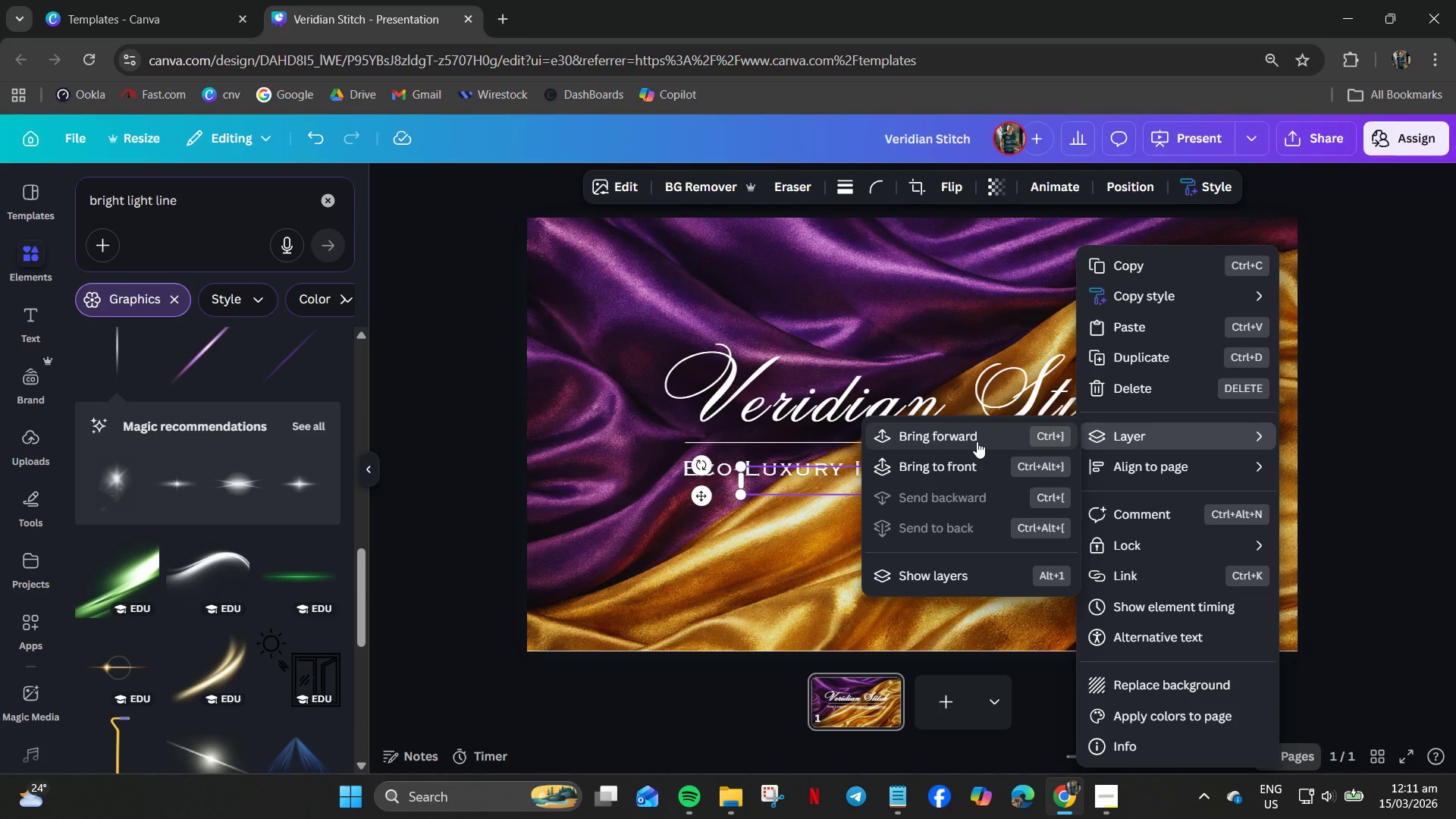 
left_click([1144, 468])
 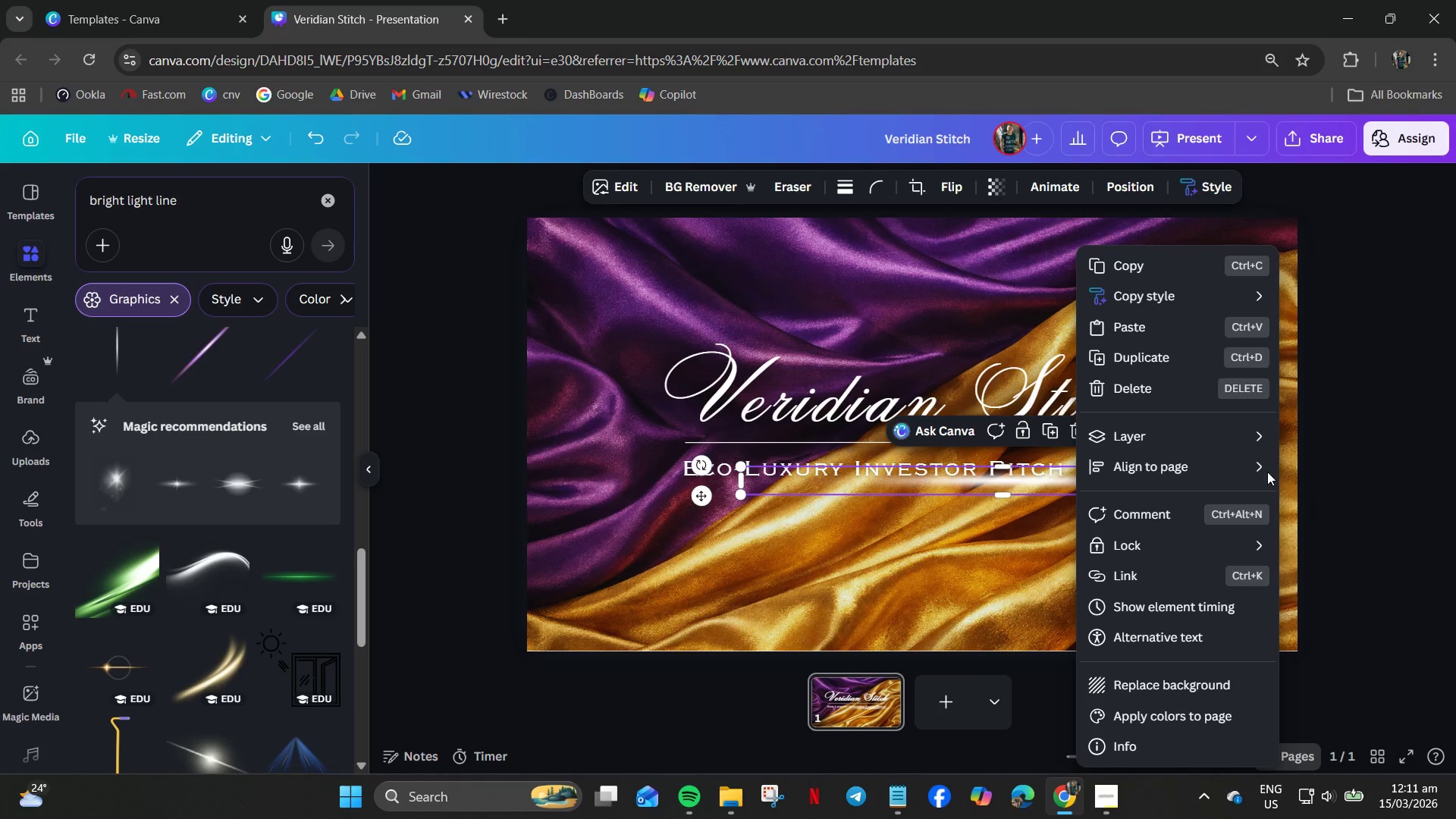 
left_click([1191, 465])
 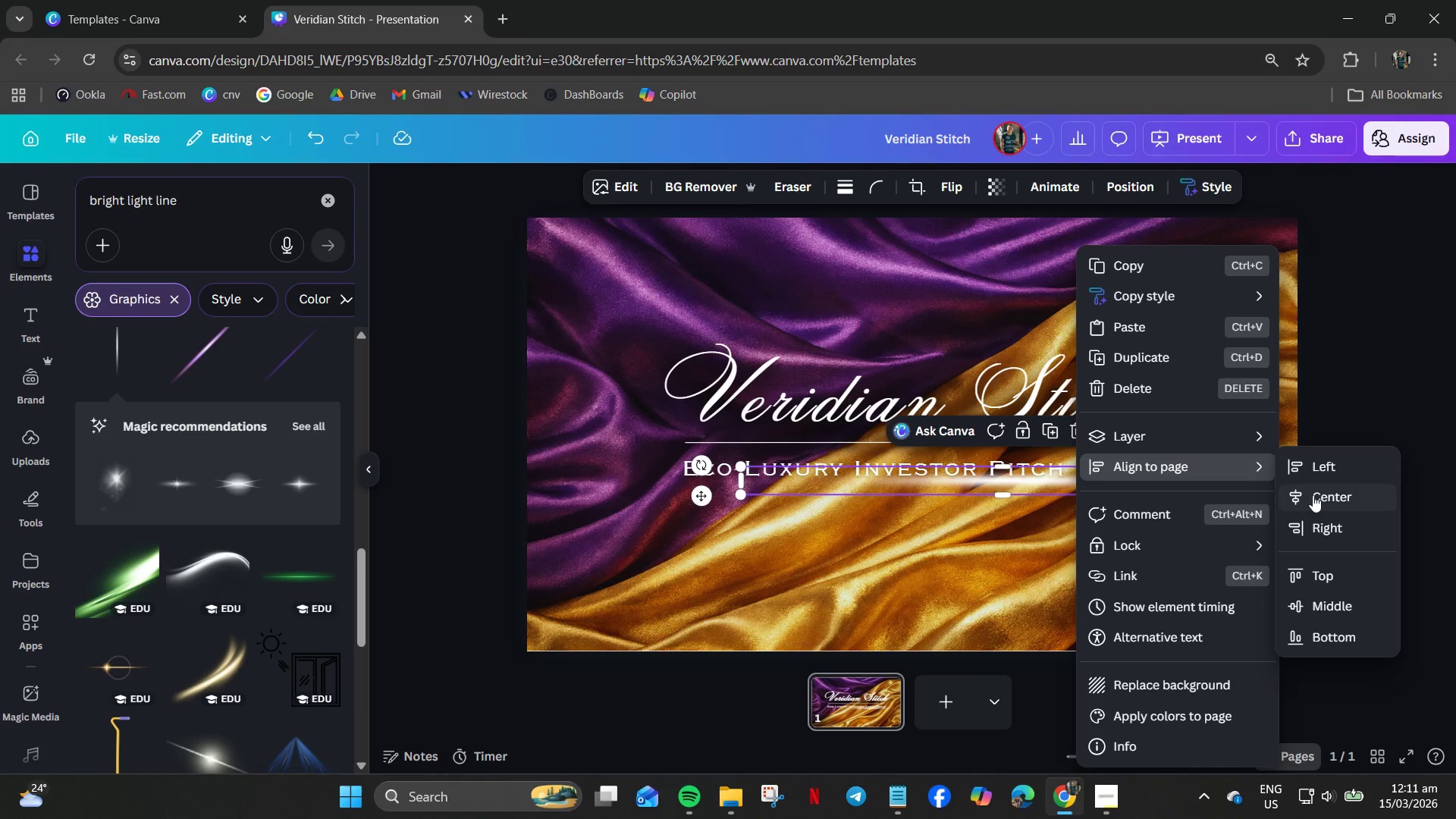 
left_click([1319, 499])
 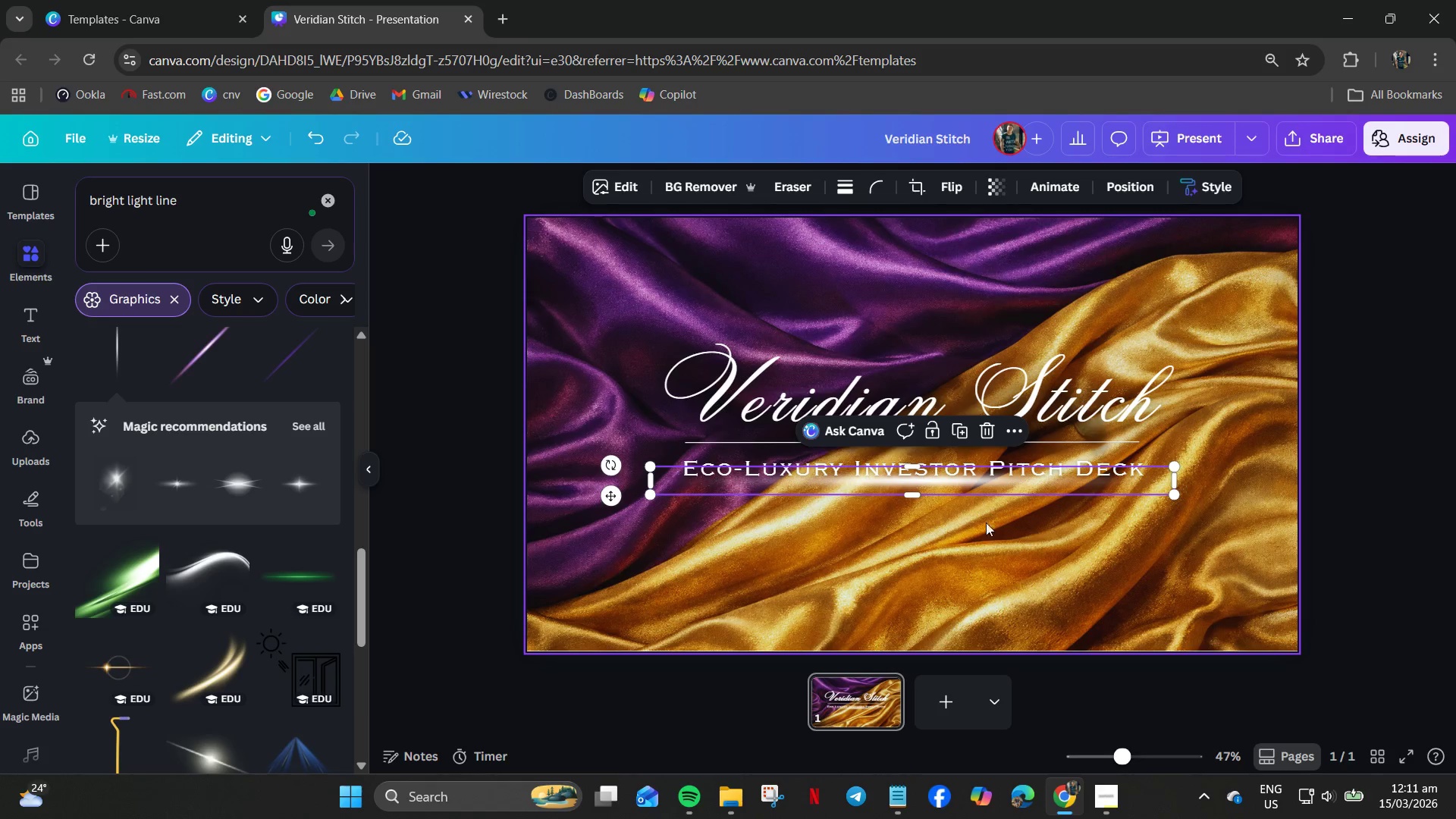 
left_click([955, 510])
 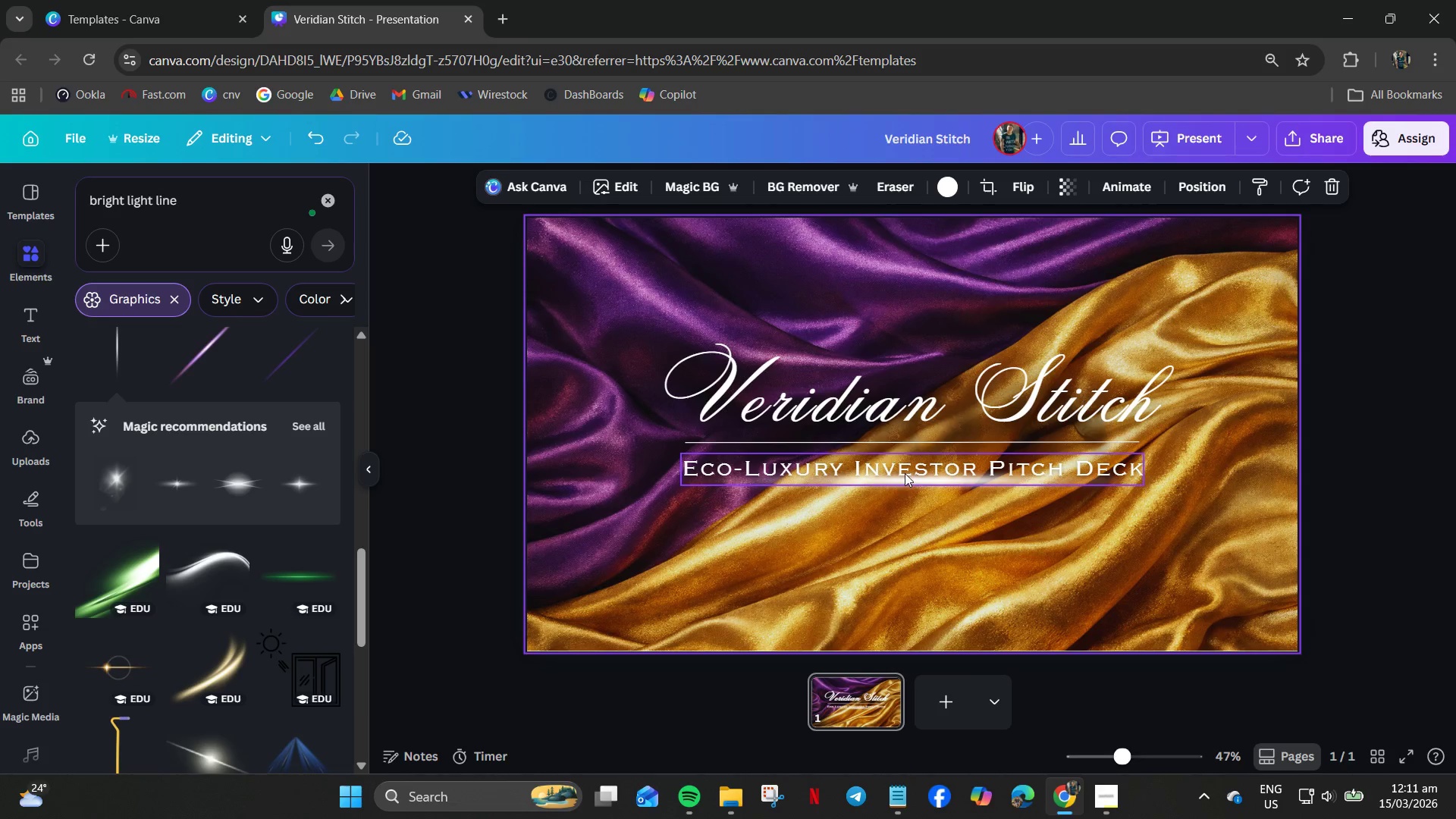 
left_click([905, 473])
 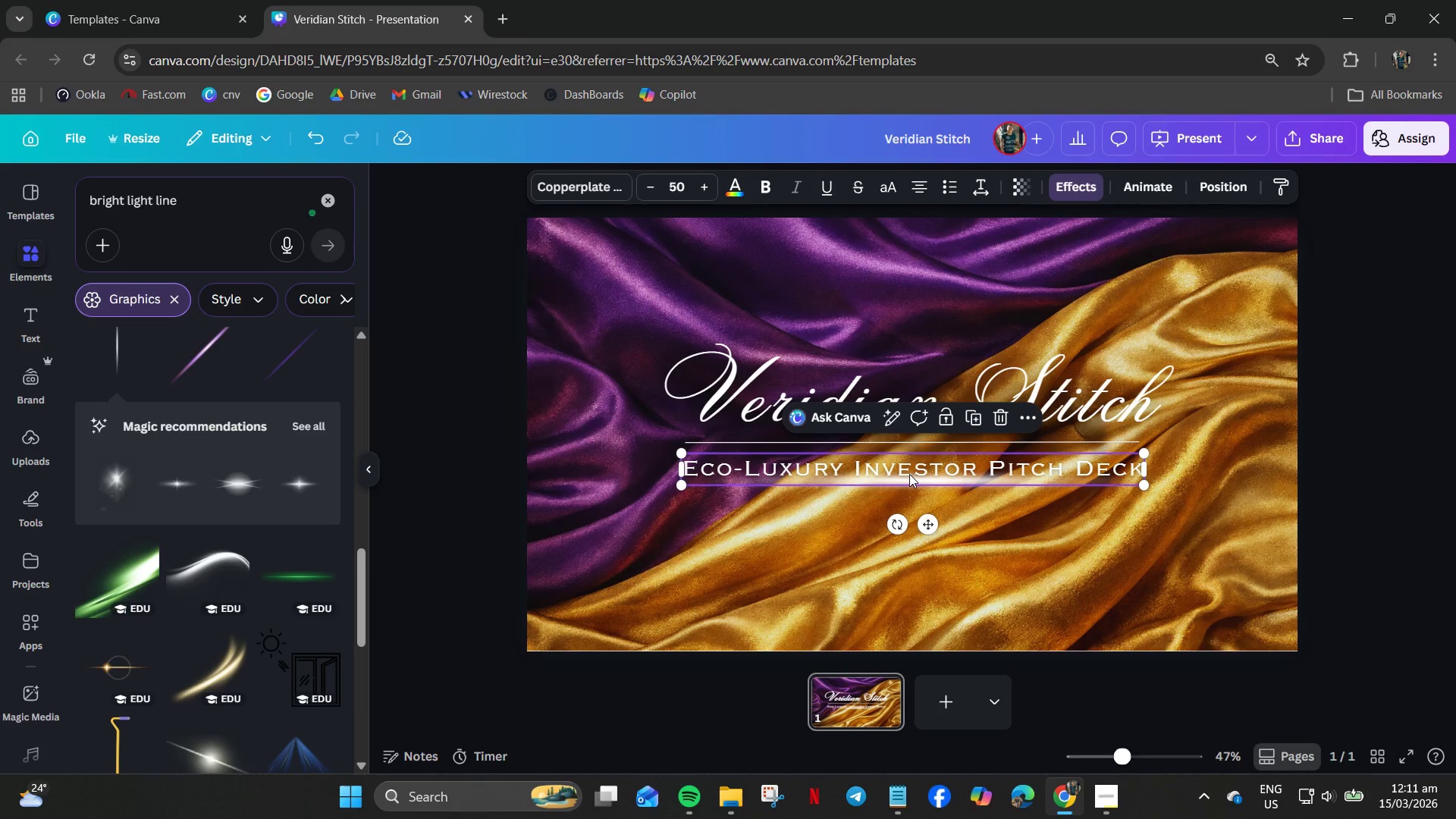 
hold_key(key=ArrowDown, duration=0.34)
 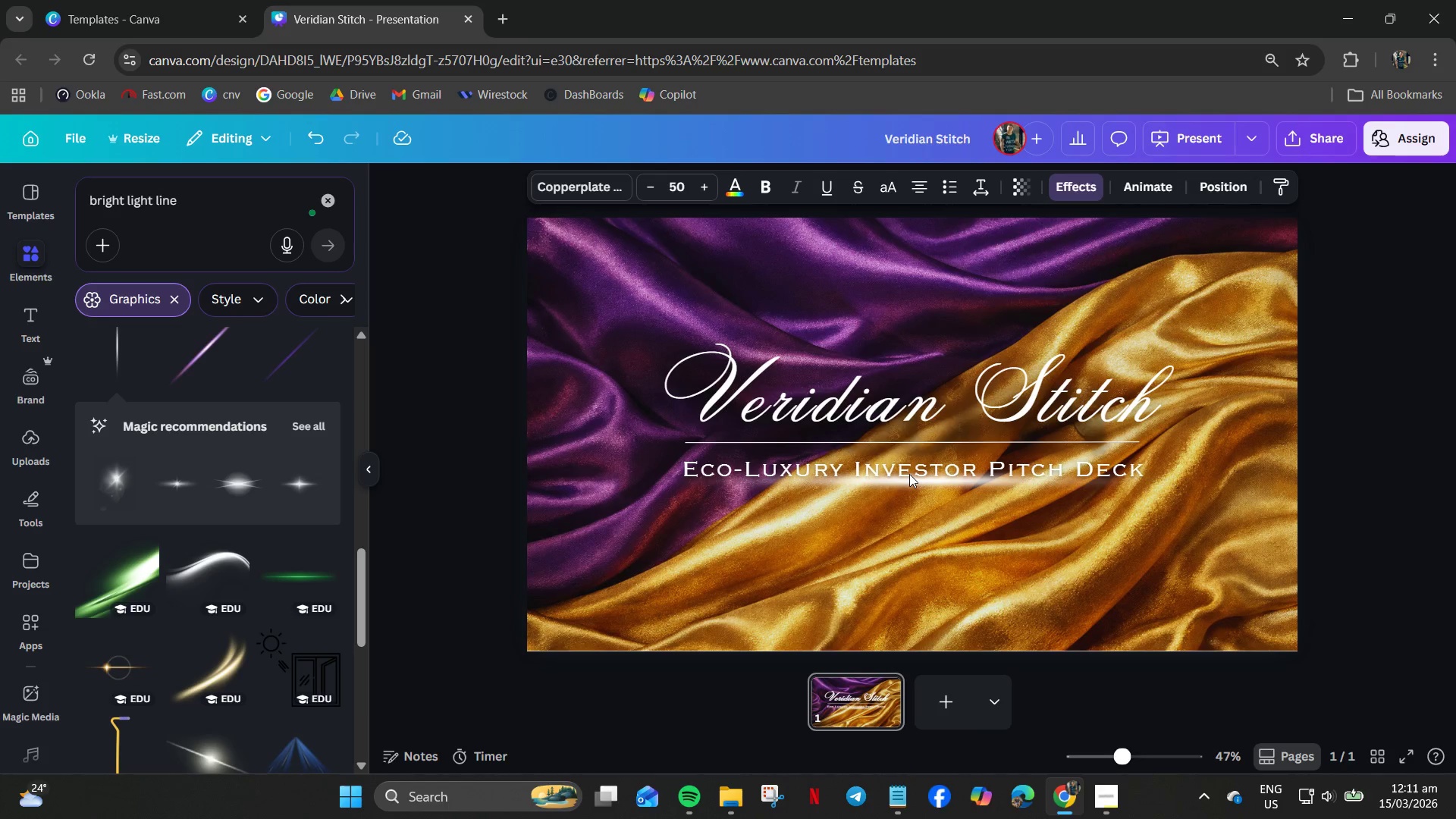 
hold_key(key=ArrowDown, duration=0.39)
 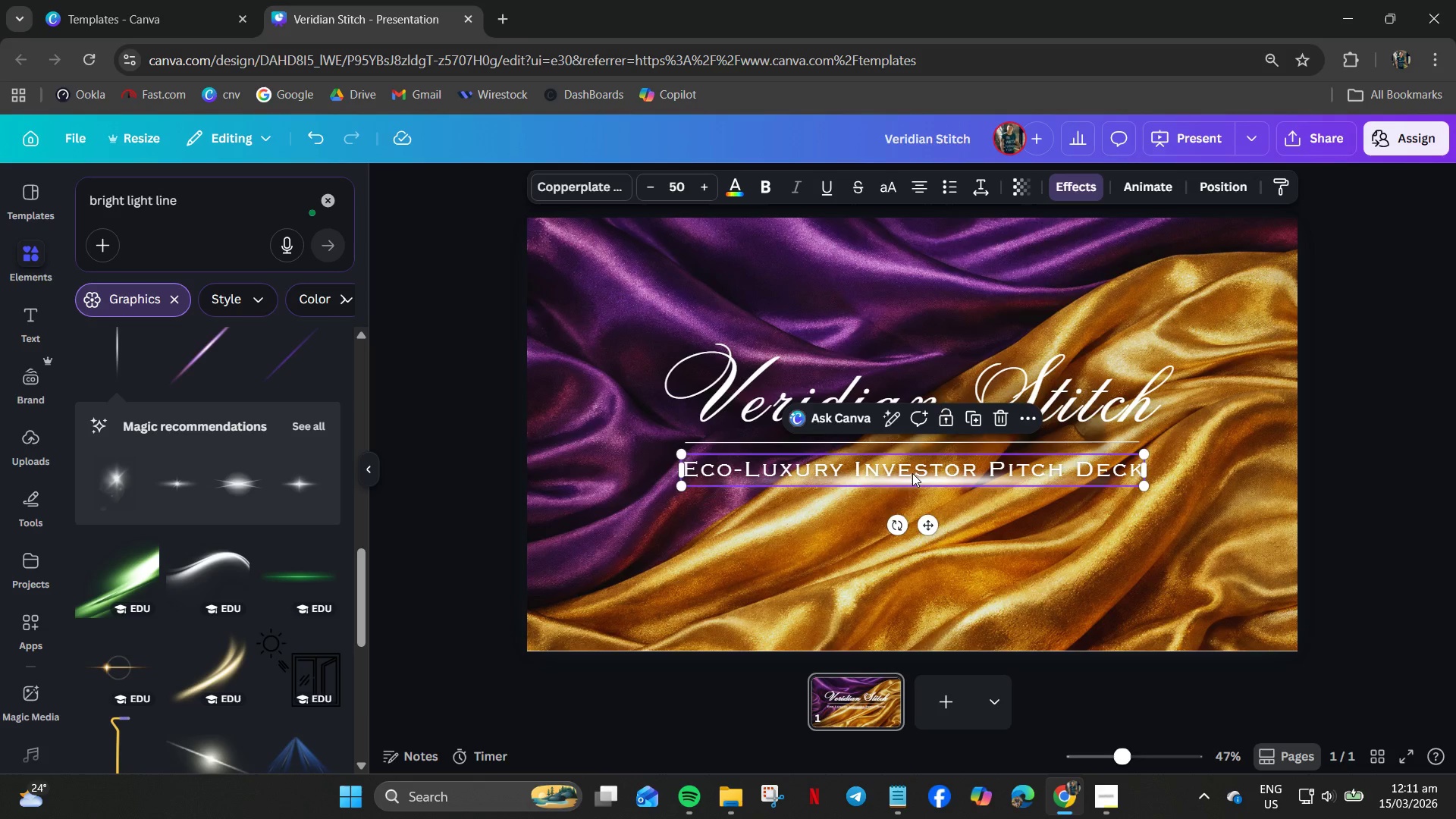 
key(ArrowUp)
 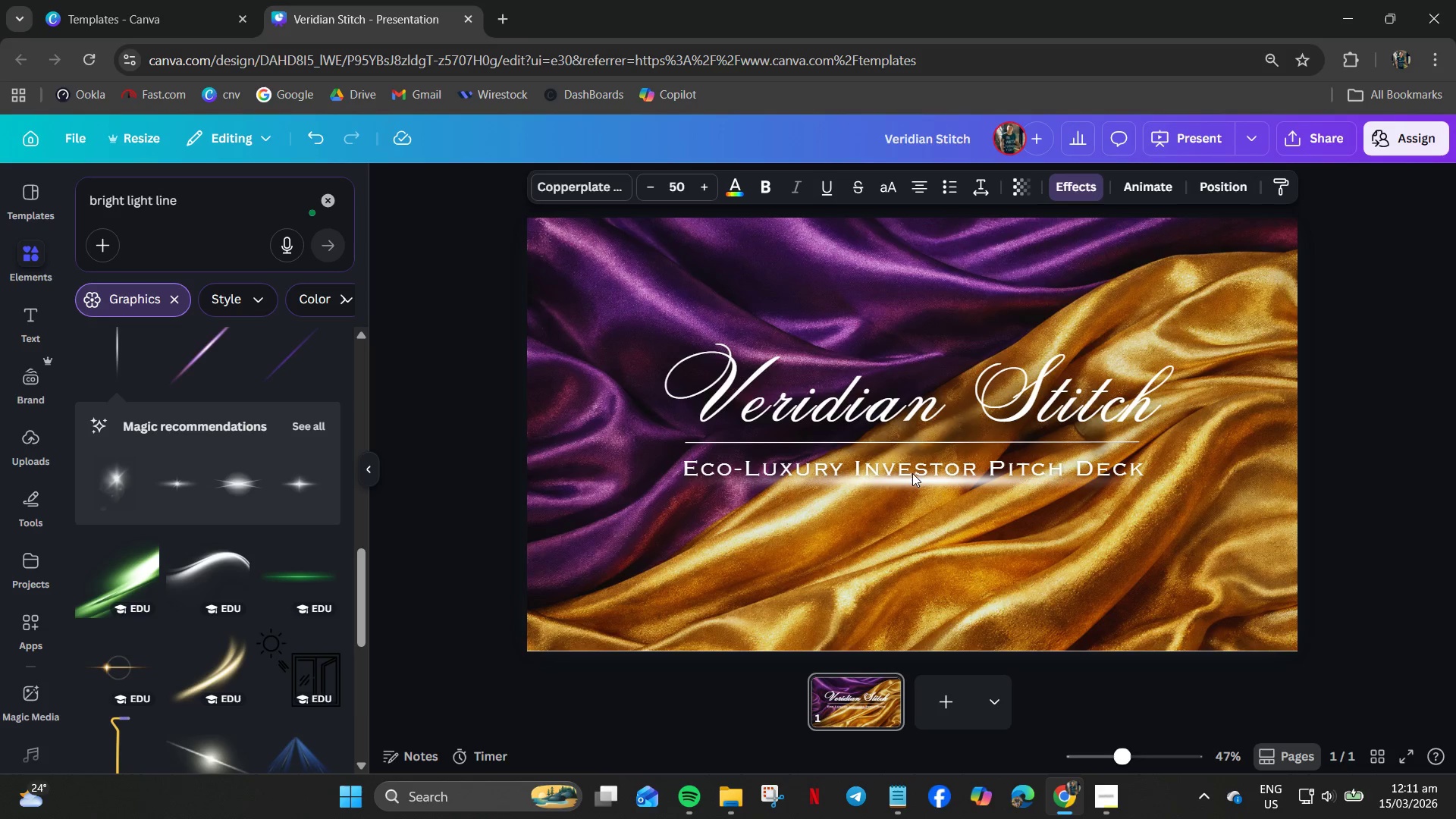 
key(ArrowUp)
 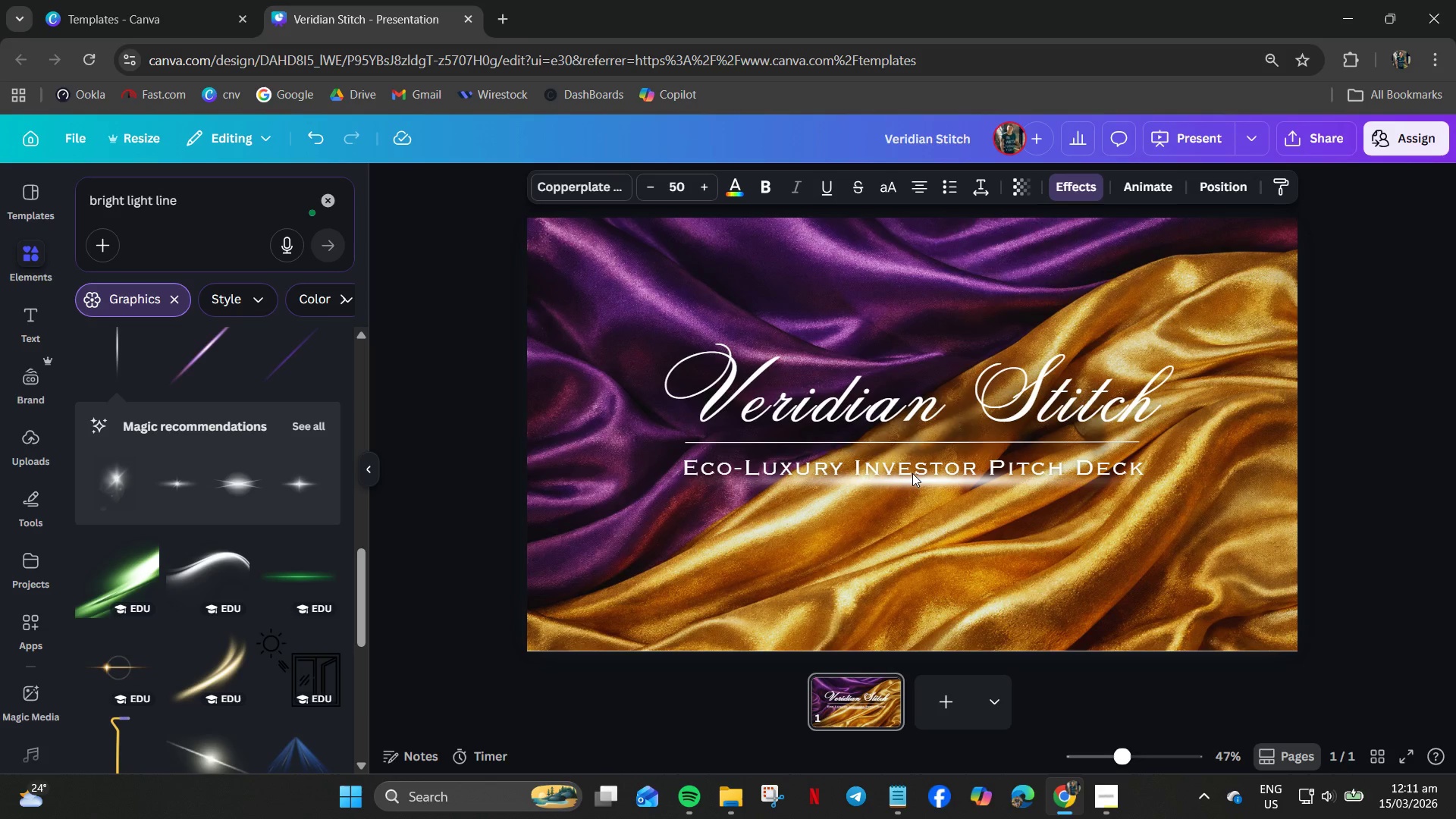 
key(ArrowUp)
 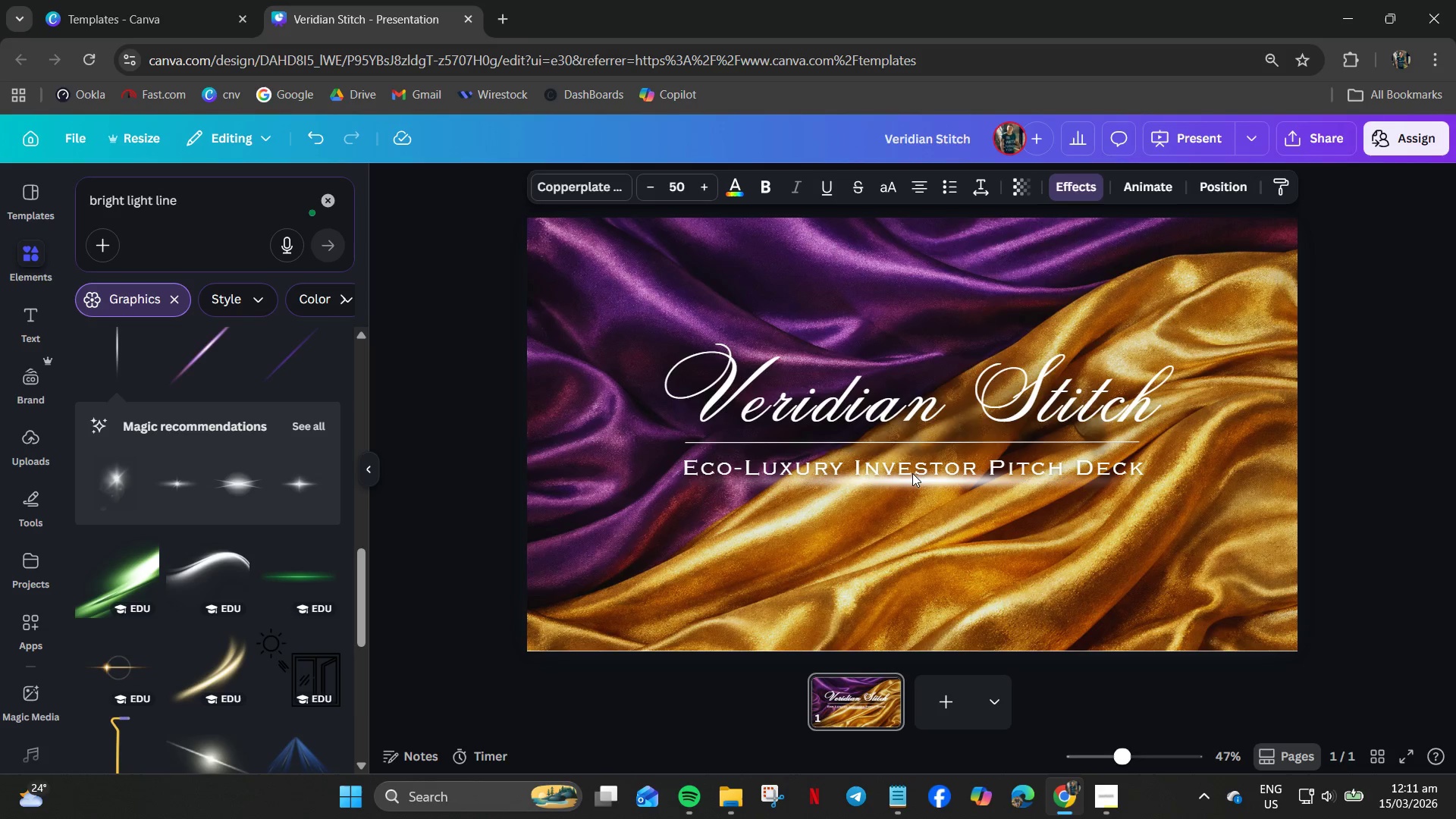 
key(ArrowUp)
 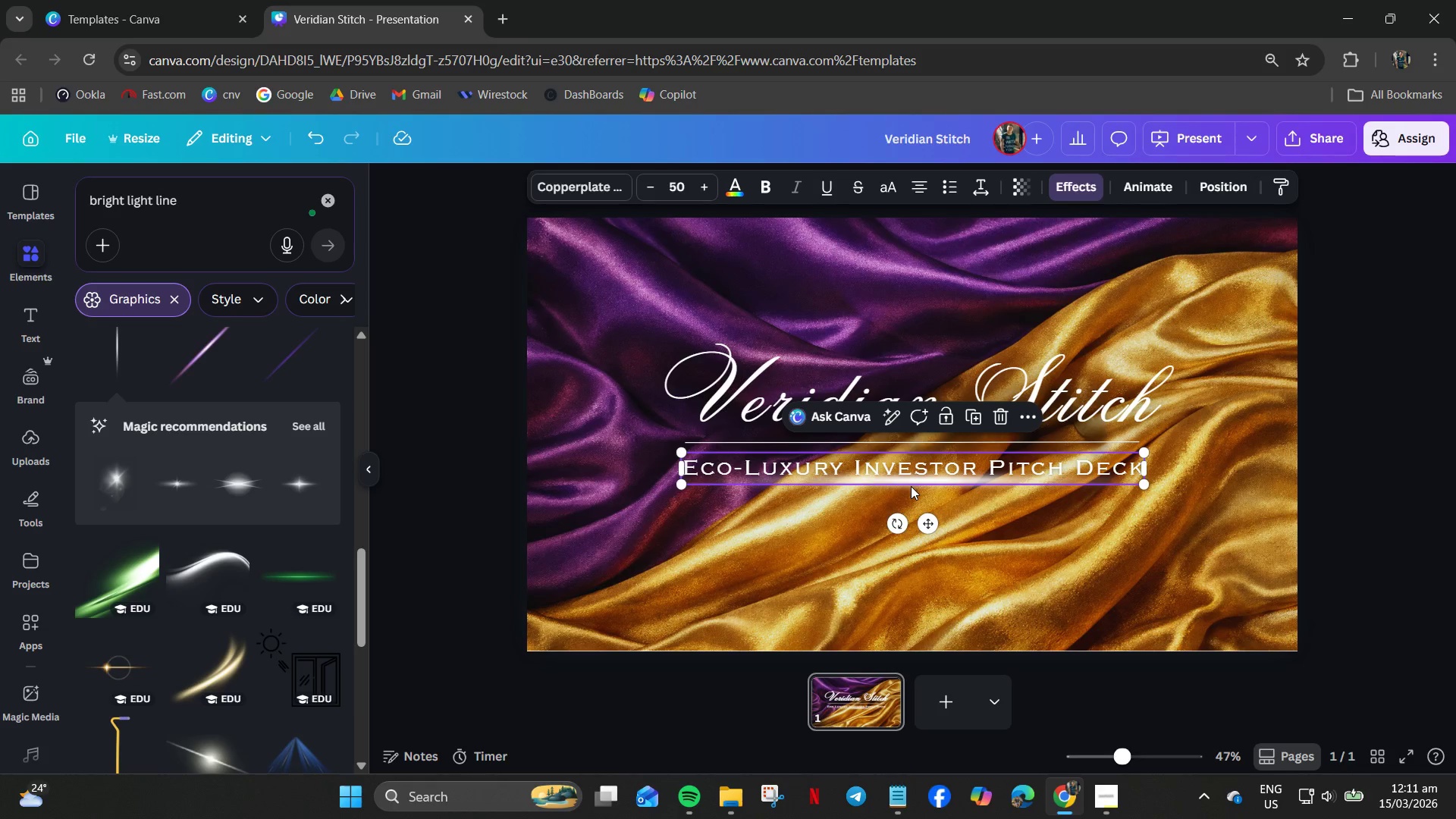 
left_click([911, 486])
 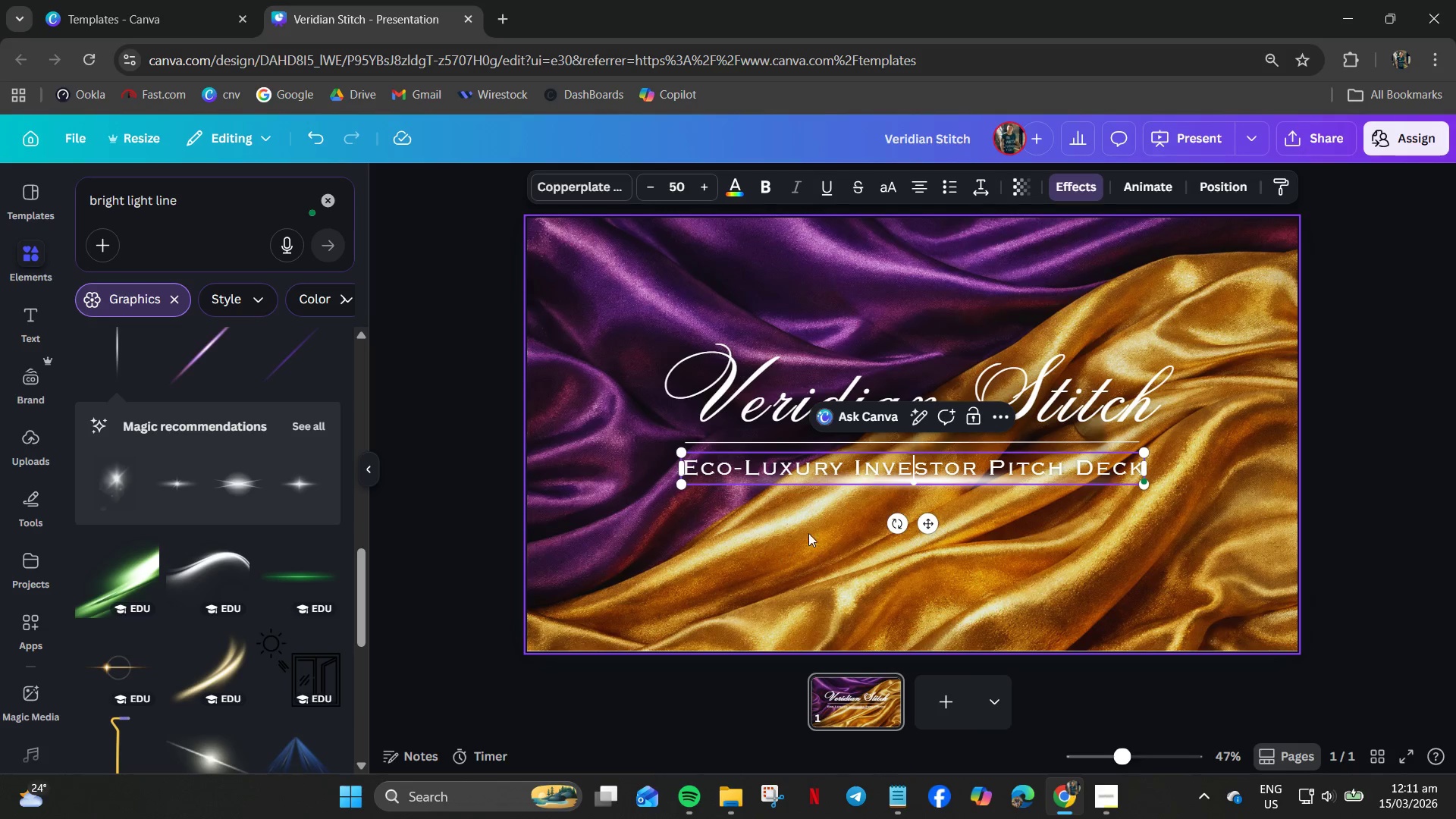 
left_click([801, 516])
 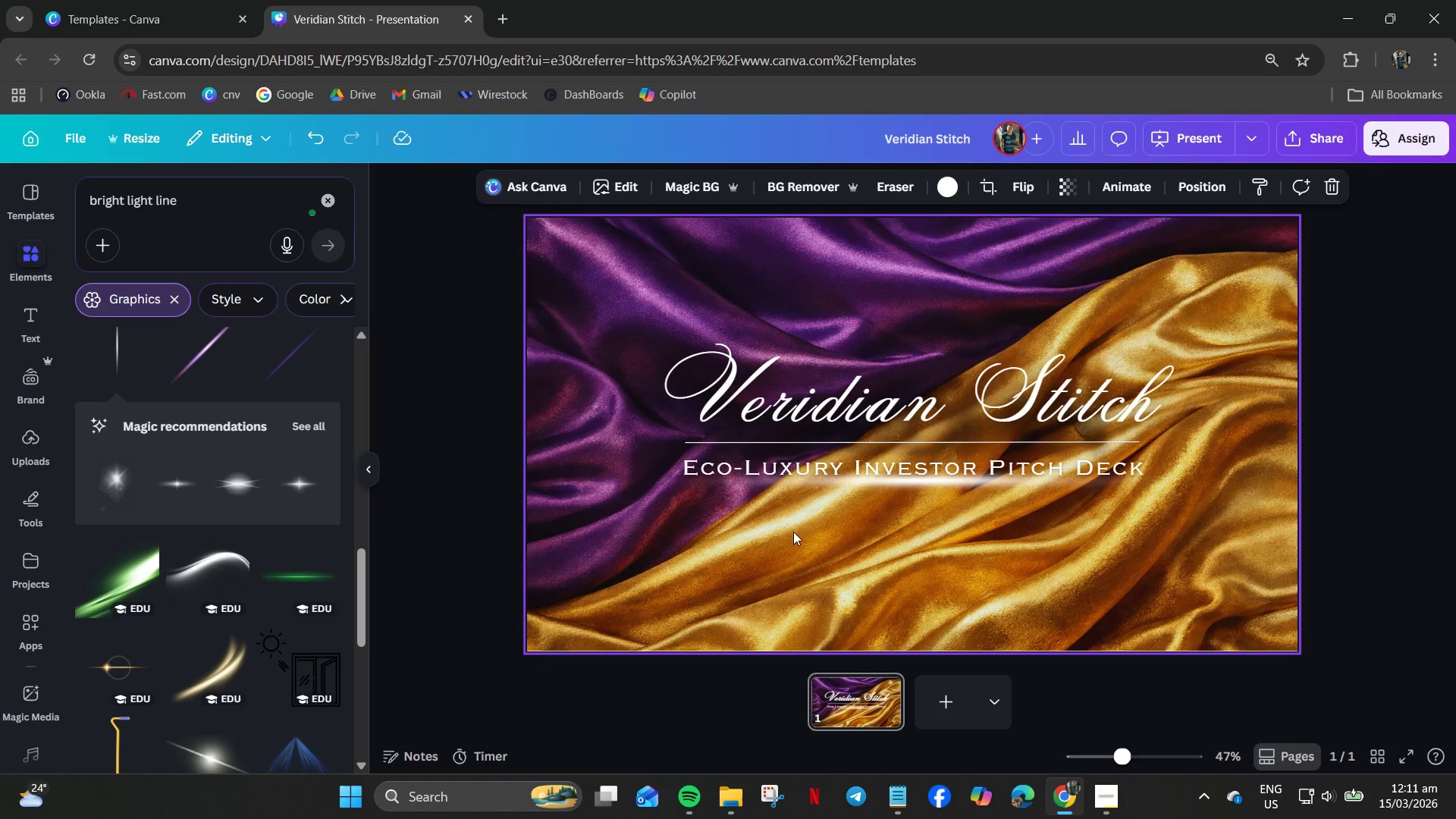 
left_click_drag(start_coordinate=[798, 529], to_coordinate=[836, 465])
 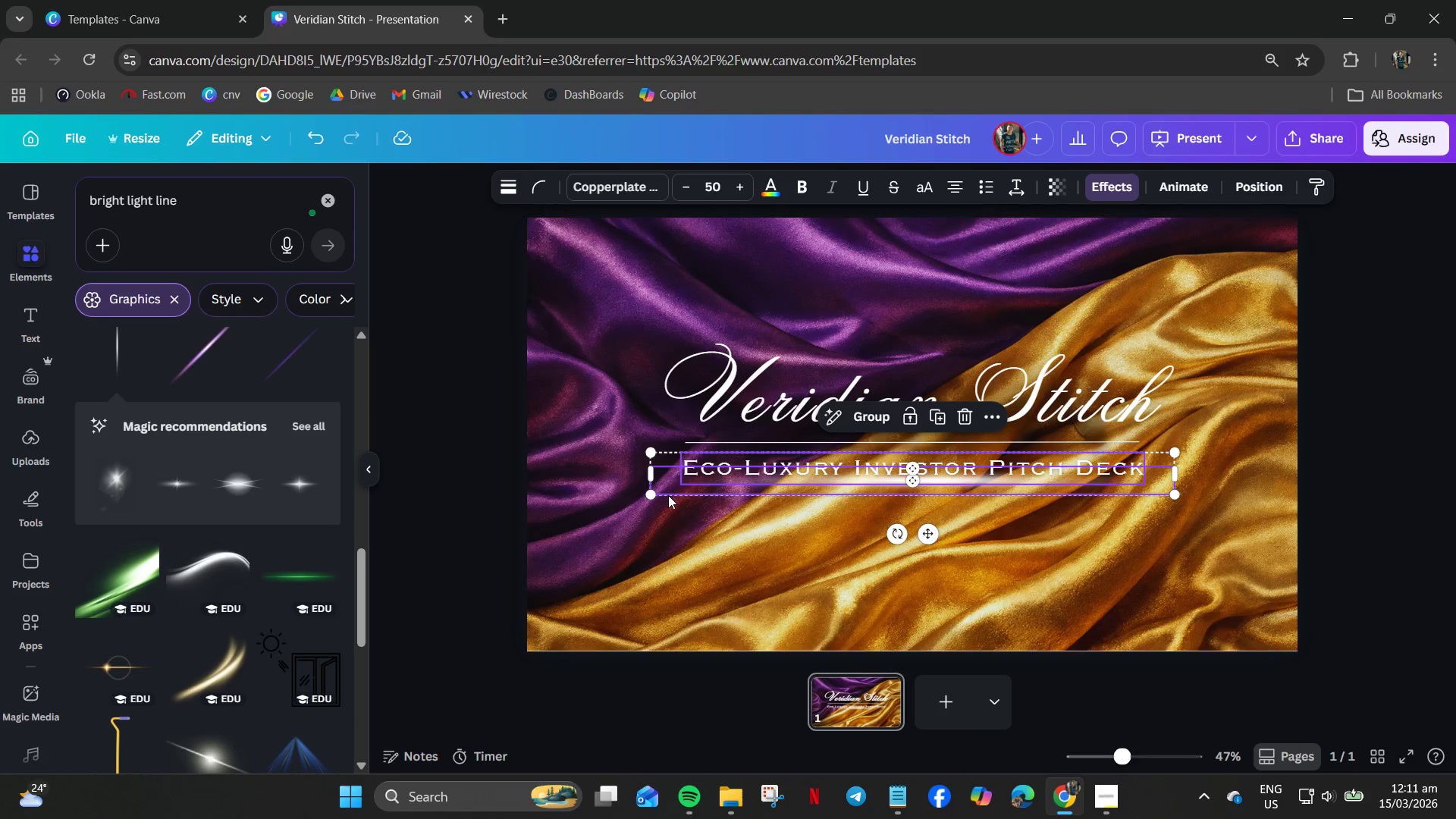 
left_click([668, 495])
 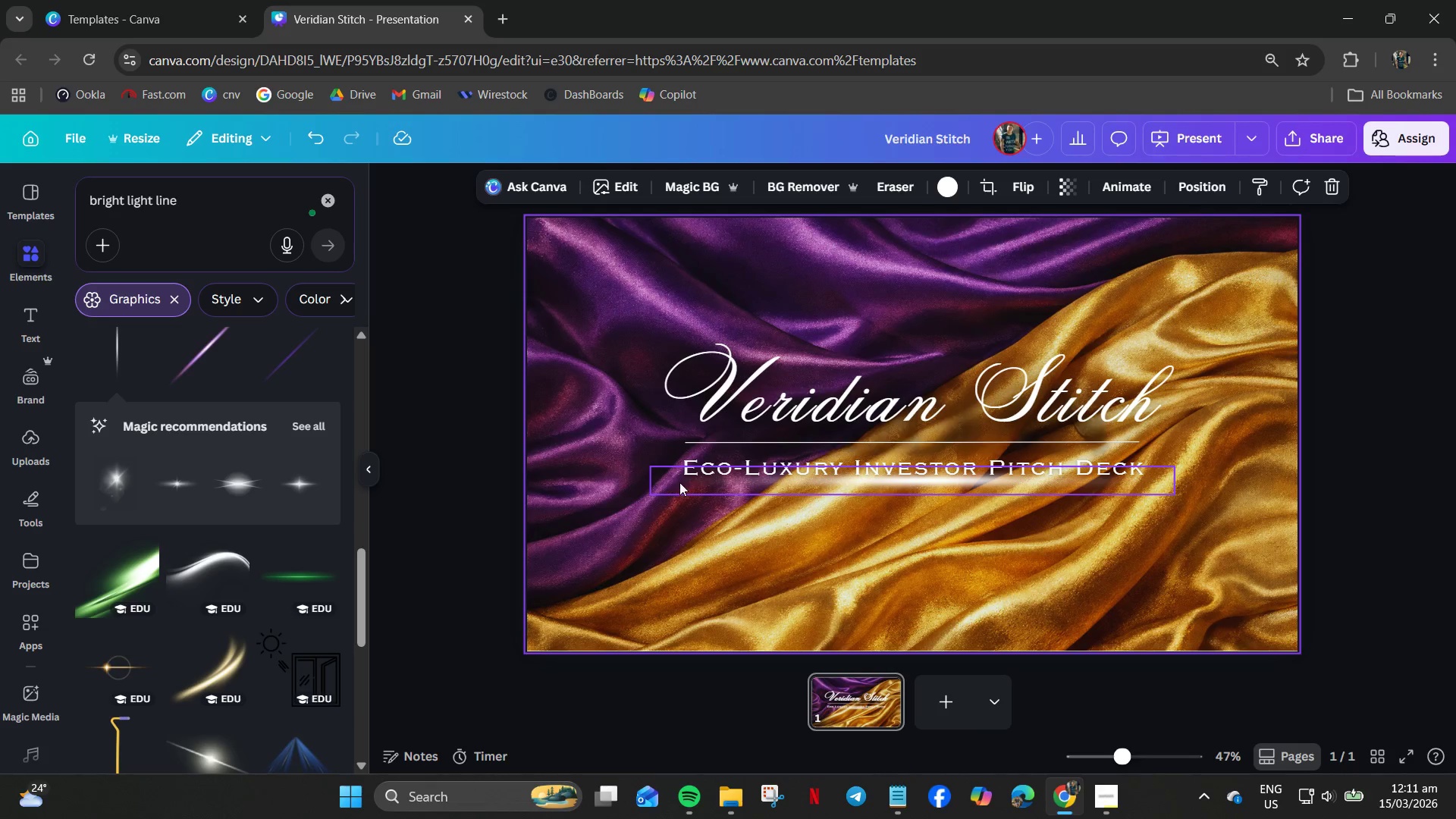 
left_click_drag(start_coordinate=[679, 482], to_coordinate=[679, 499])
 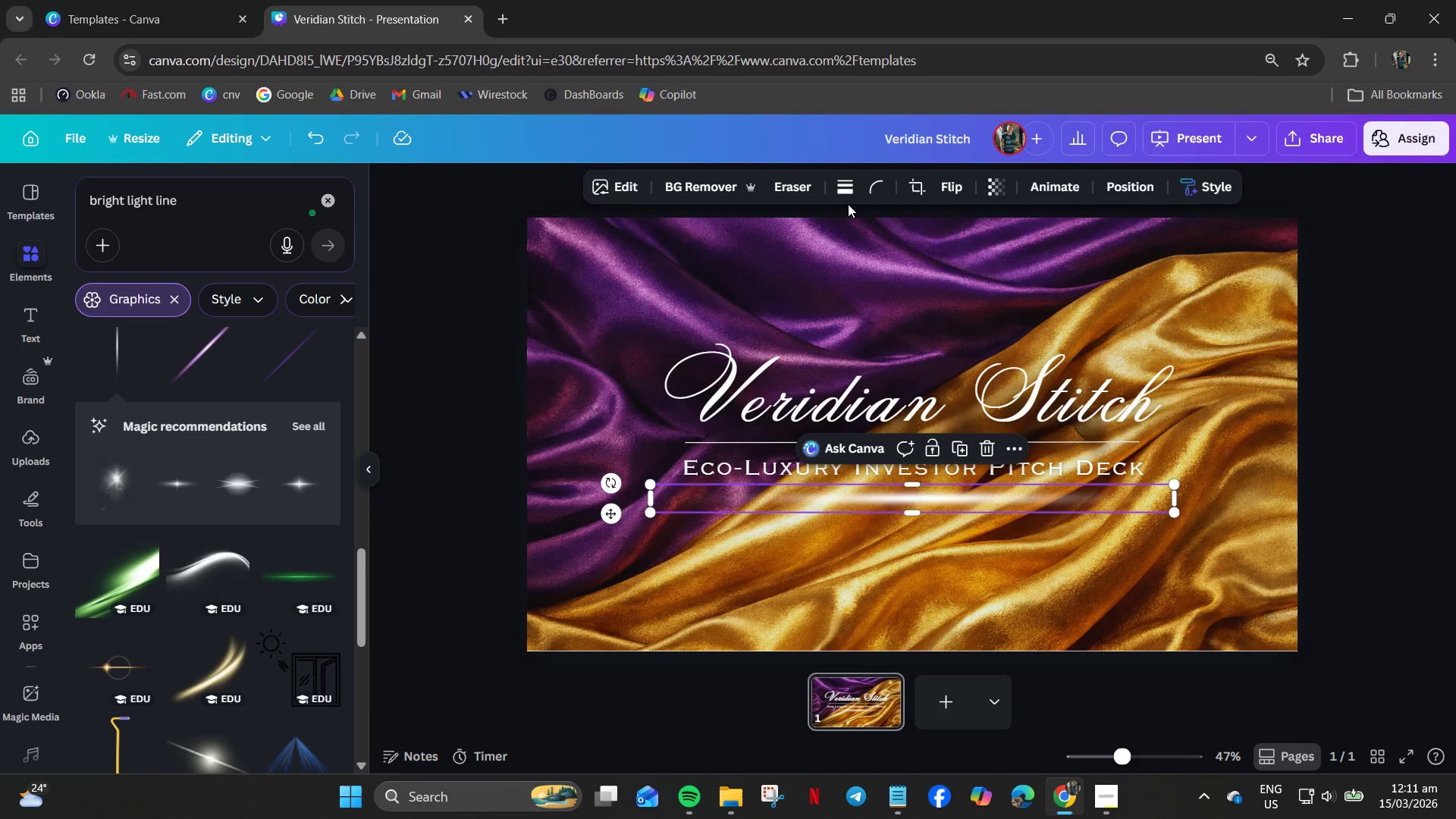 
left_click([847, 197])
 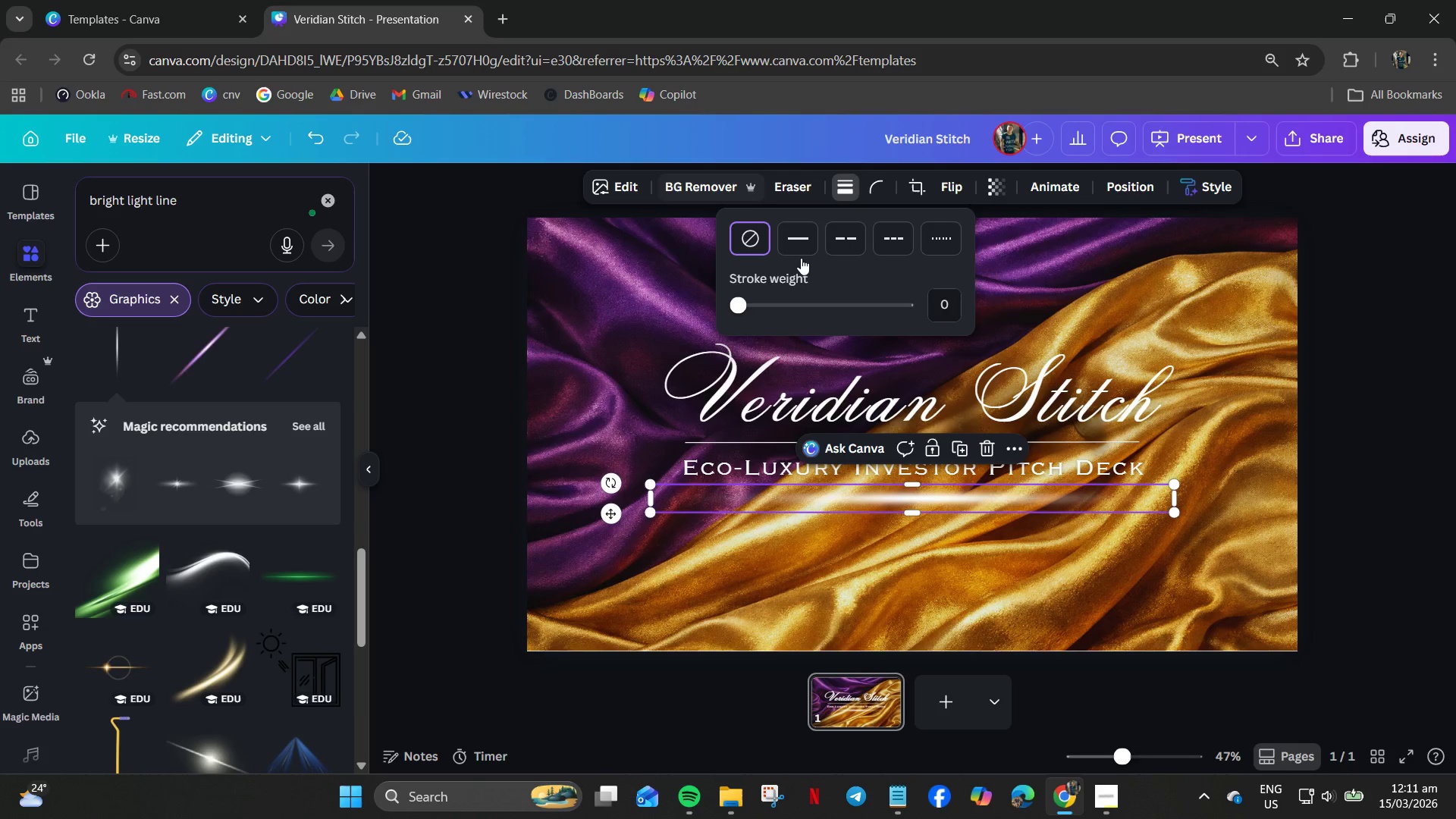 
left_click([939, 560])
 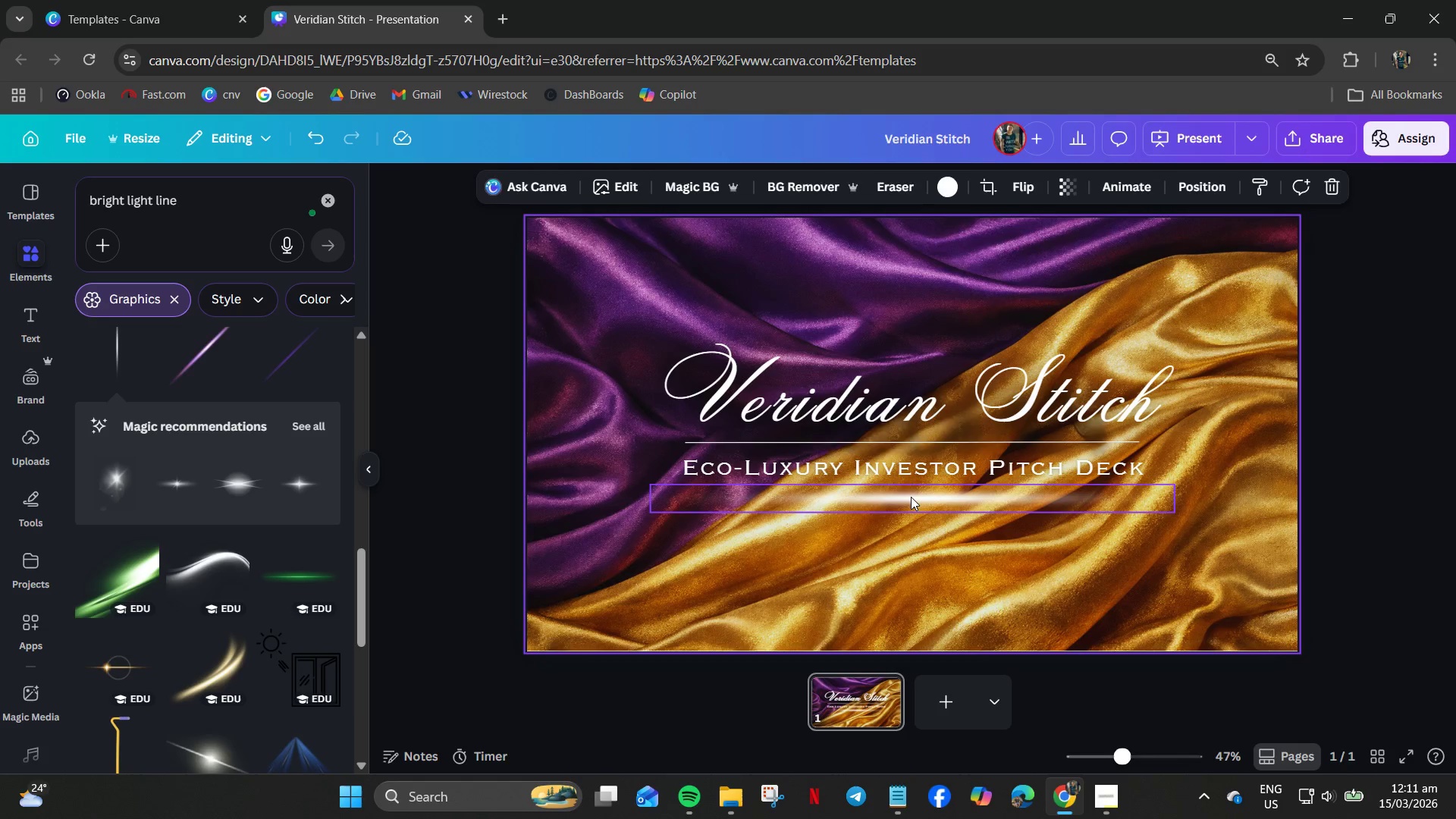 
left_click([911, 497])
 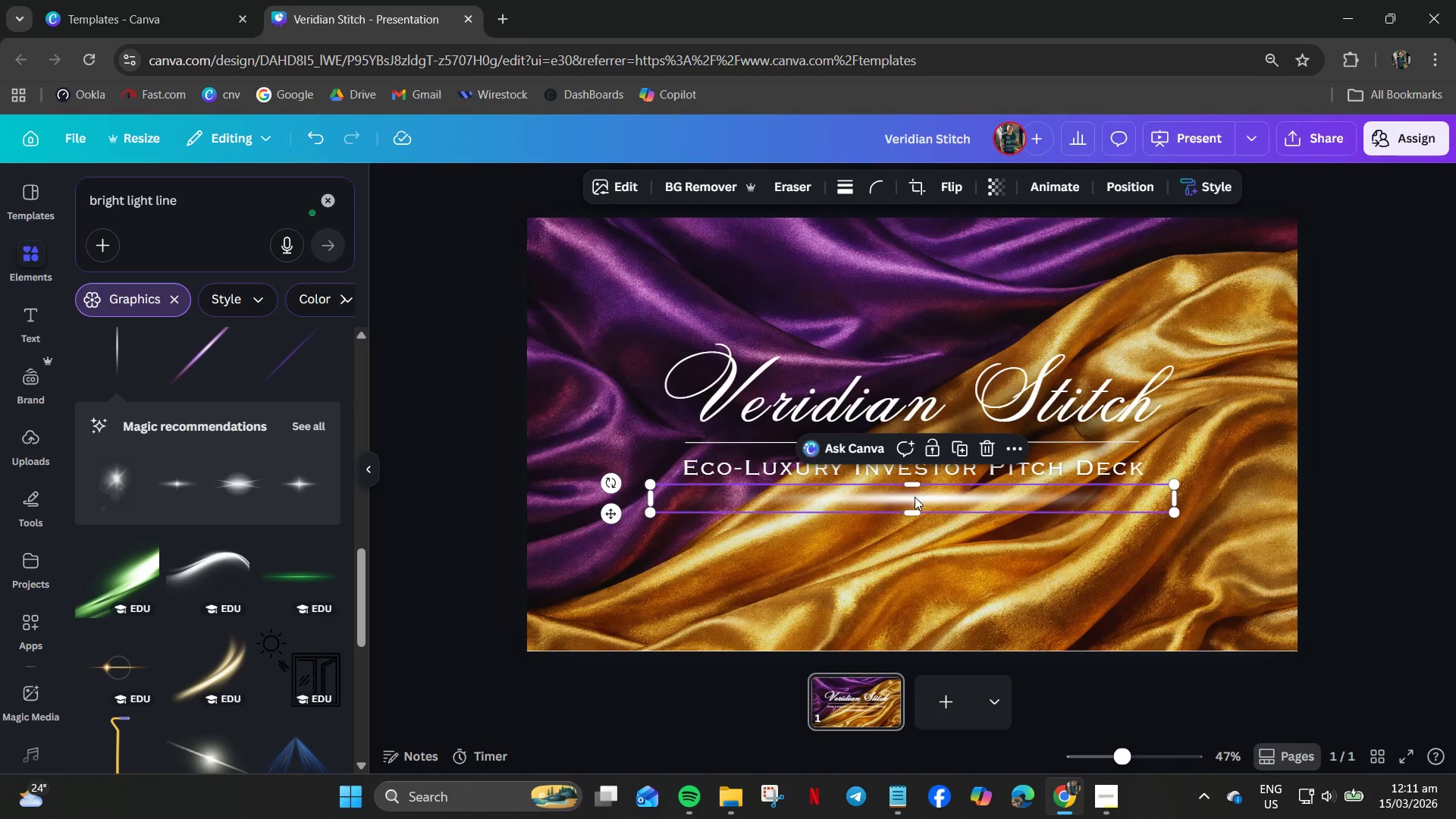 
key(Delete)
 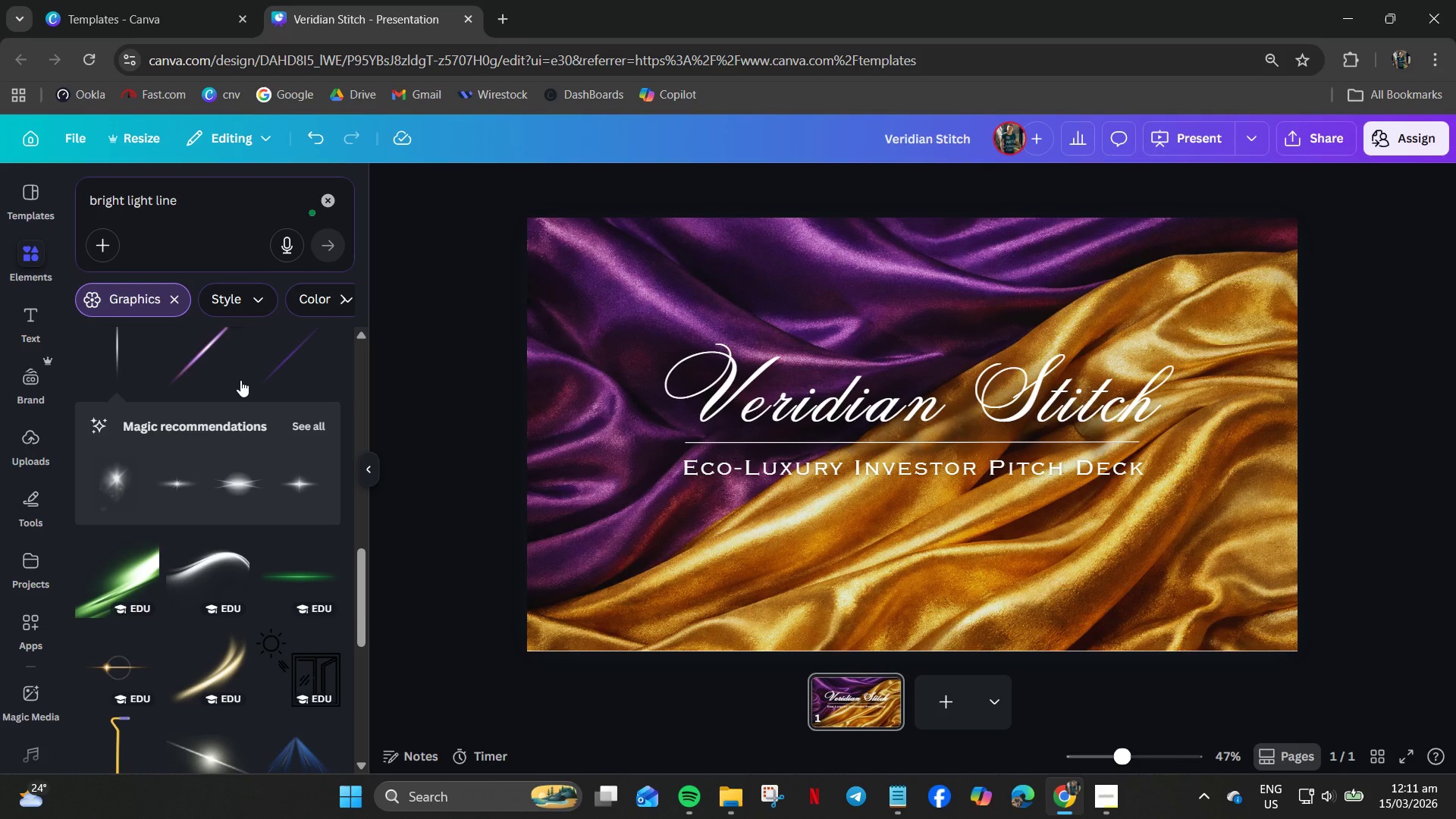 
left_click([283, 362])
 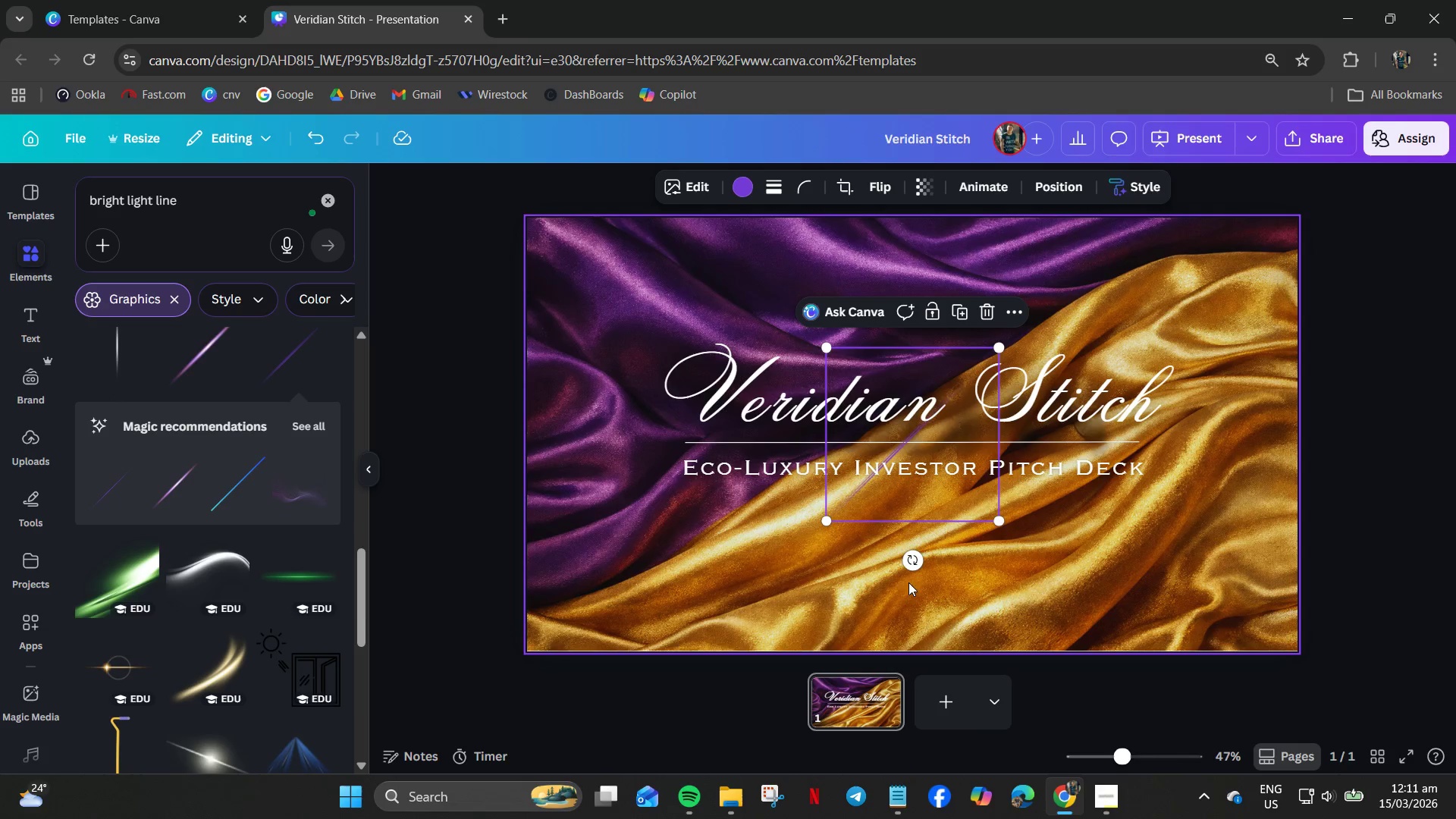 
left_click_drag(start_coordinate=[912, 565], to_coordinate=[804, 538])
 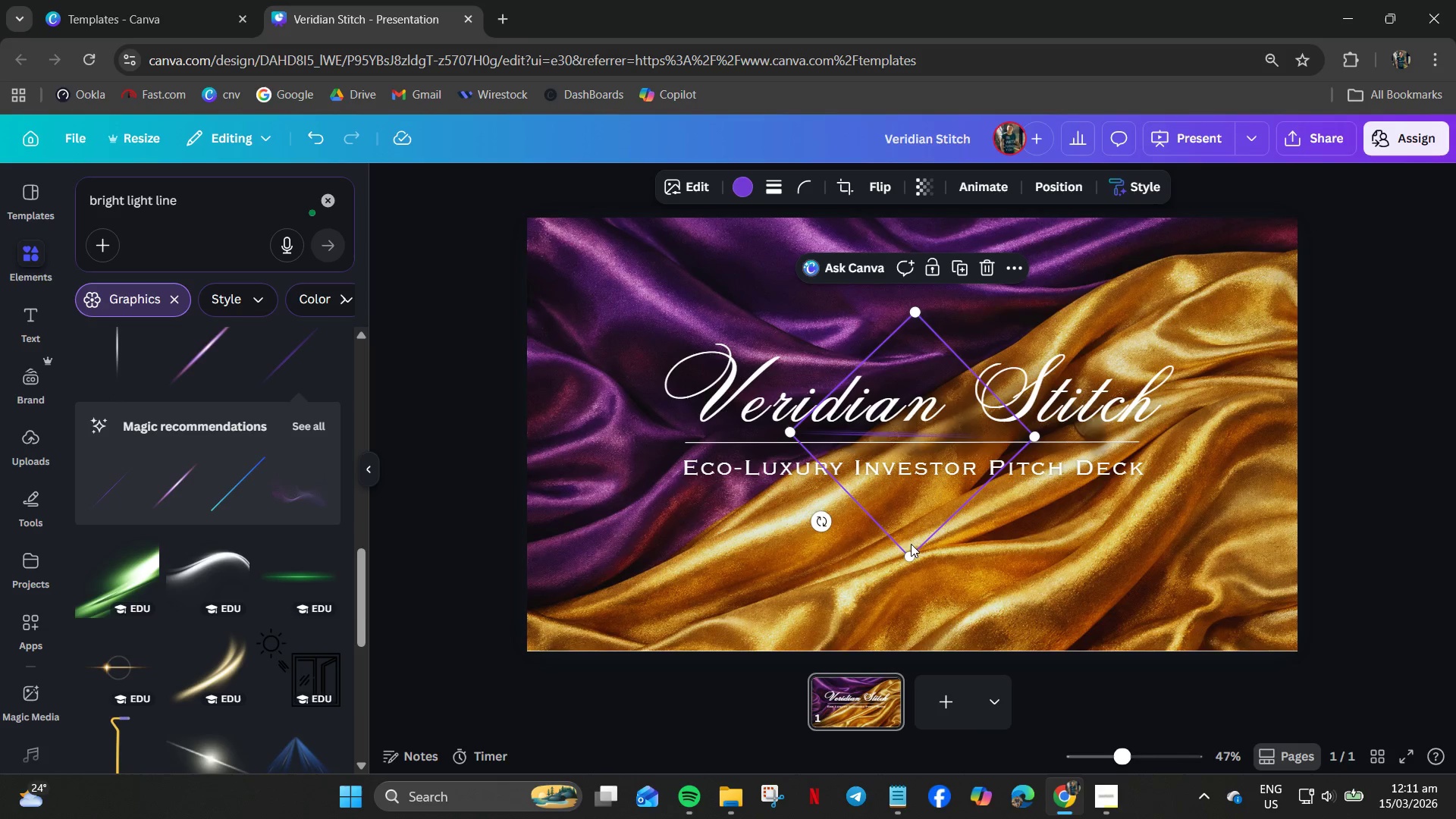 
left_click_drag(start_coordinate=[905, 533], to_coordinate=[909, 585])
 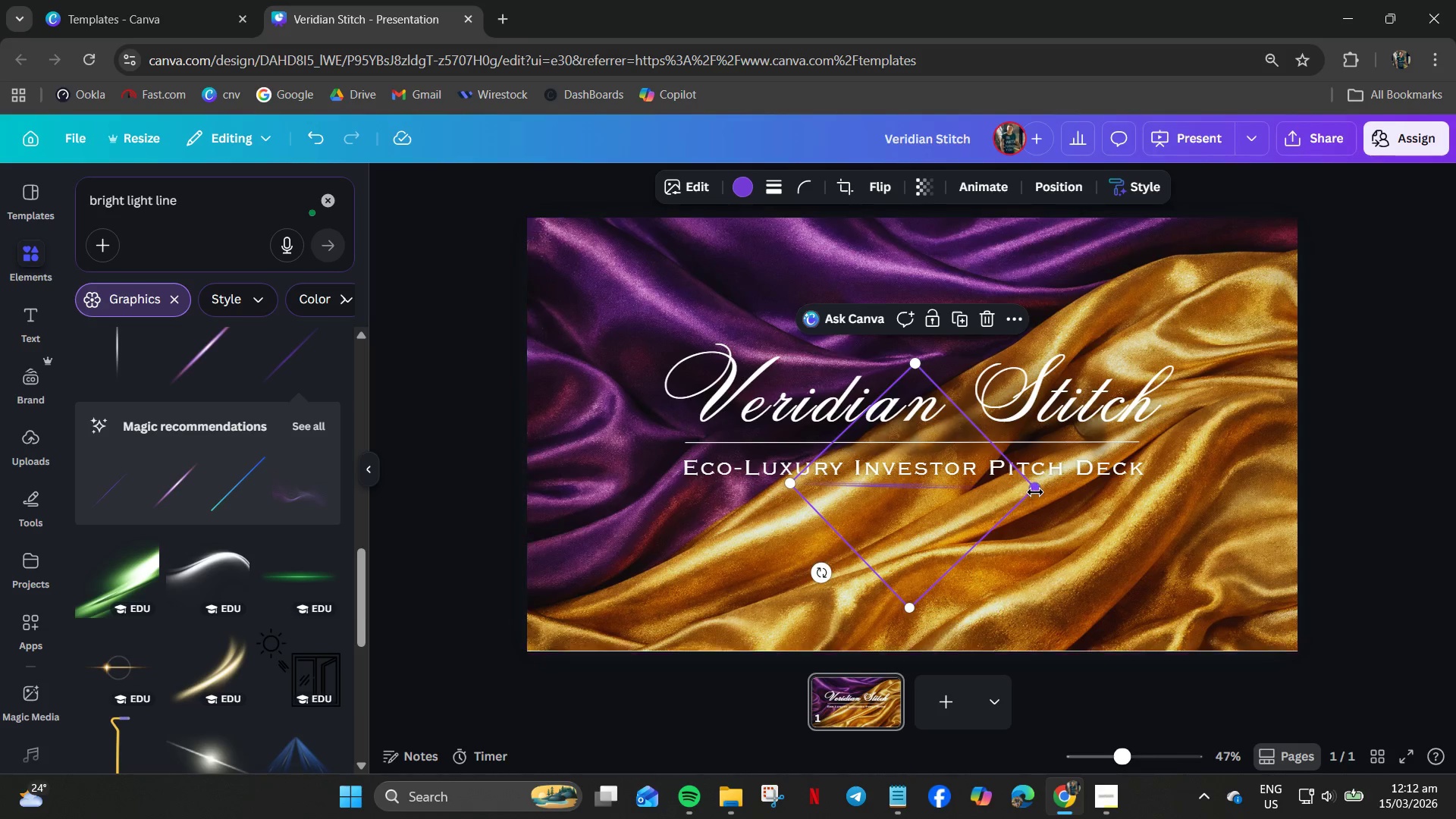 
left_click_drag(start_coordinate=[1034, 488], to_coordinate=[1272, 494])
 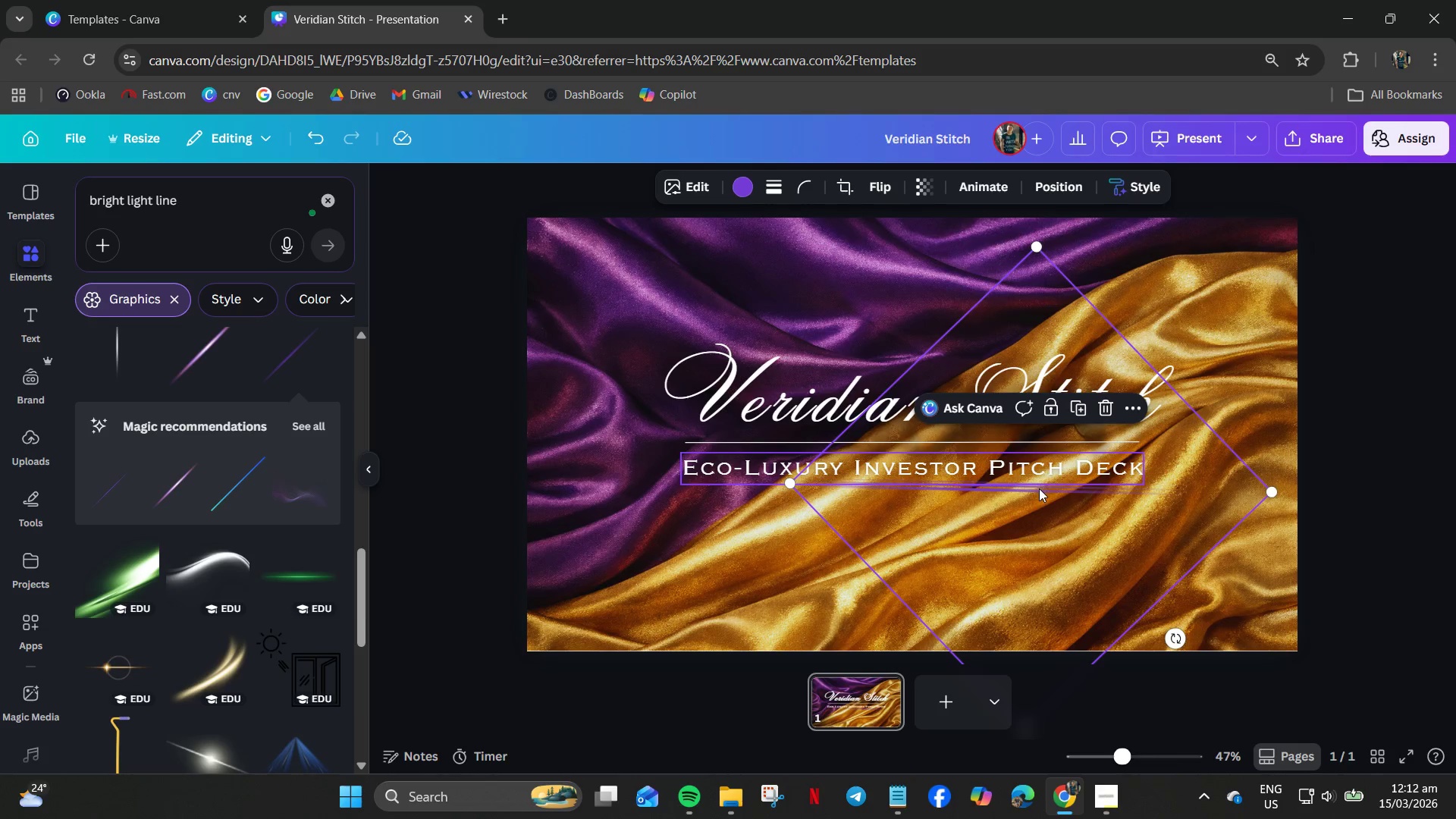 
left_click_drag(start_coordinate=[1039, 488], to_coordinate=[937, 503])
 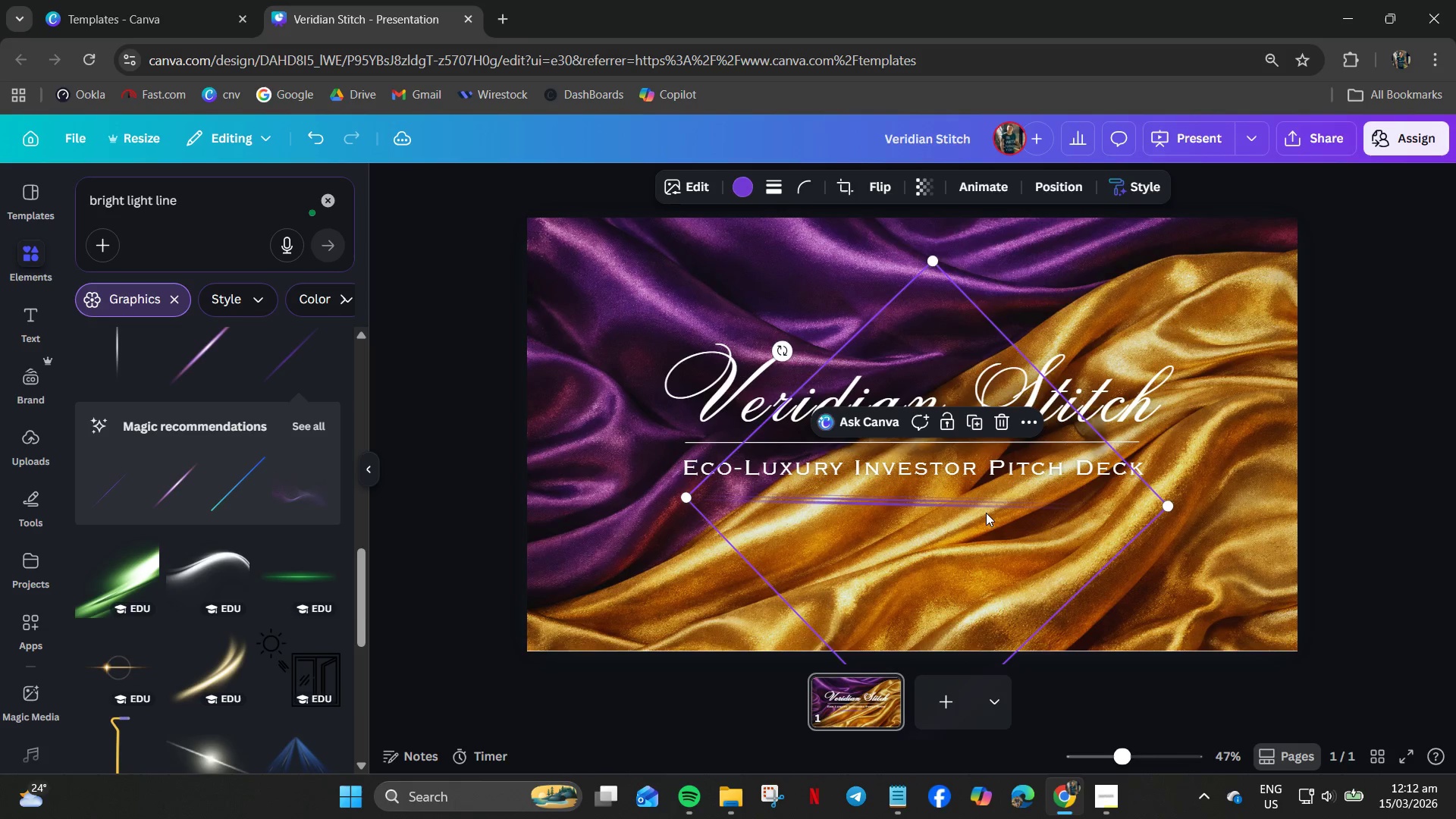 
key(Delete)
 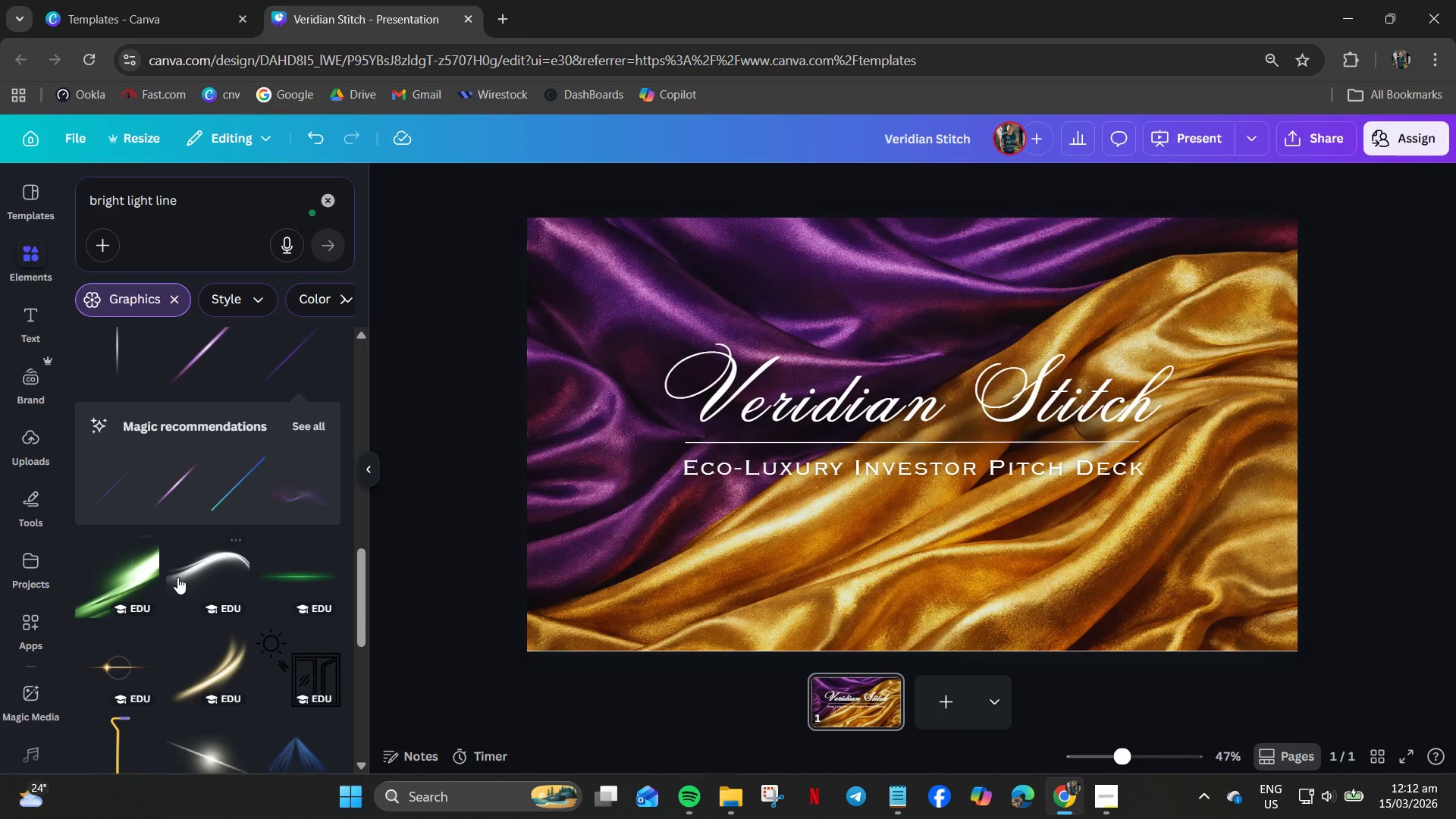 
scroll: coordinate [177, 577], scroll_direction: down, amount: 2.0
 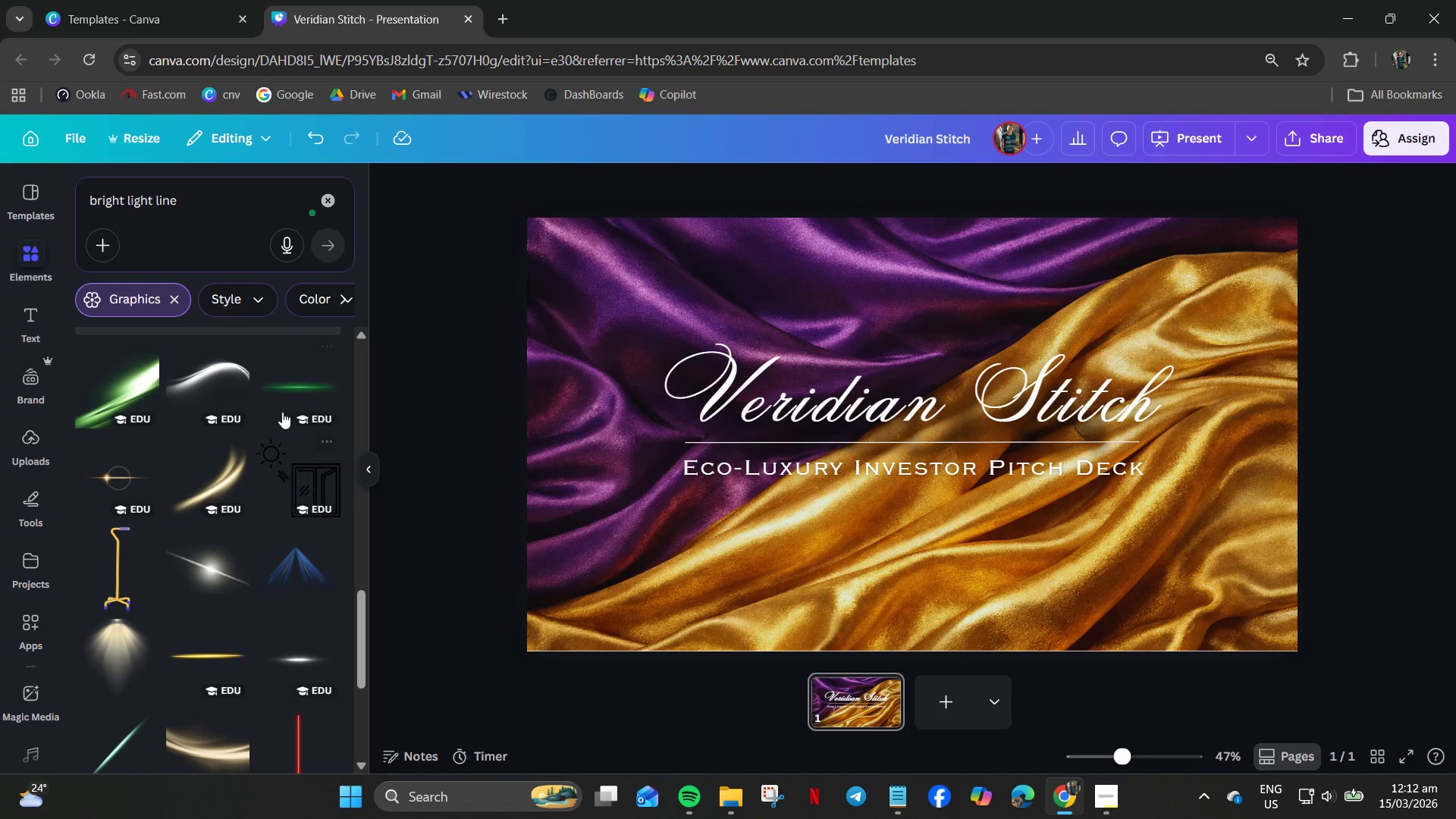 
left_click([286, 400])
 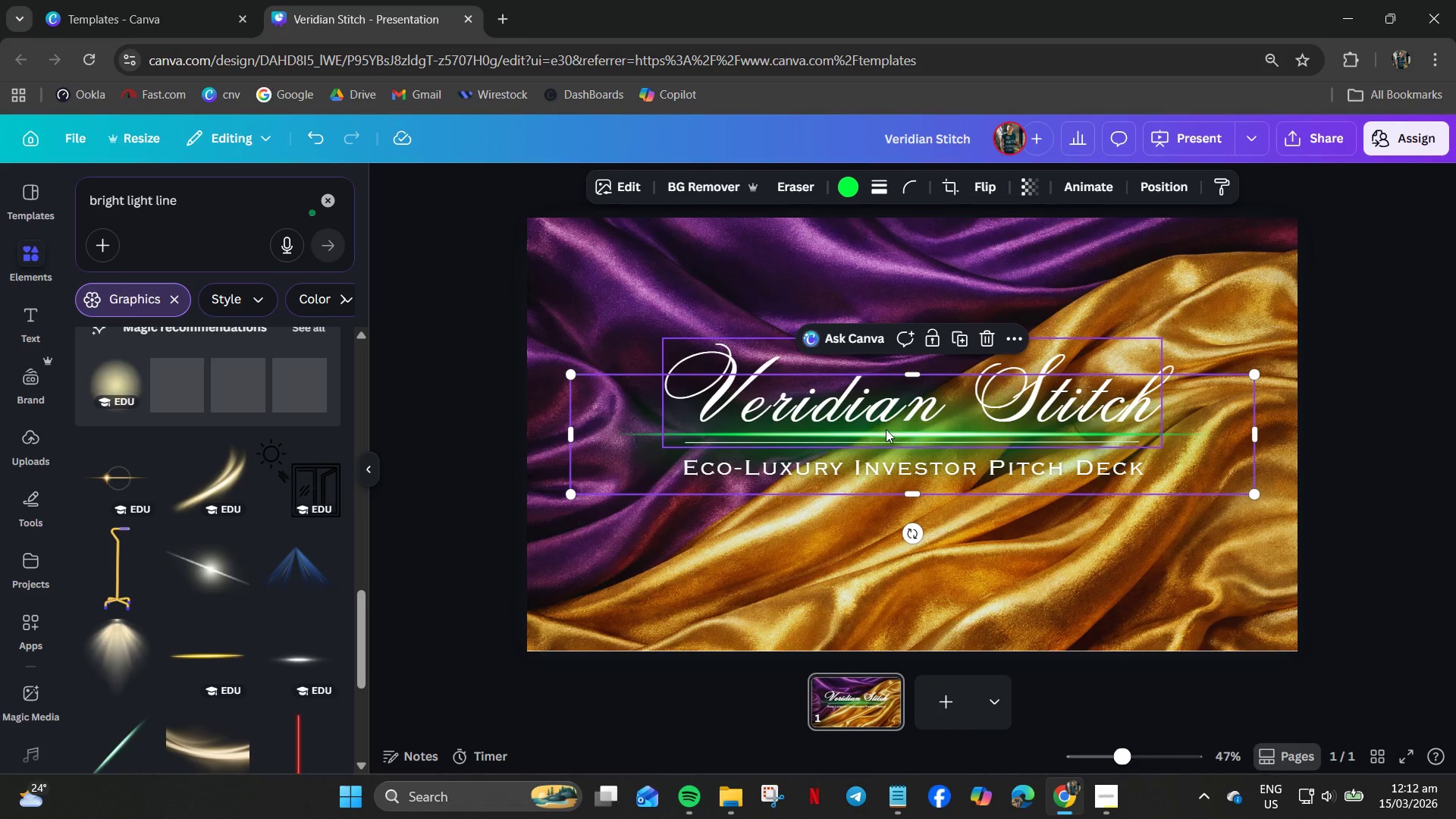 
left_click_drag(start_coordinate=[892, 431], to_coordinate=[902, 491])
 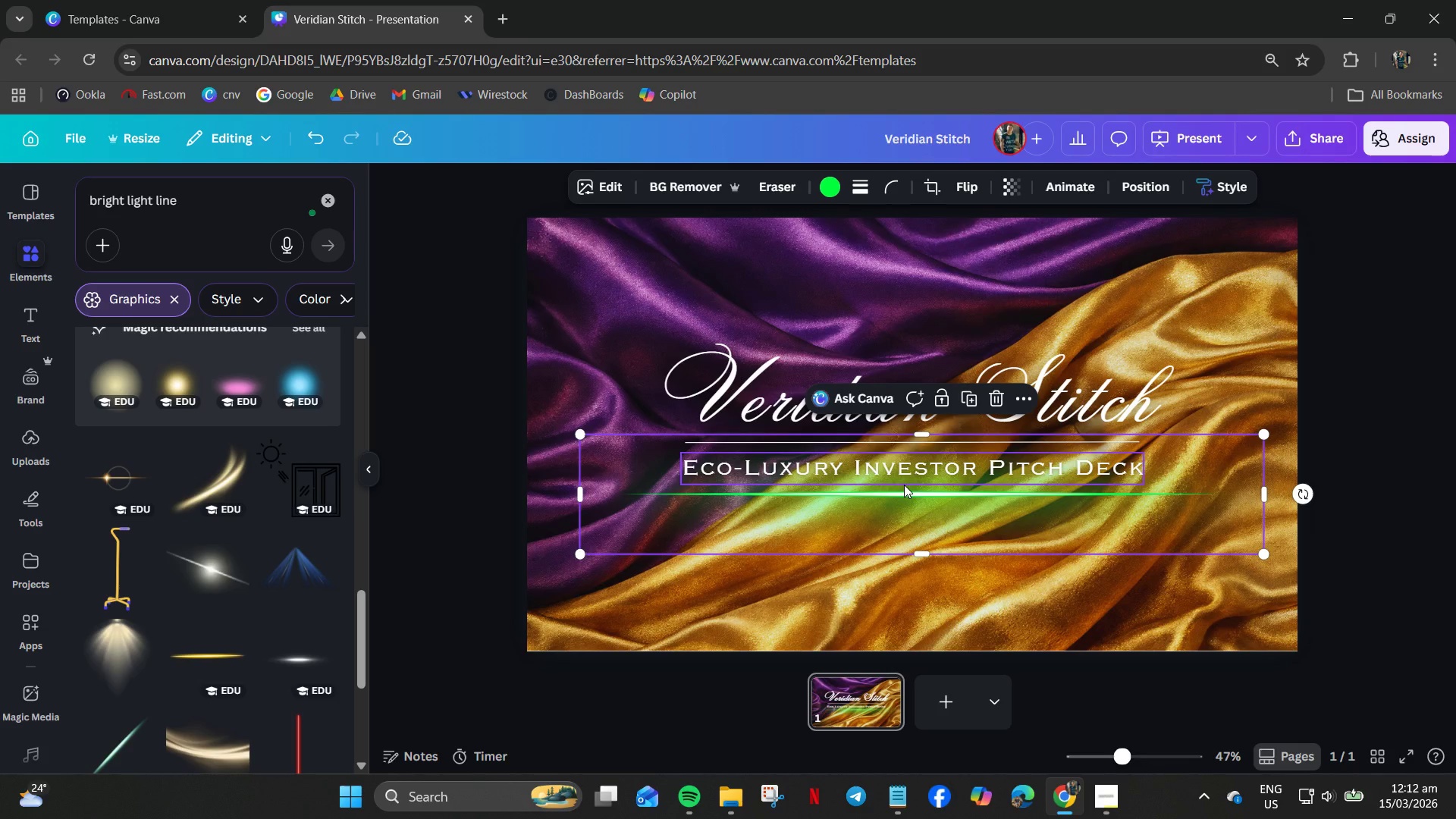 
key(Delete)
 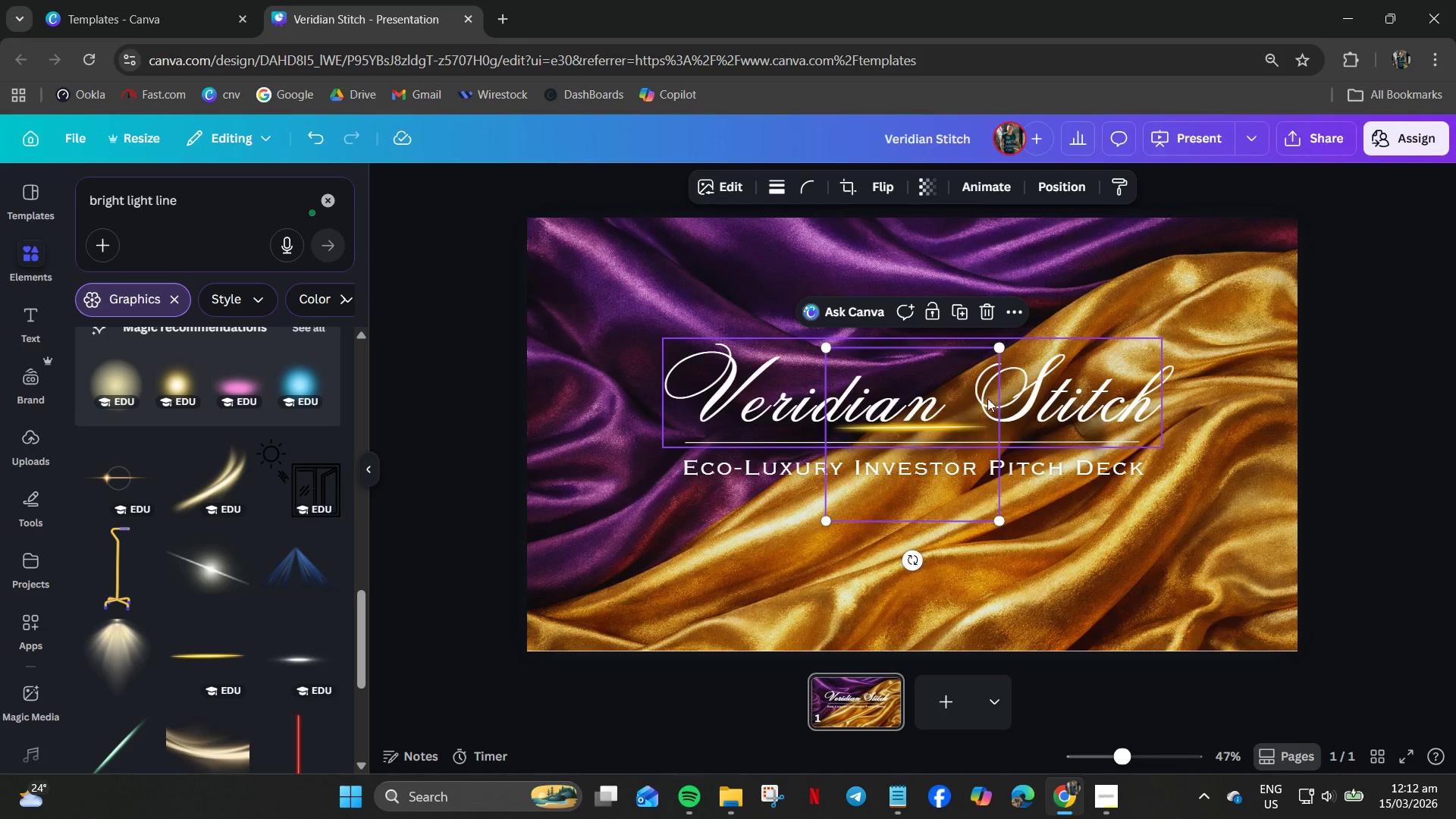 
left_click_drag(start_coordinate=[936, 426], to_coordinate=[786, 491])
 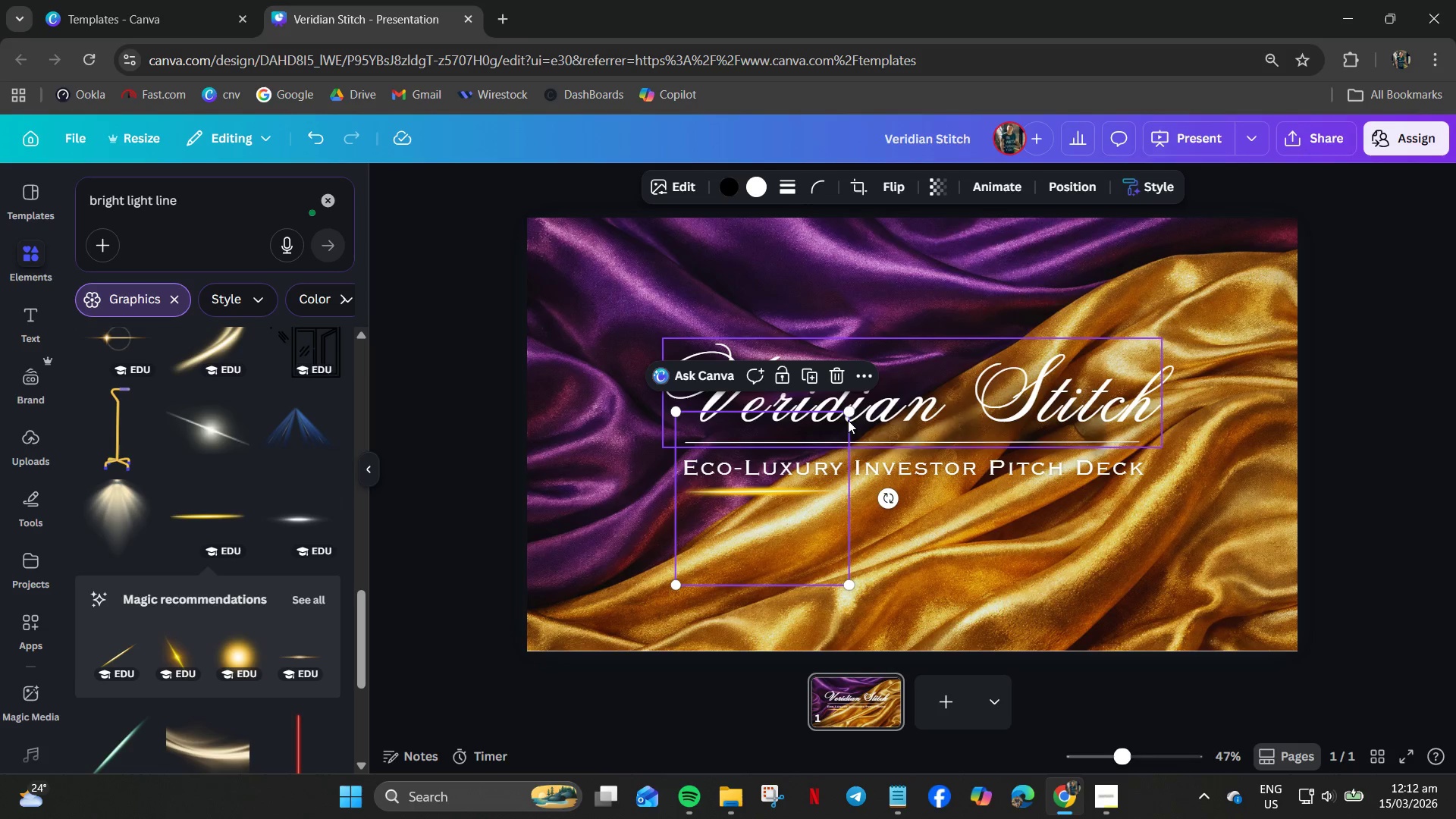 
left_click_drag(start_coordinate=[847, 413], to_coordinate=[1455, 500])
 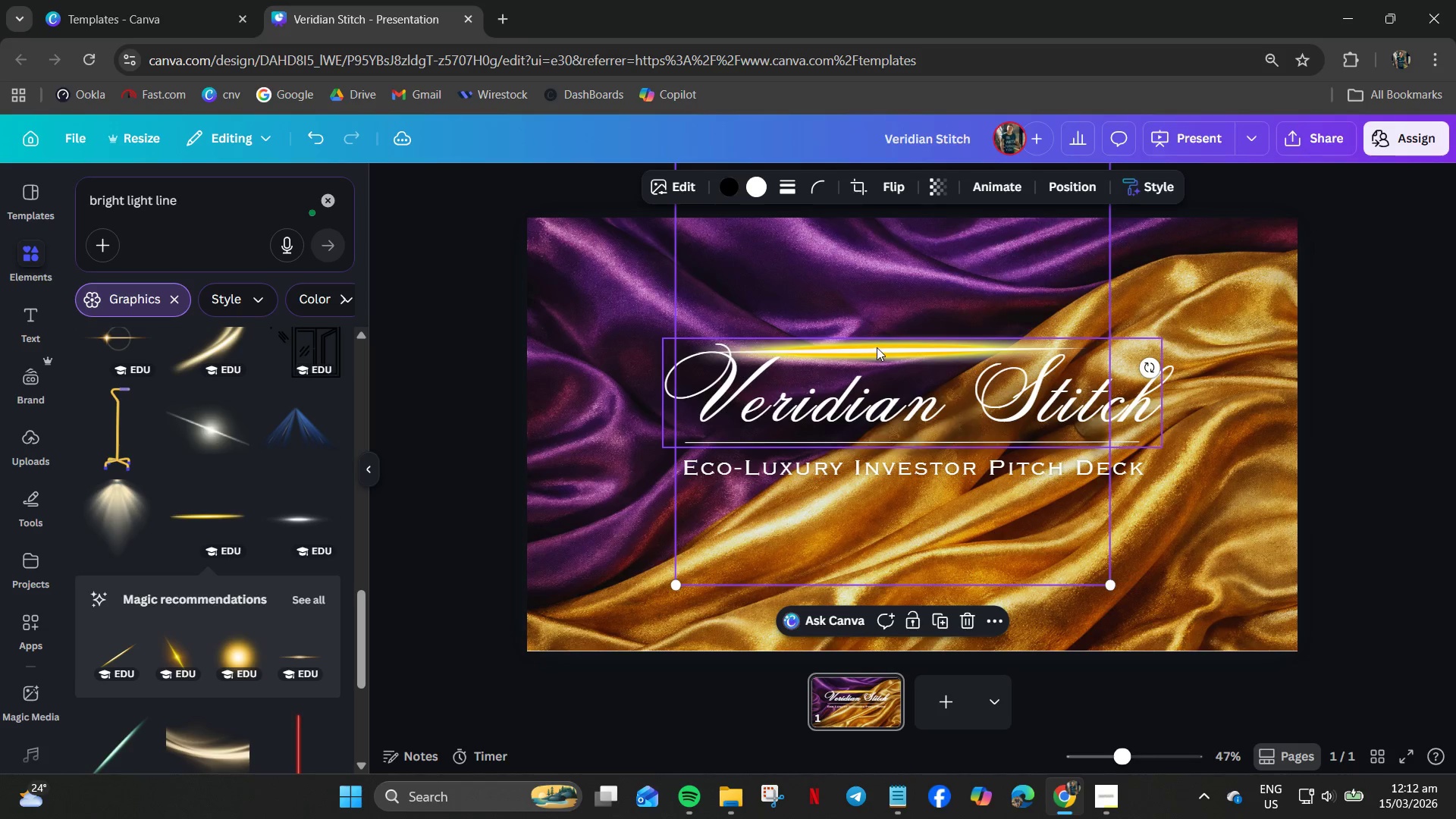 
left_click_drag(start_coordinate=[876, 347], to_coordinate=[918, 485])
 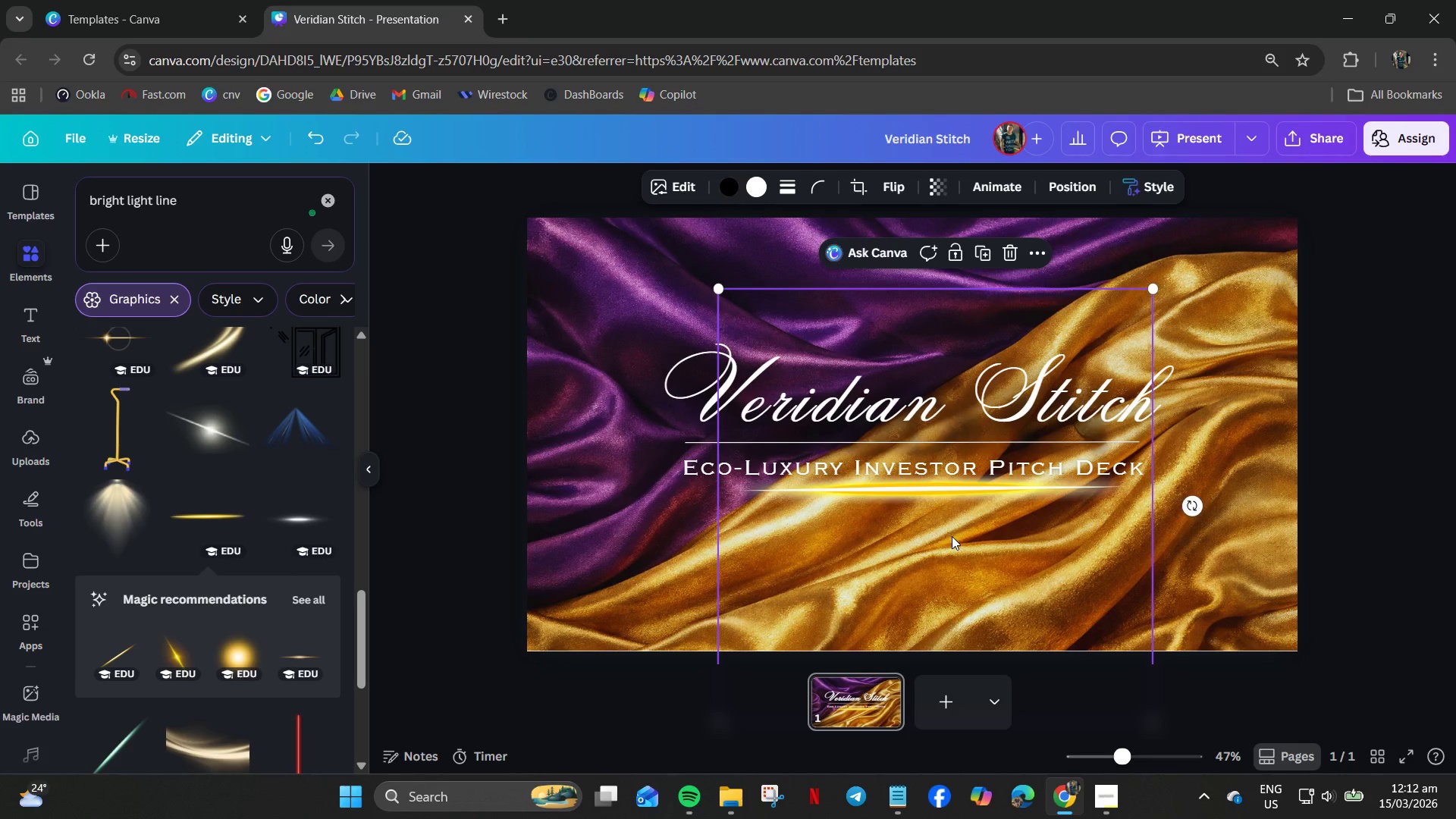 
key(Delete)
 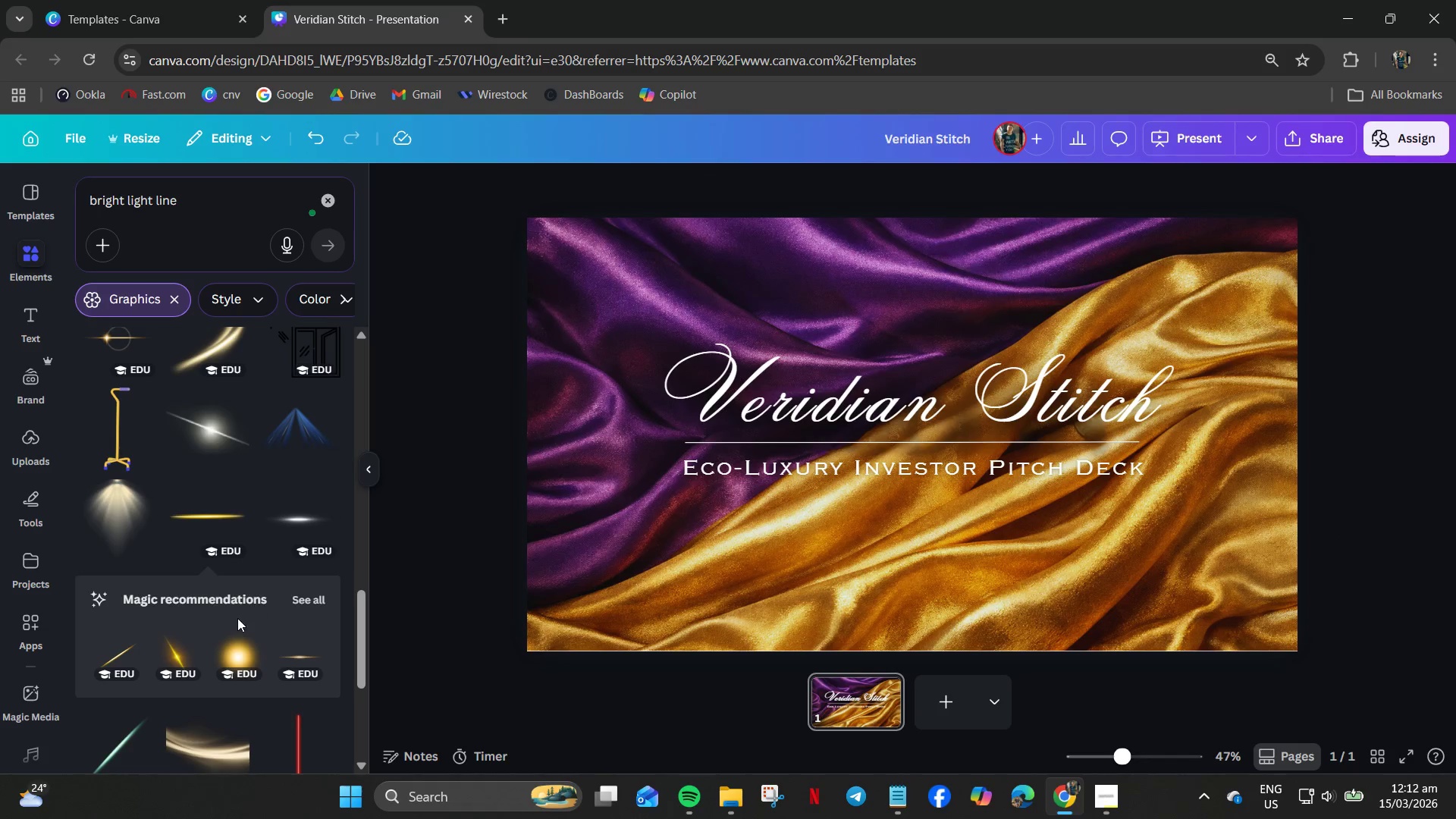 
scroll: coordinate [108, 561], scroll_direction: down, amount: 4.0
 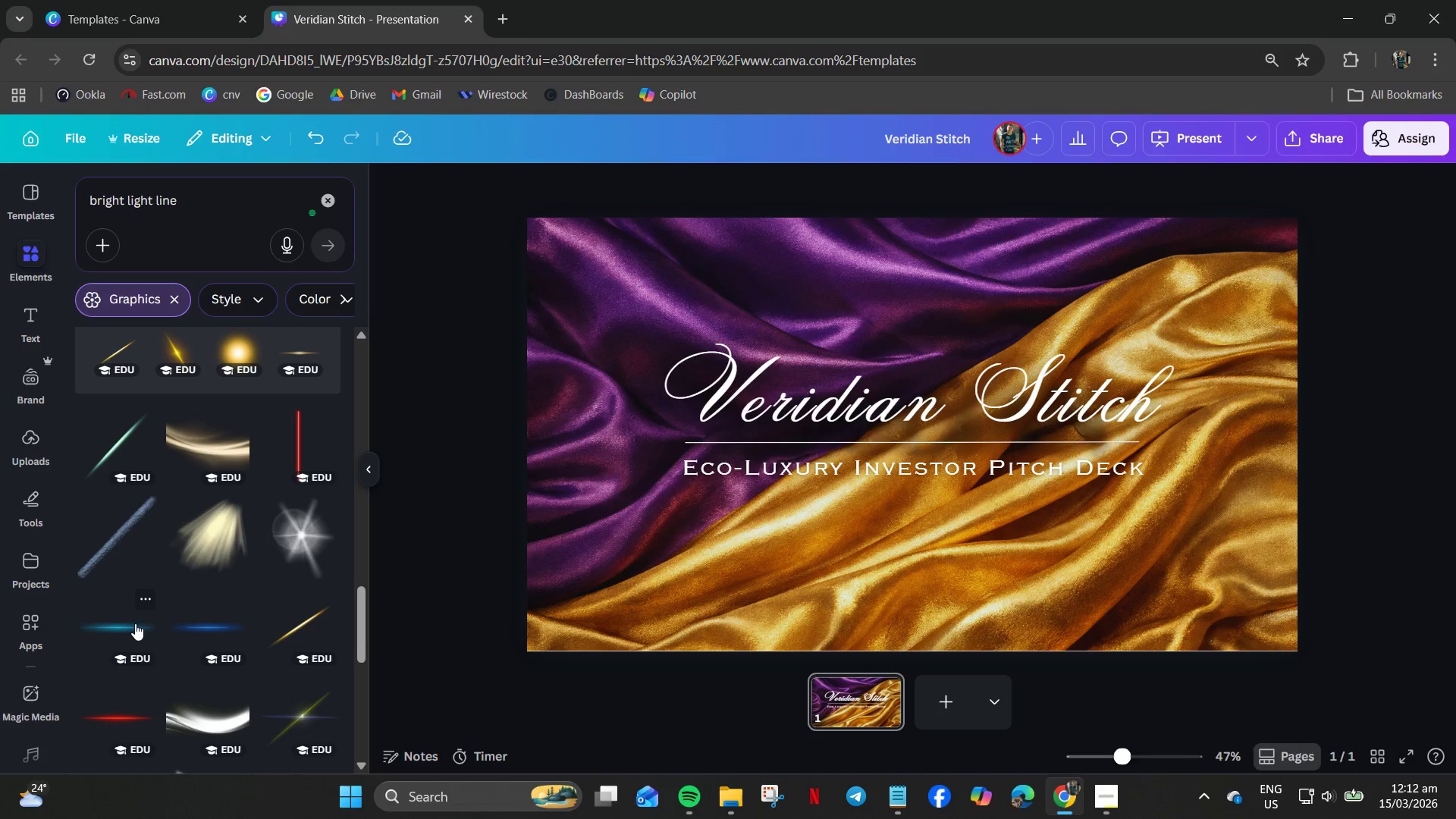 
left_click_drag(start_coordinate=[924, 443], to_coordinate=[944, 494])
 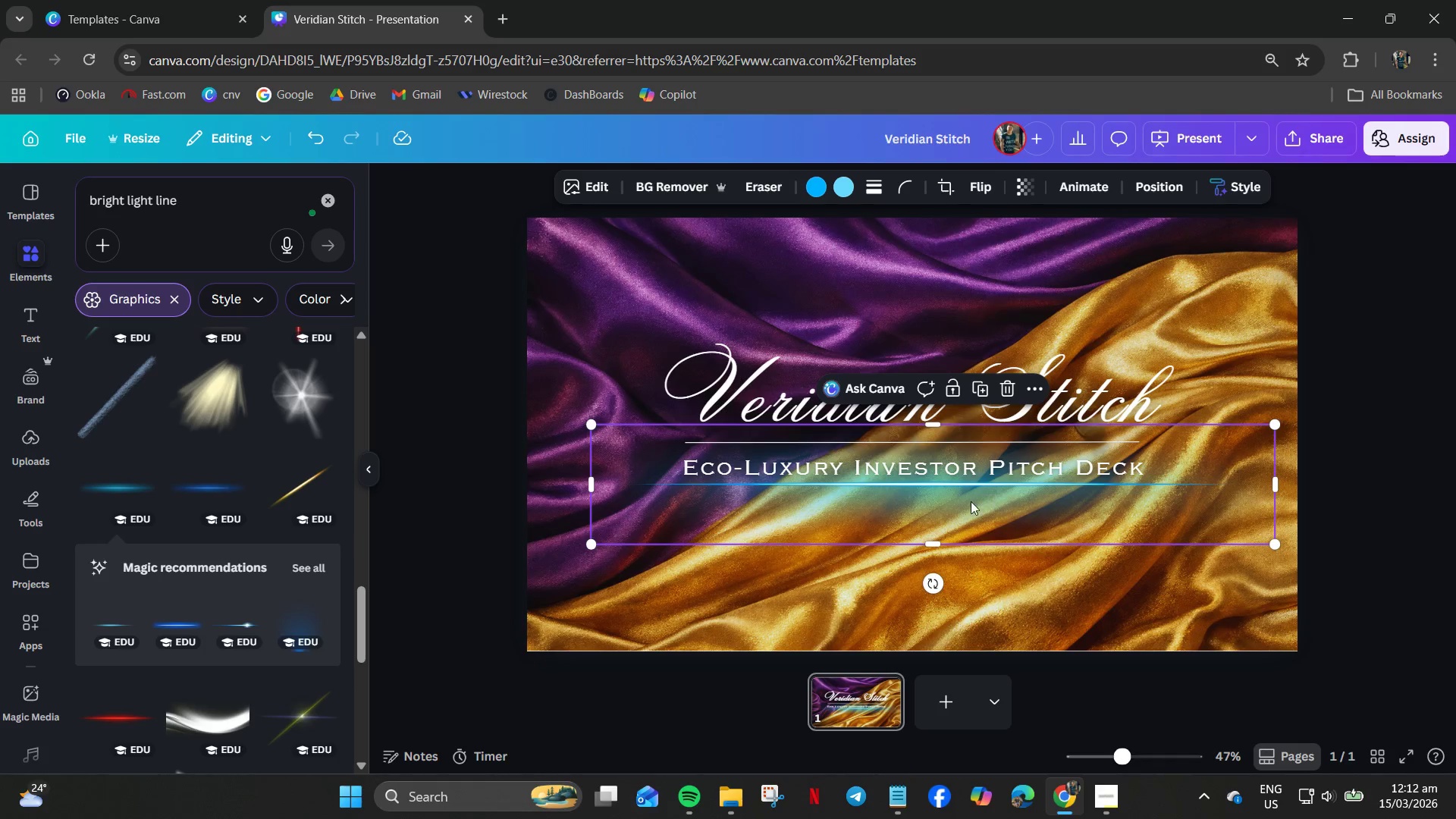 
right_click([942, 500])
 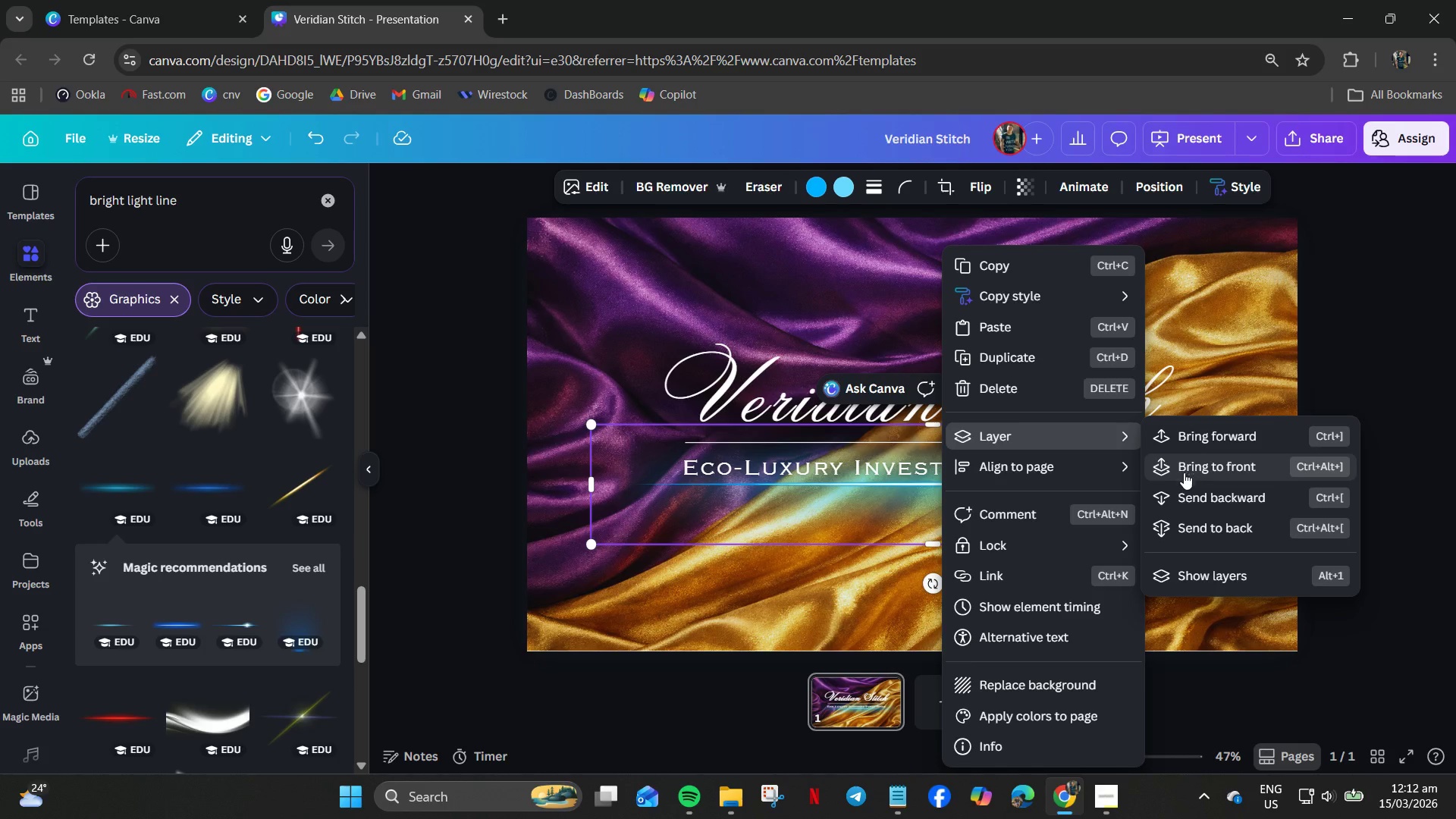 
left_click([1185, 492])
 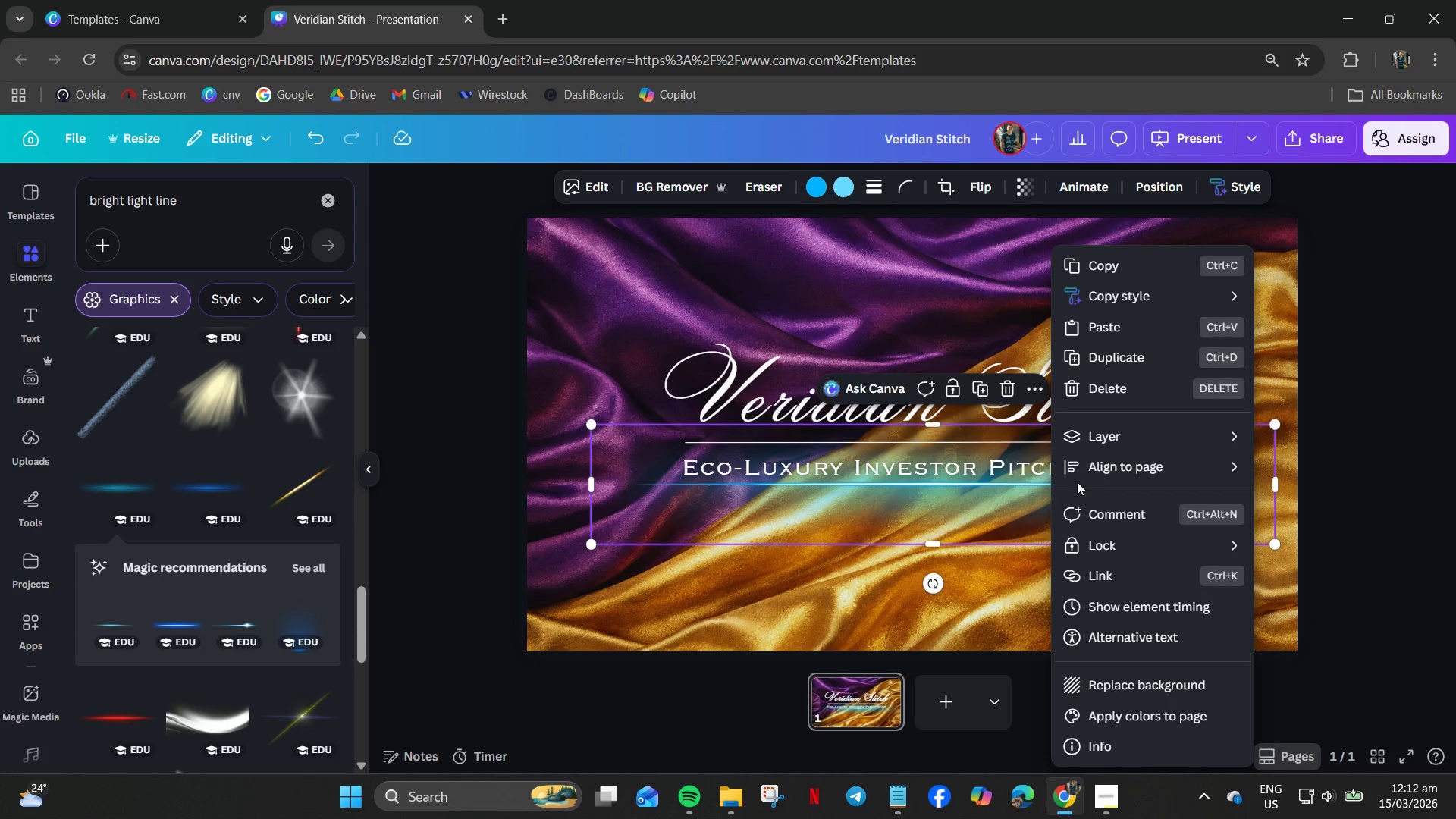 
left_click([1135, 442])
 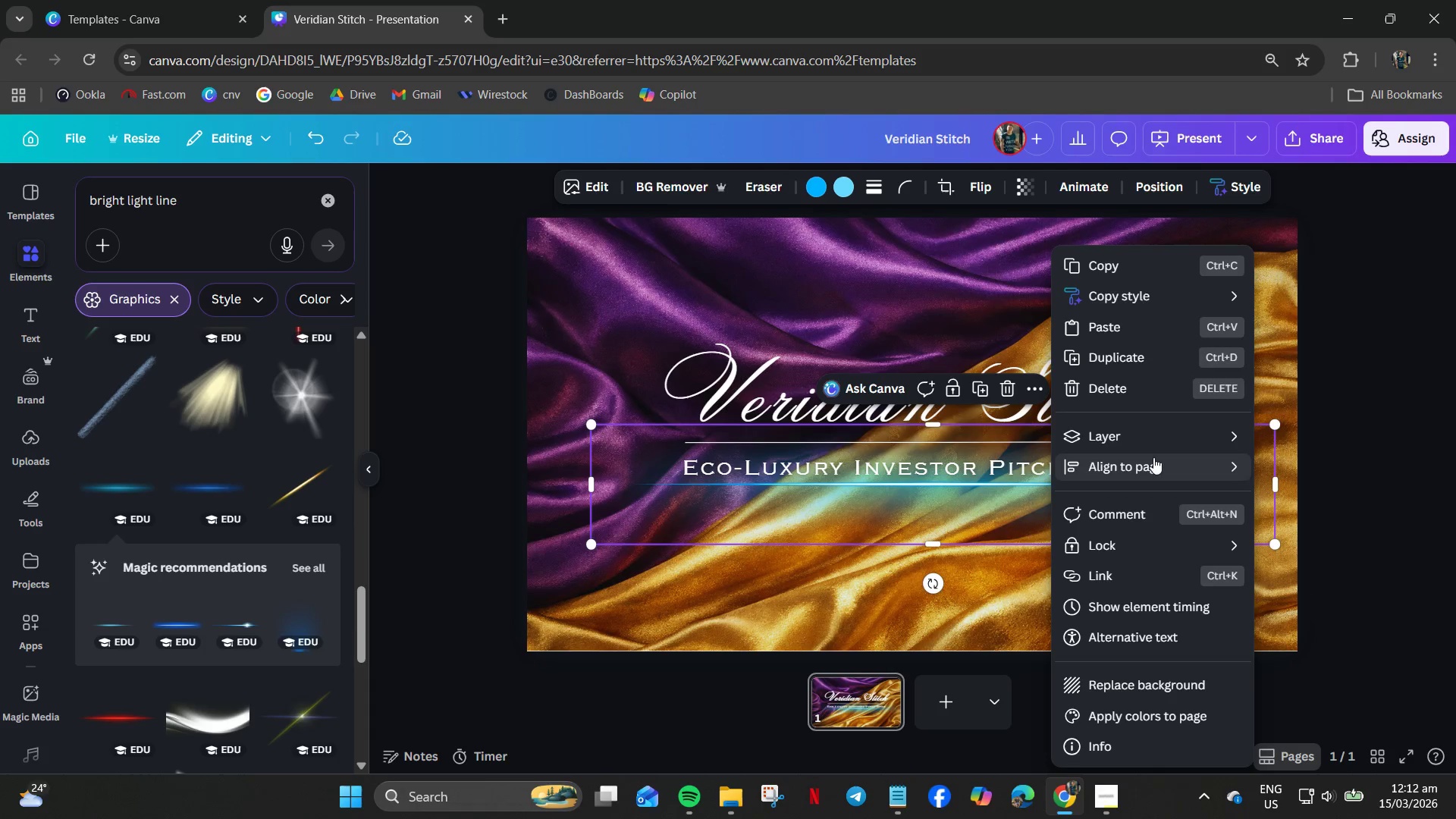 
left_click([1134, 435])
 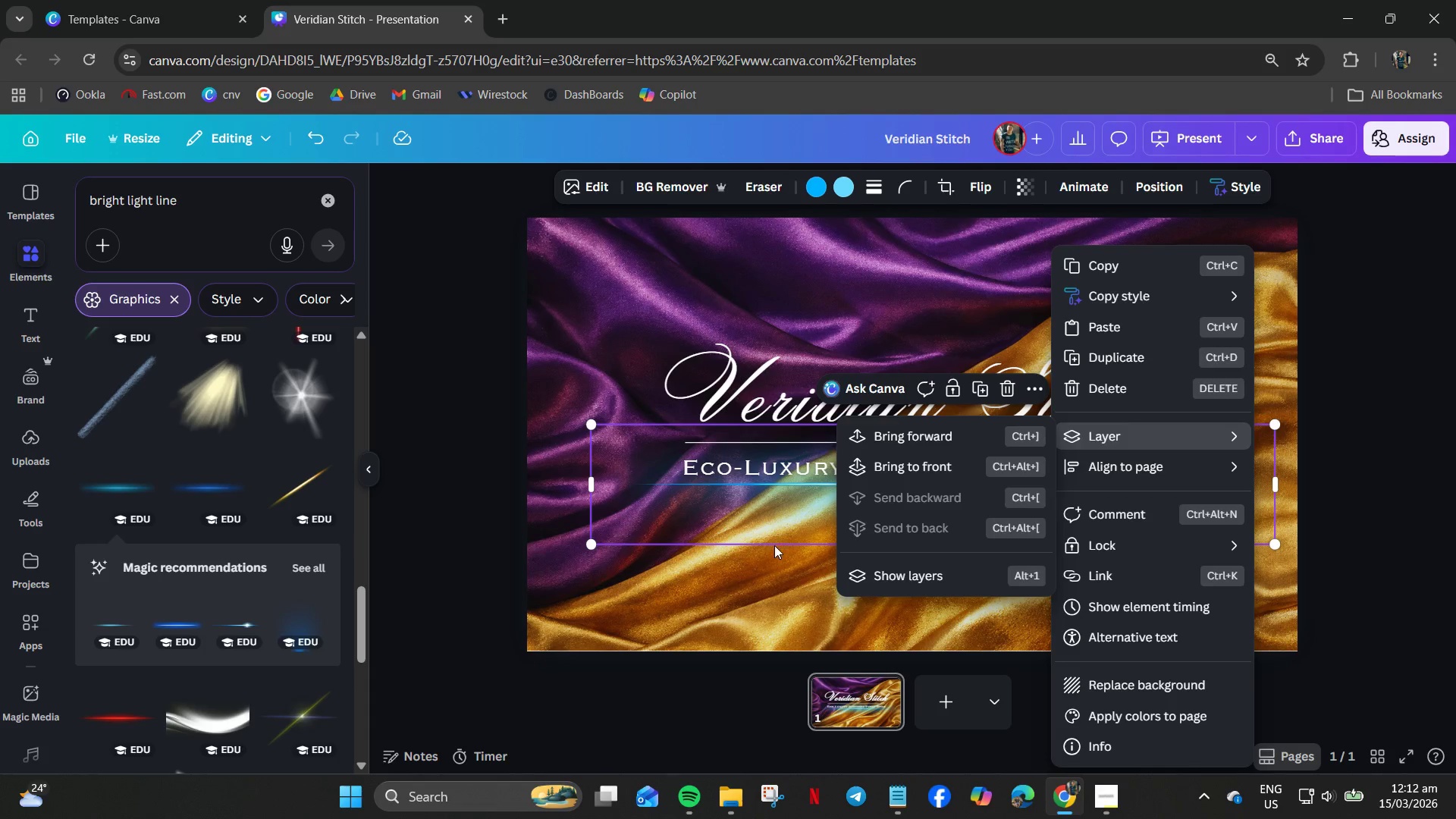 
left_click([755, 566])
 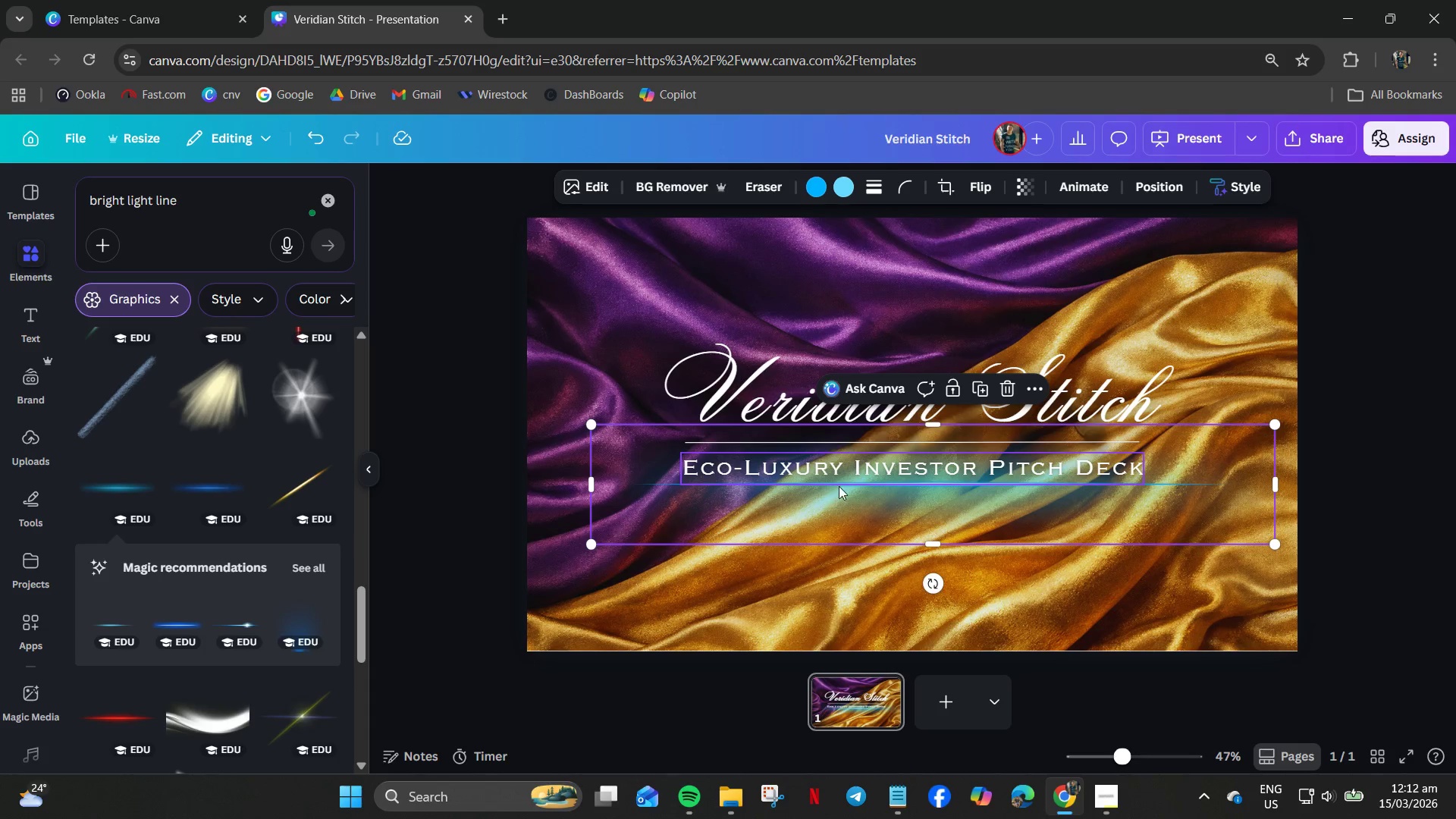 
left_click_drag(start_coordinate=[840, 485], to_coordinate=[840, 468])
 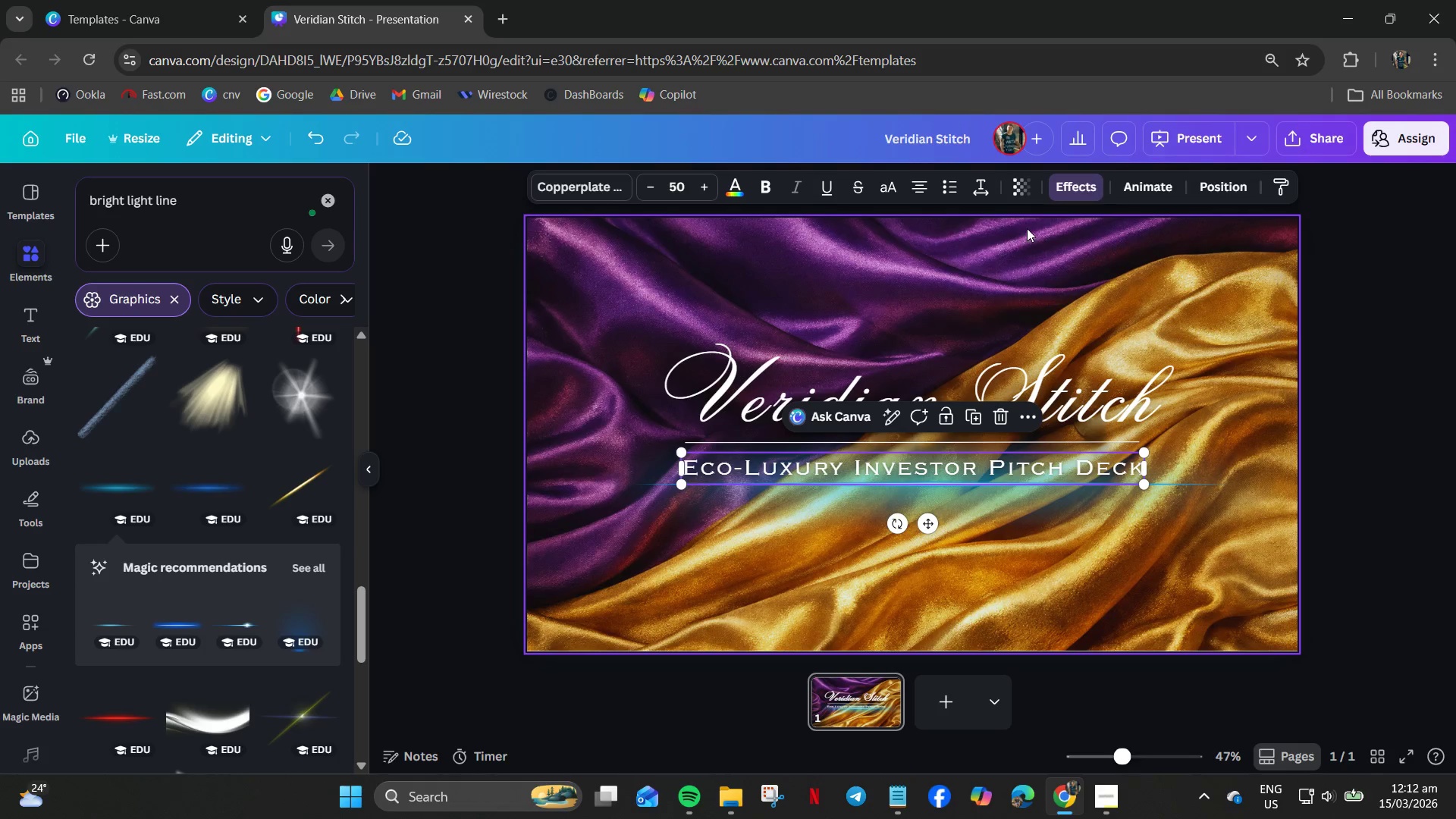 
left_click([1018, 177])
 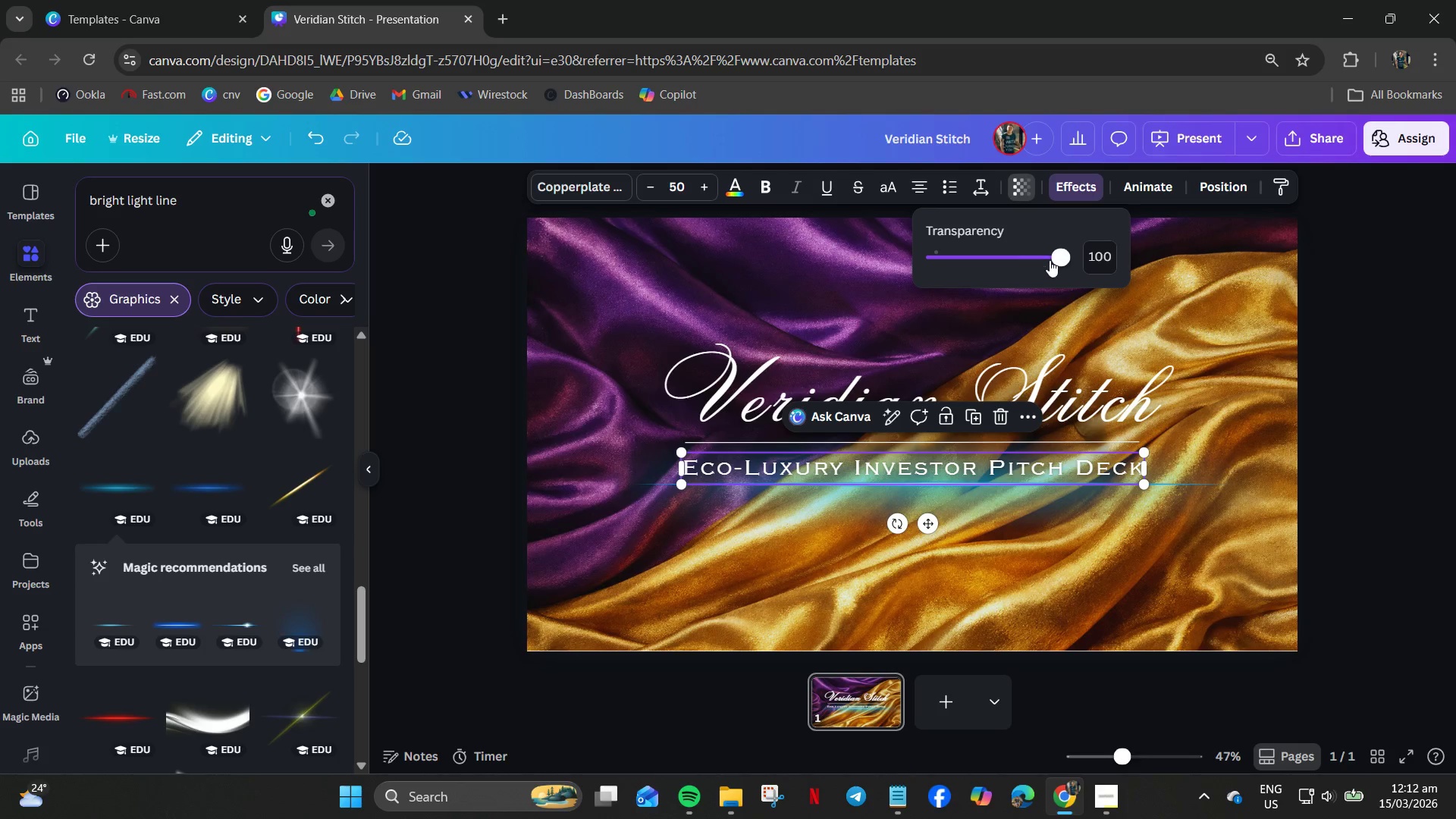 
left_click_drag(start_coordinate=[1056, 260], to_coordinate=[1094, 273])
 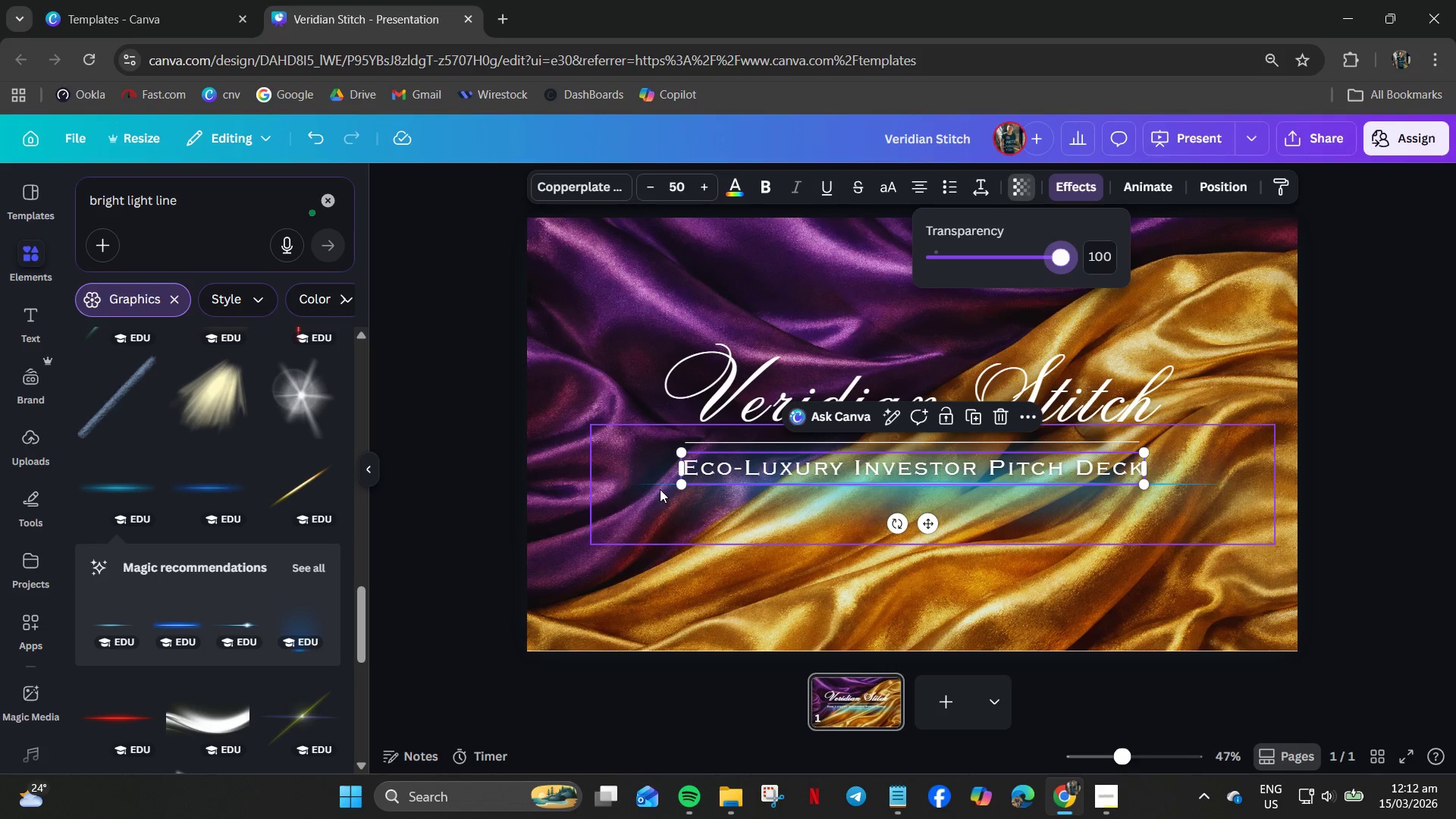 
left_click([642, 488])
 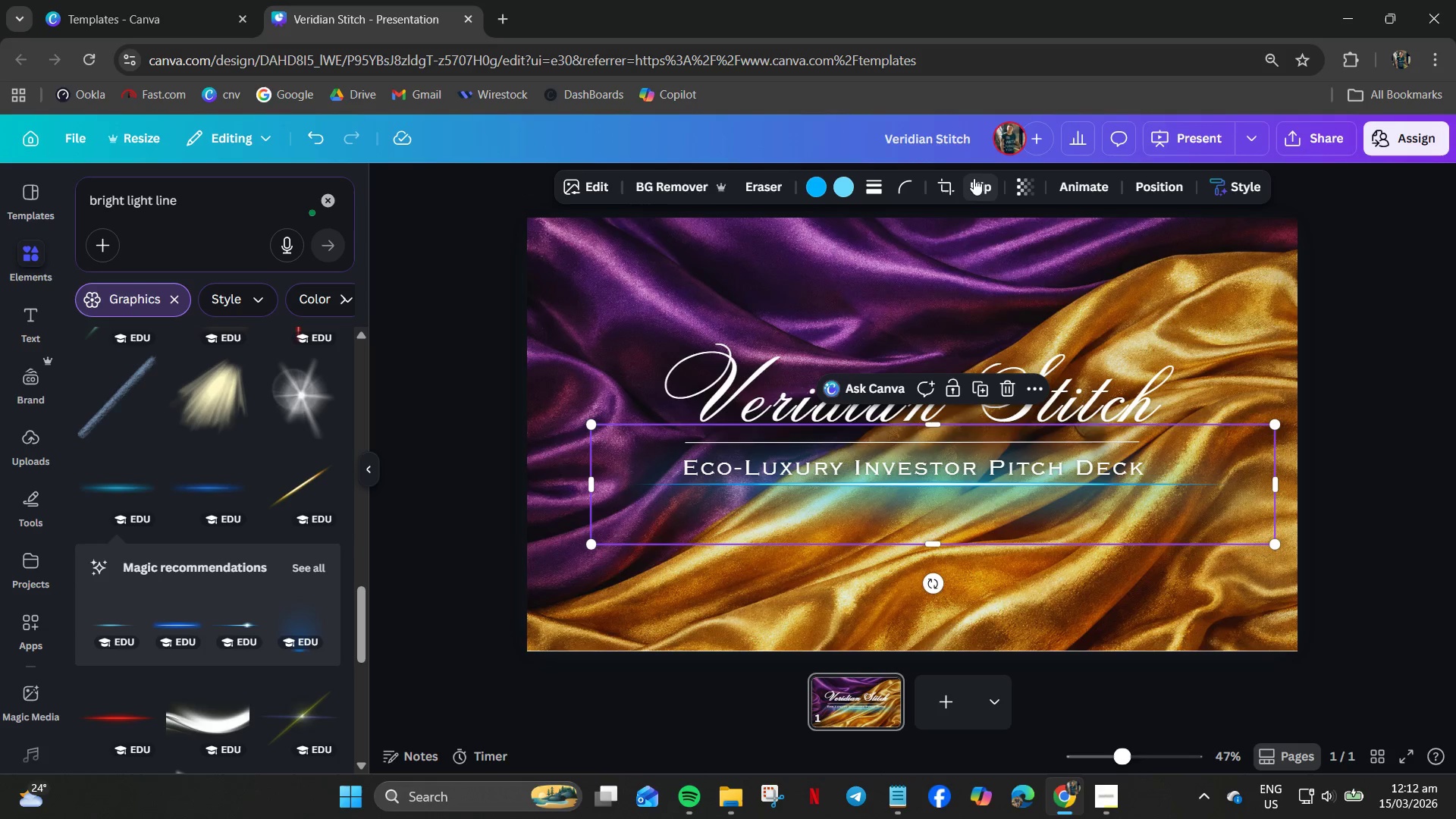 
left_click([1019, 186])
 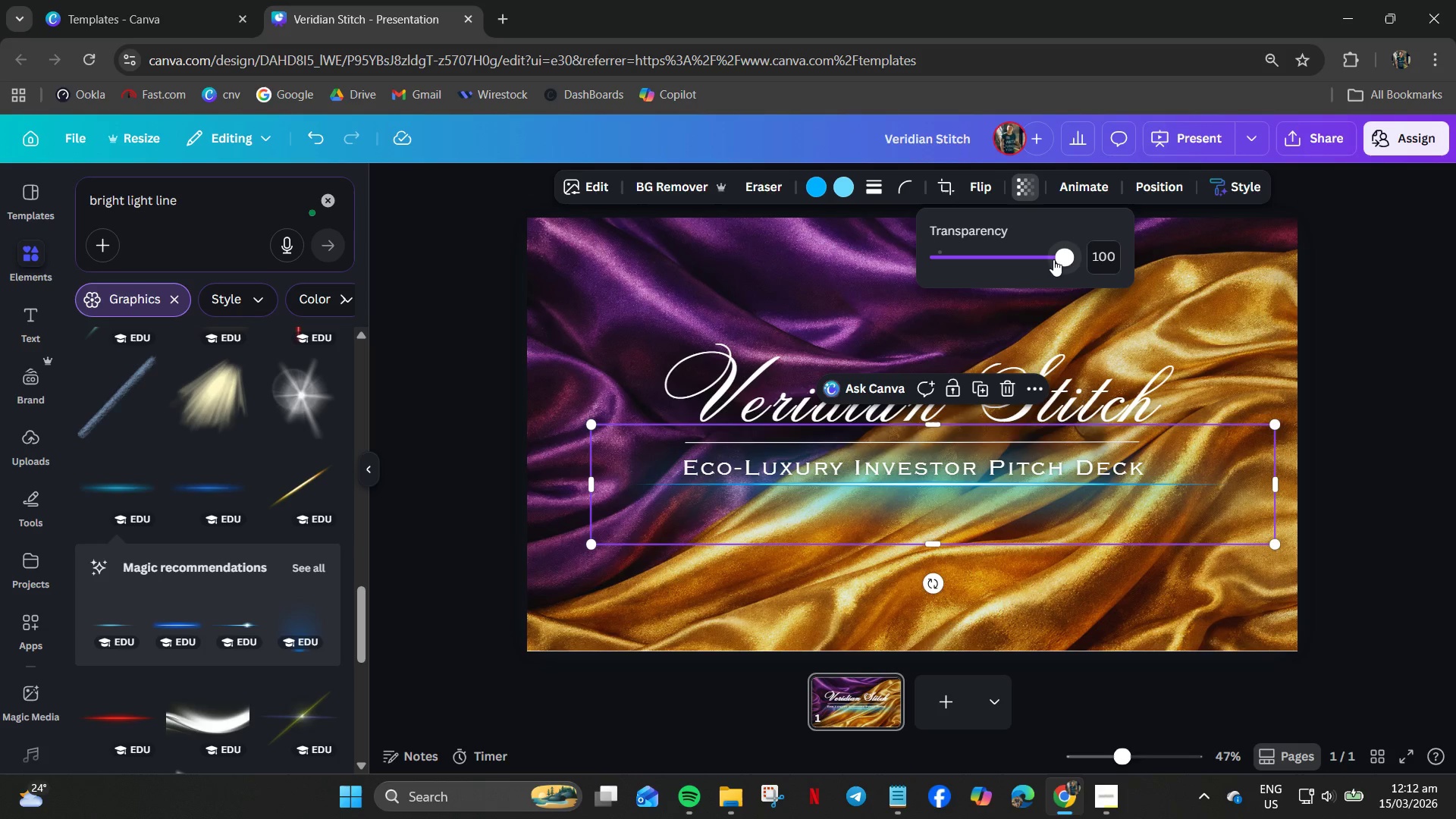 
left_click_drag(start_coordinate=[1052, 253], to_coordinate=[984, 262])
 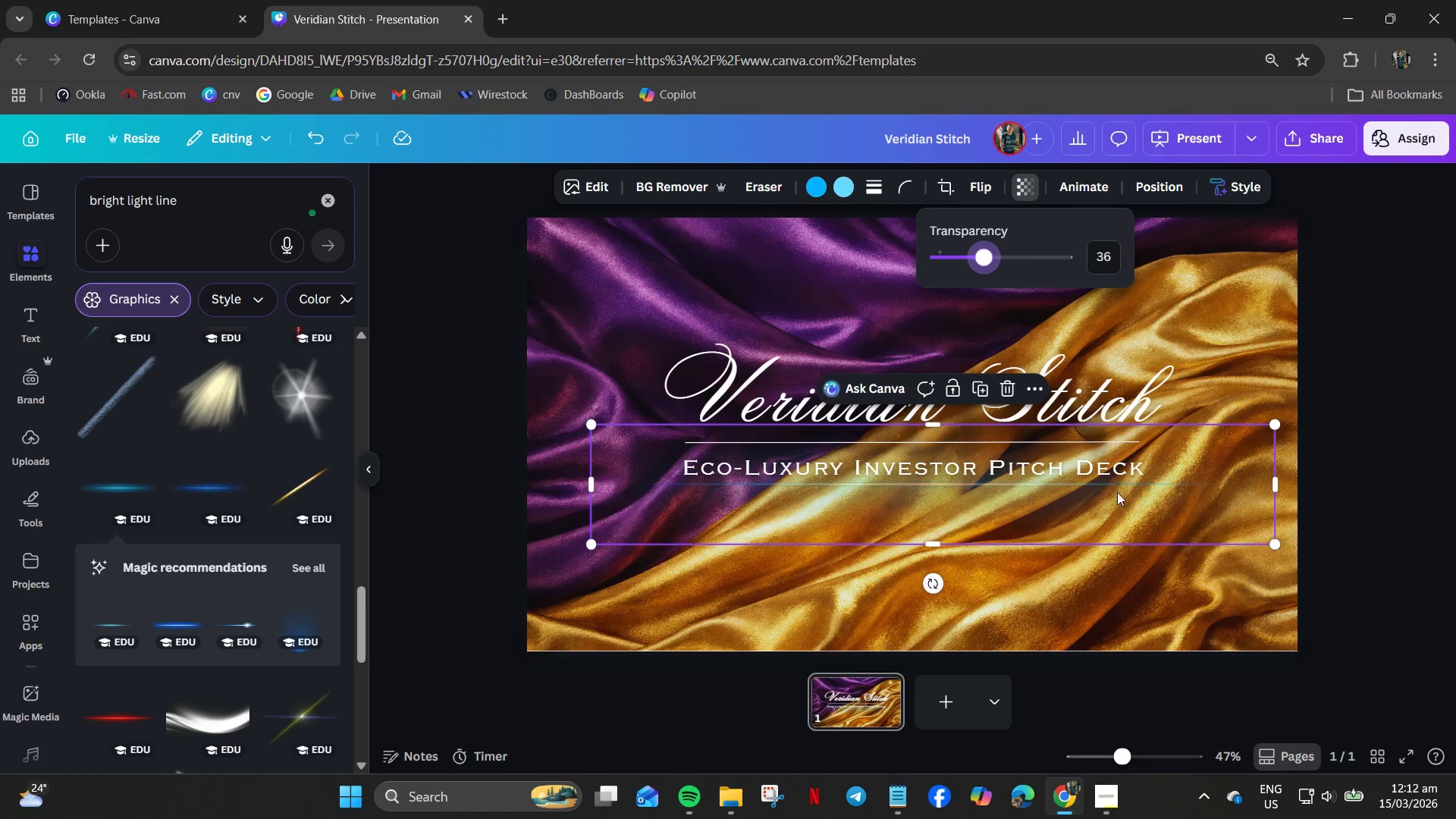 
left_click_drag(start_coordinate=[1197, 460], to_coordinate=[1190, 449])
 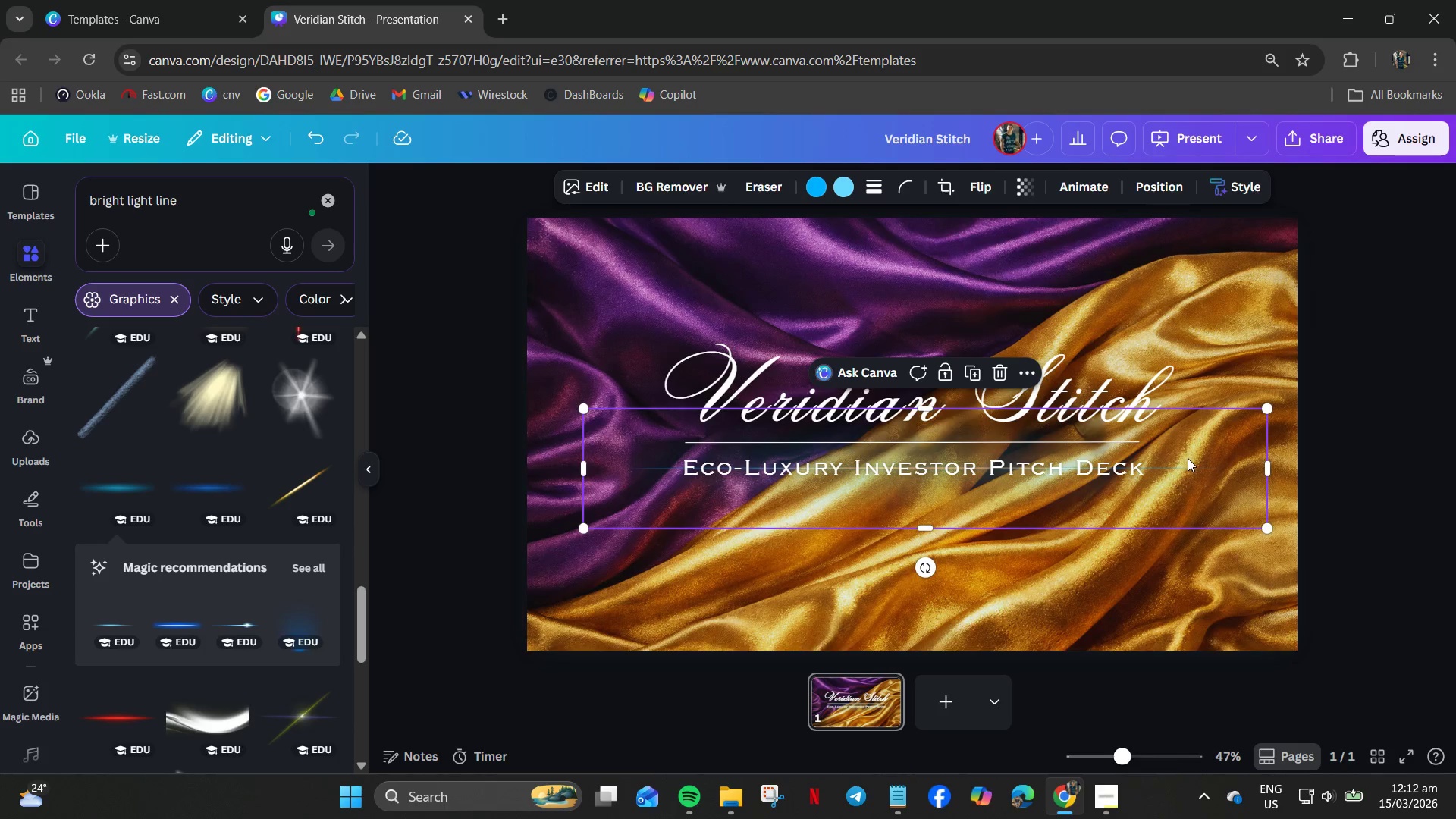 
key(Delete)
 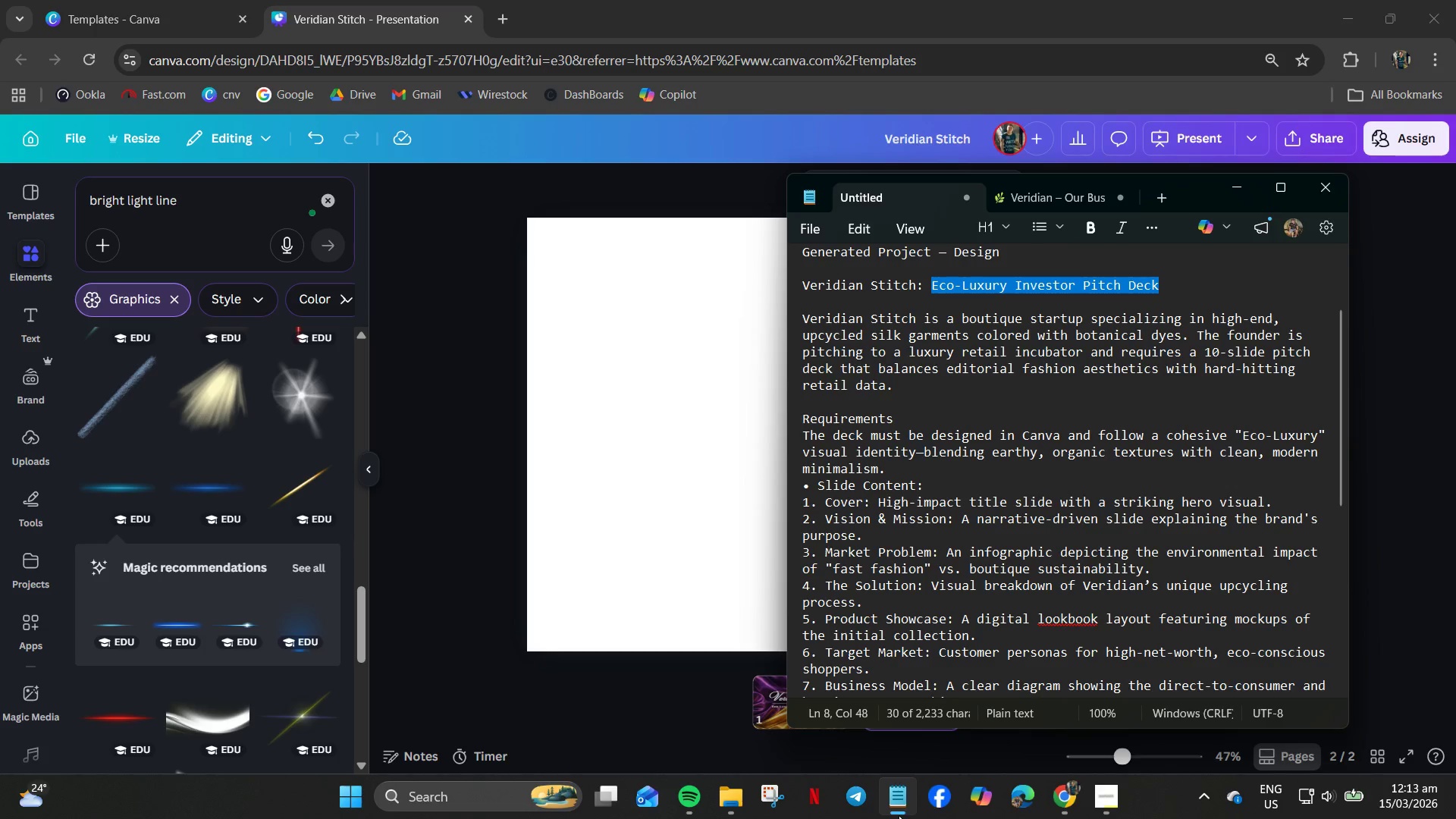 
wait(25.72)
 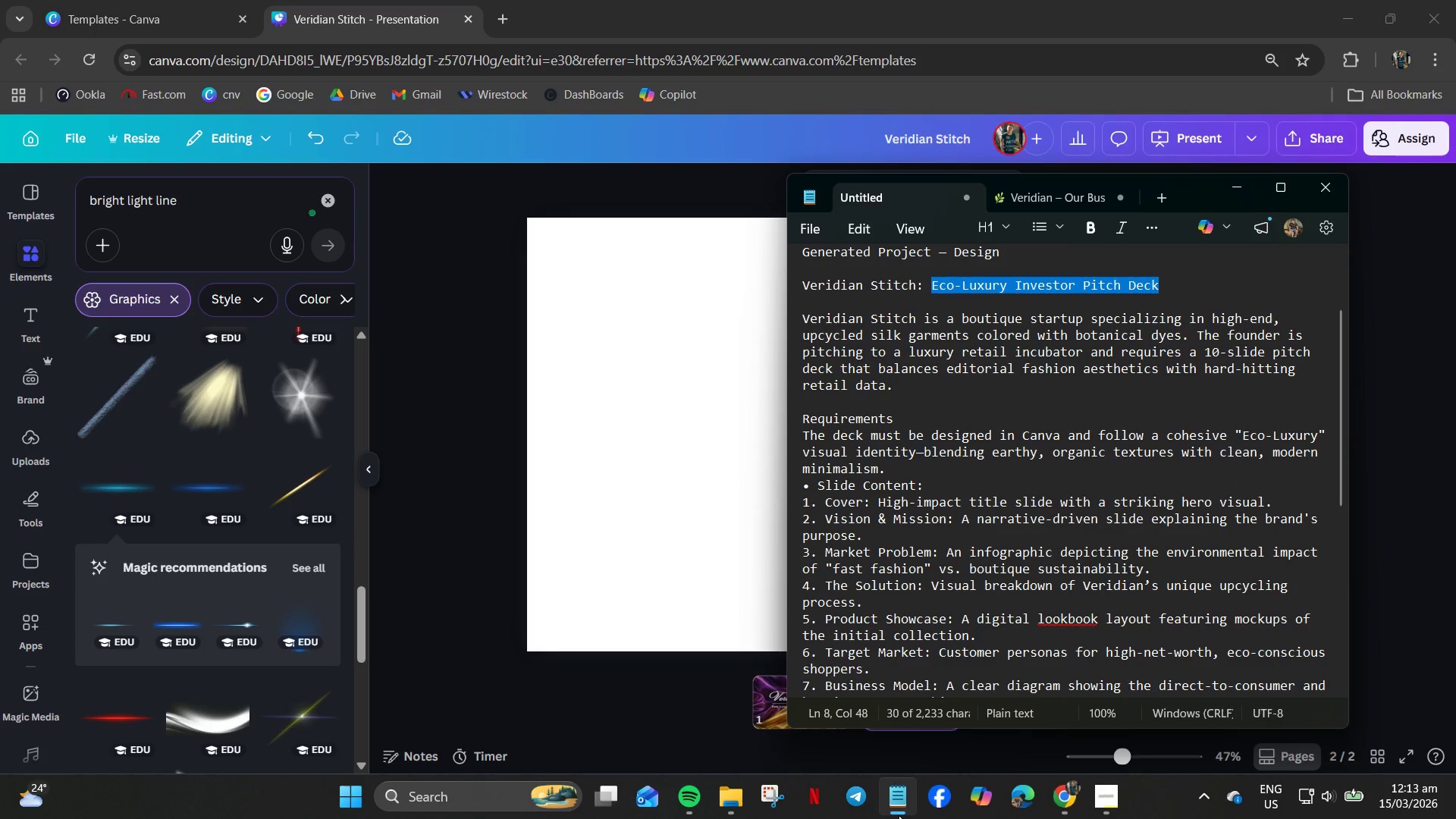 
left_click([29, 234])
 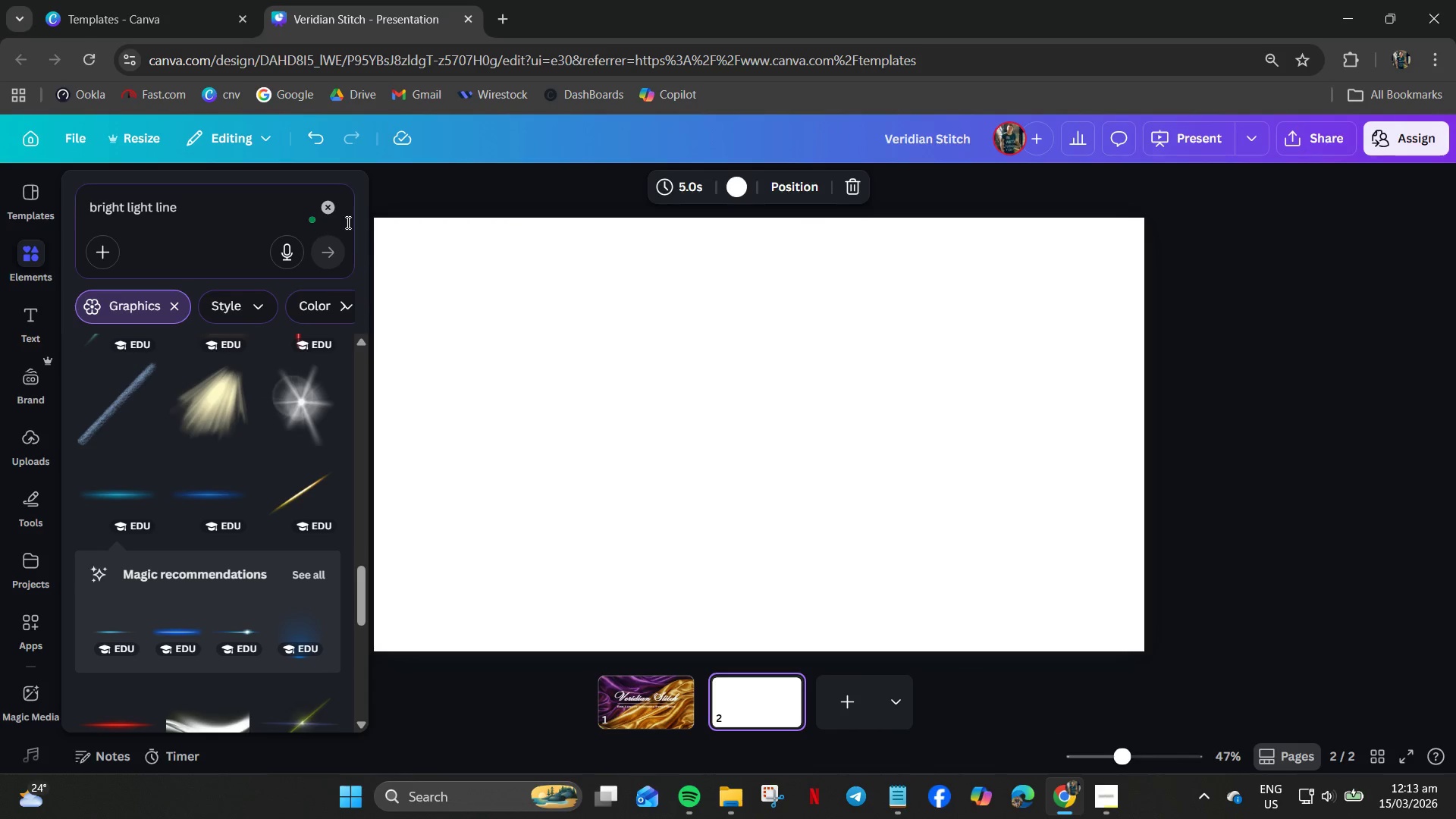 
left_click([326, 203])
 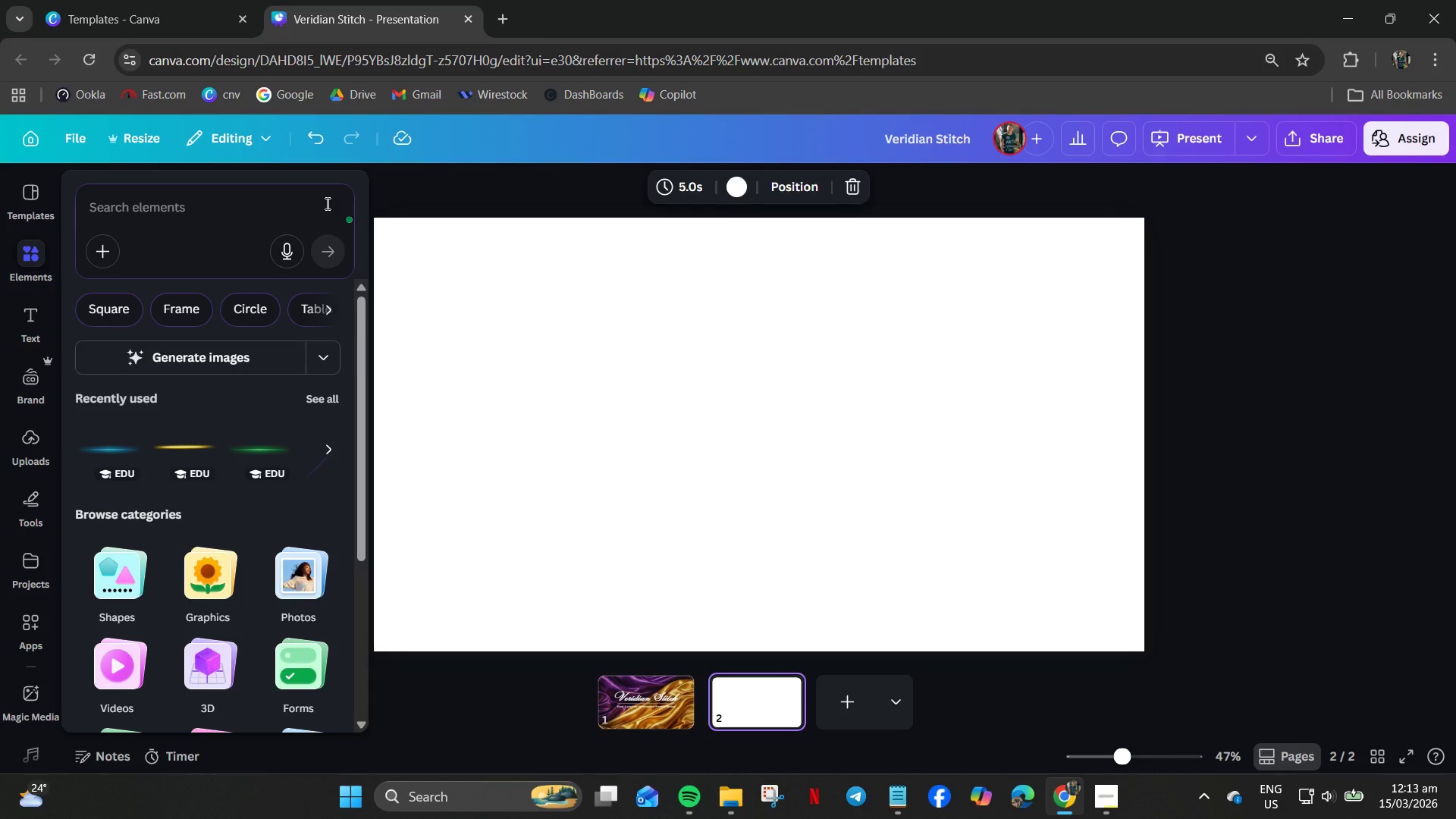 
type(linen )
 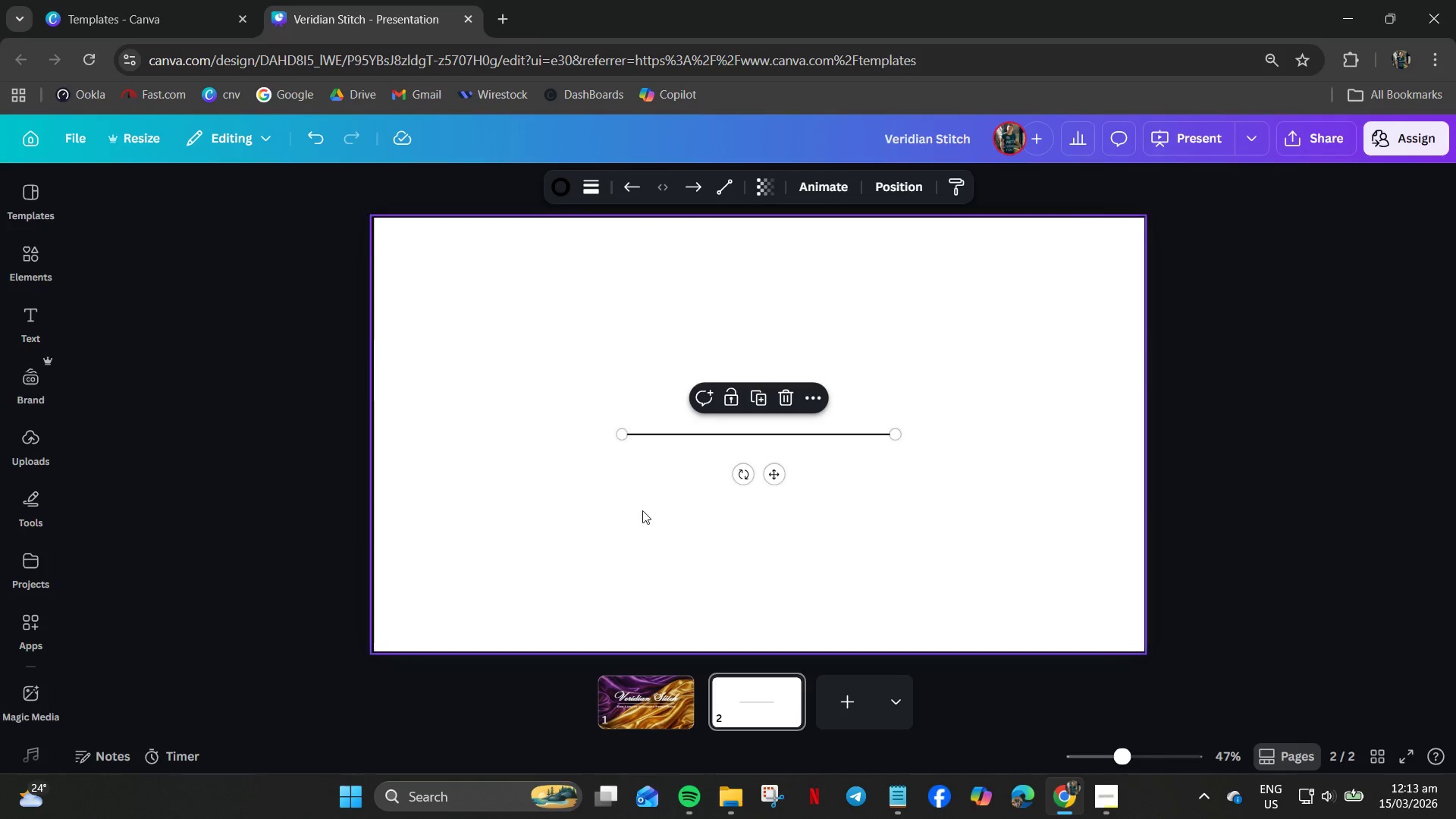 
left_click([786, 519])
 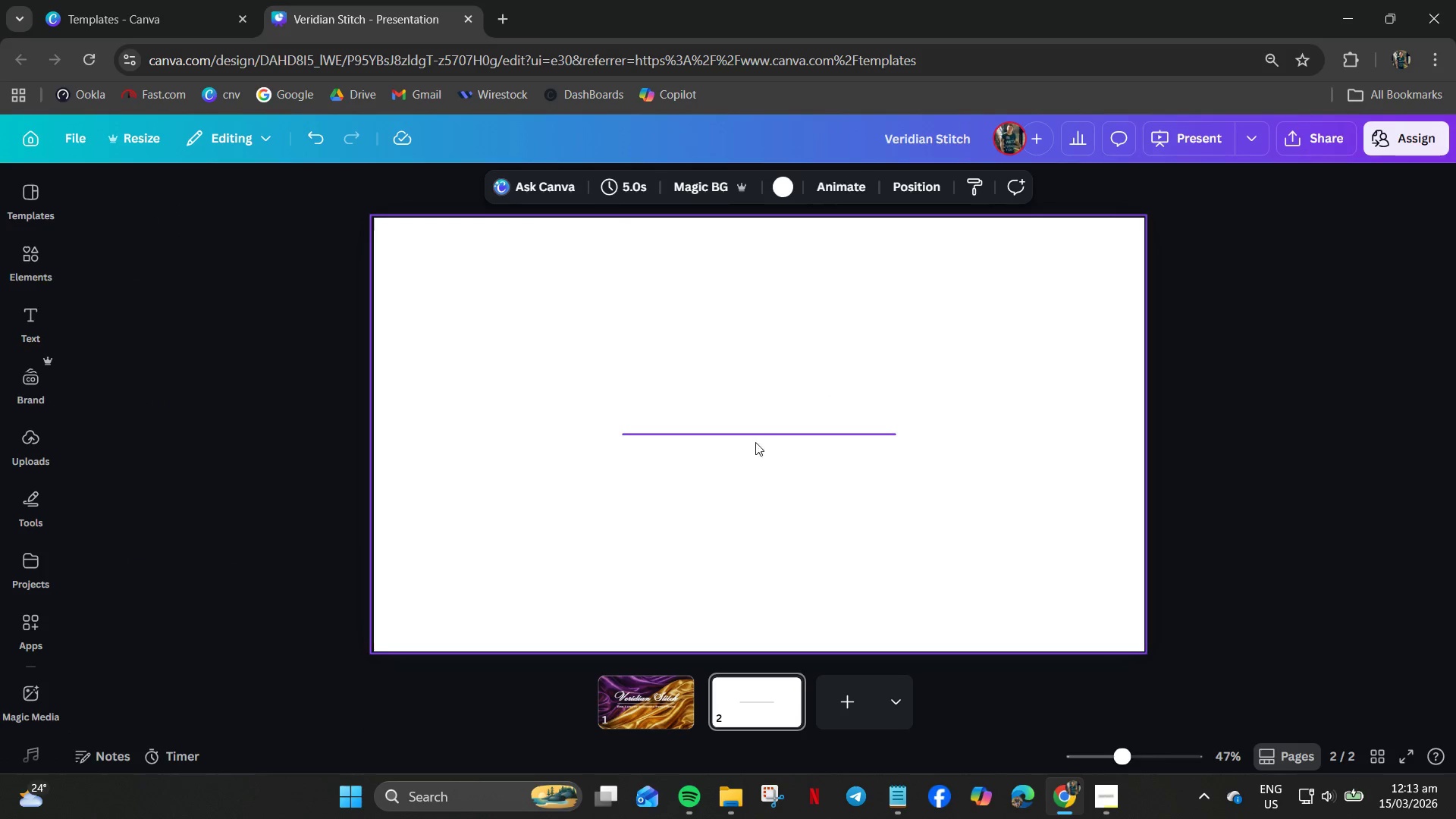 
left_click_drag(start_coordinate=[748, 443], to_coordinate=[742, 442])
 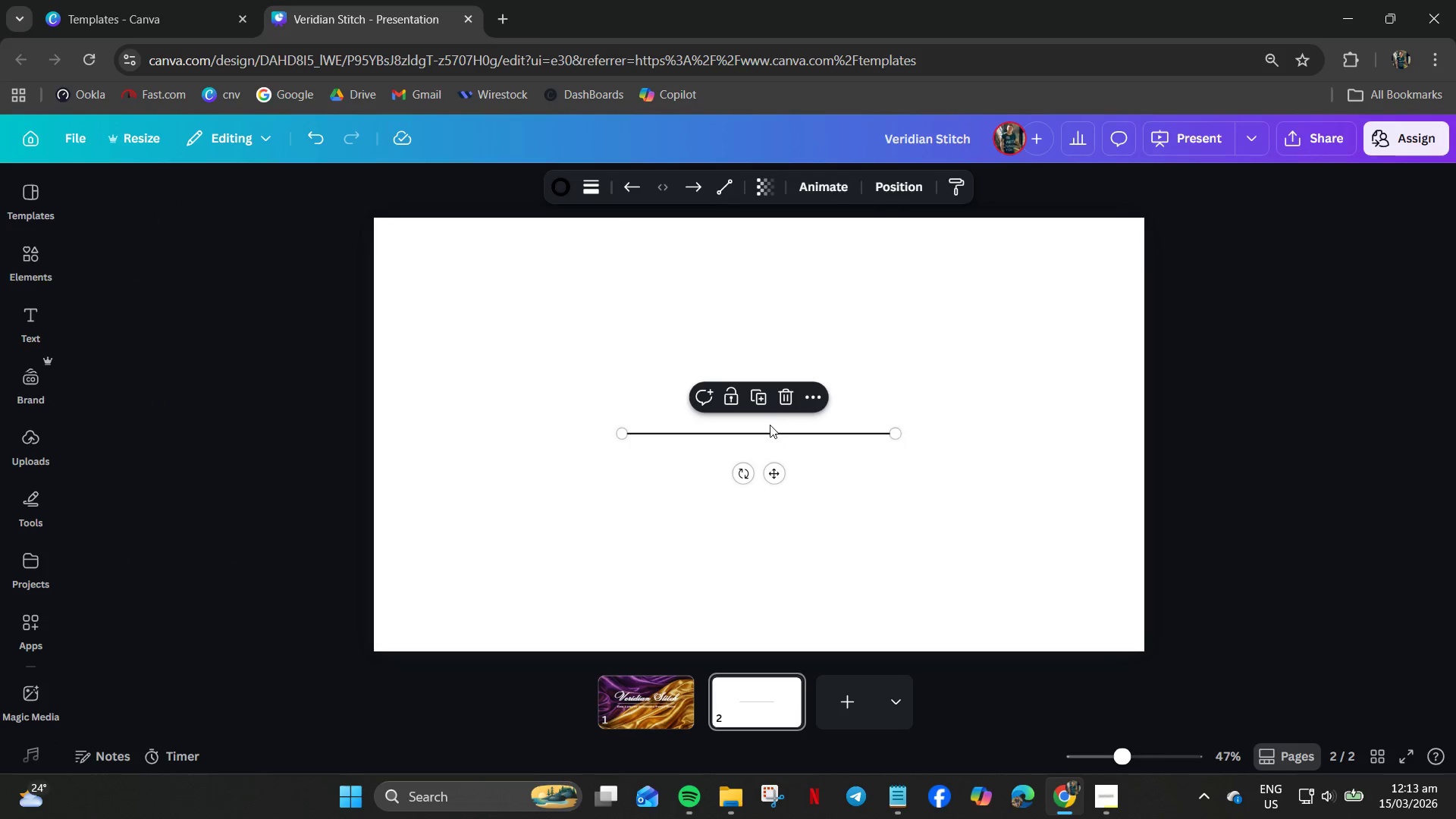 
left_click([765, 433])
 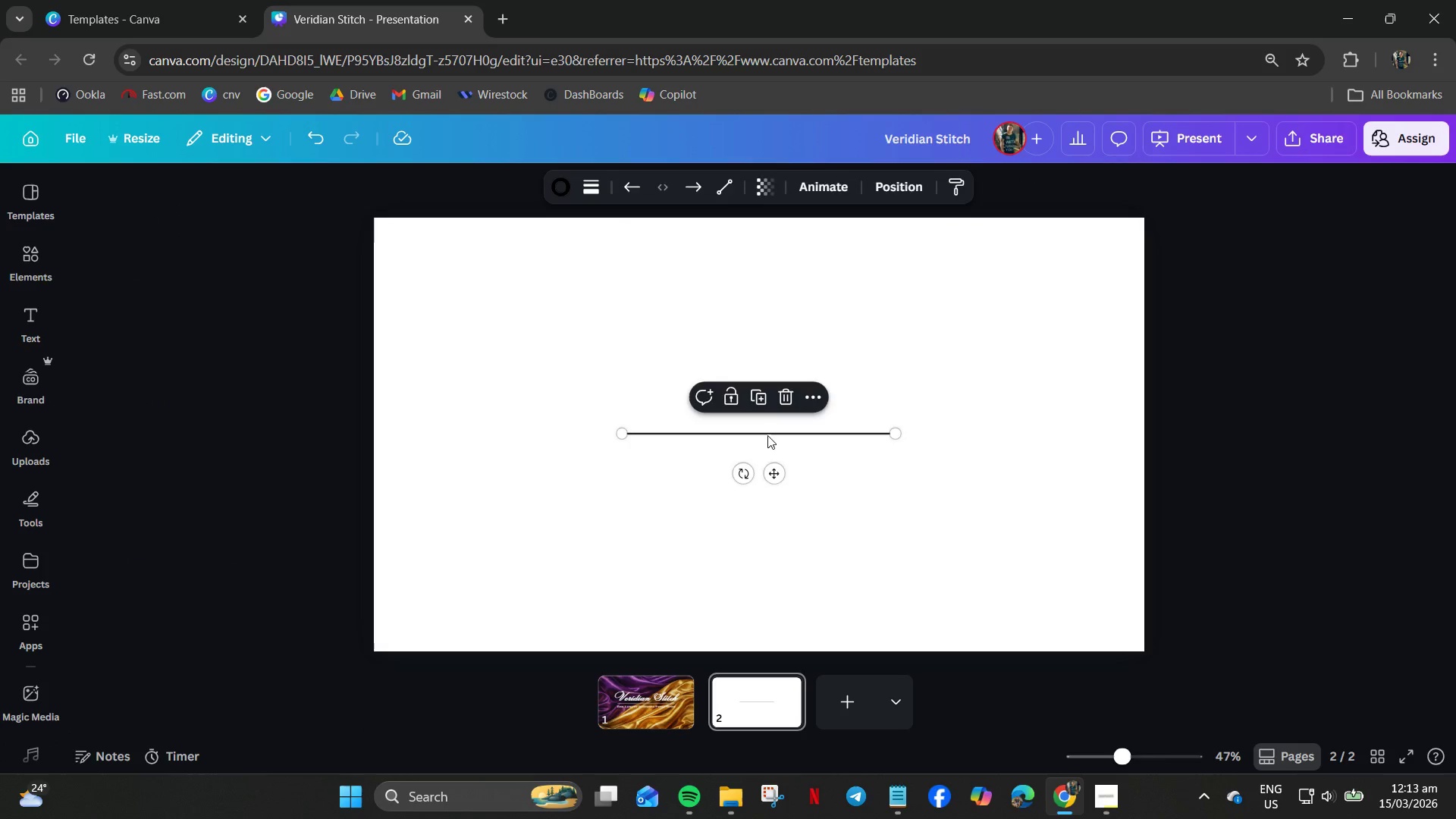 
key(Delete)
 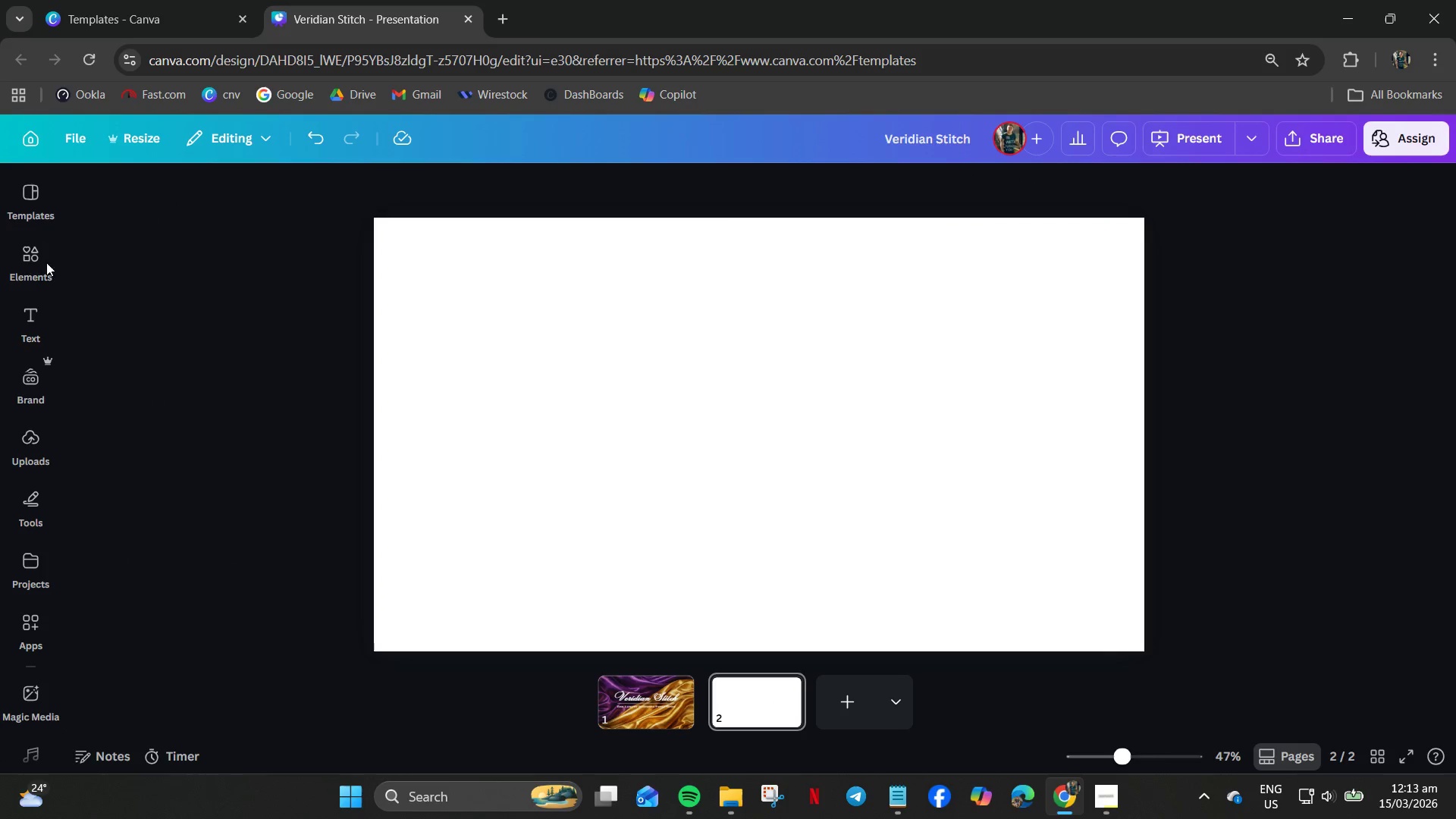 
left_click([20, 254])
 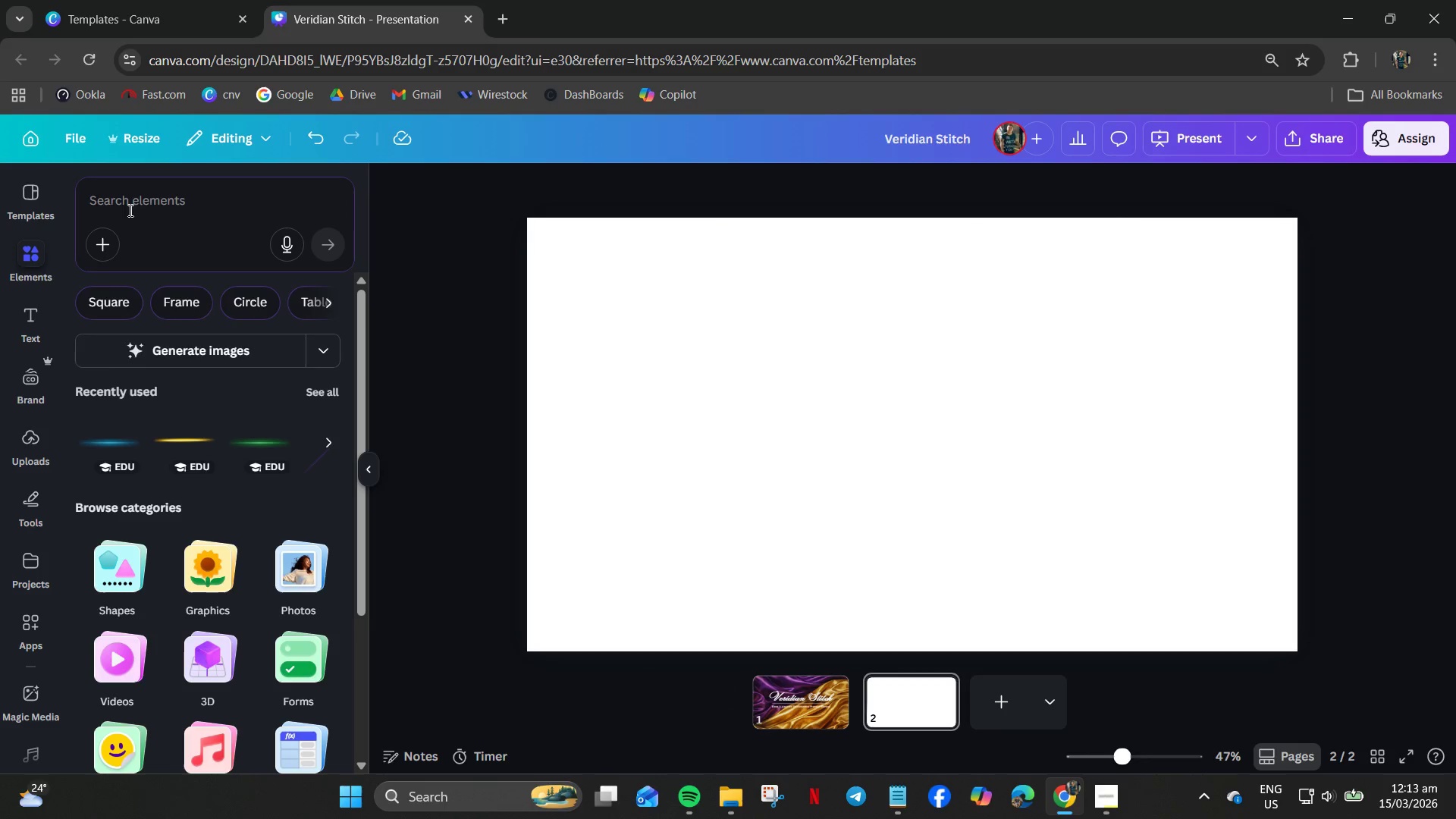 
left_click([140, 195])
 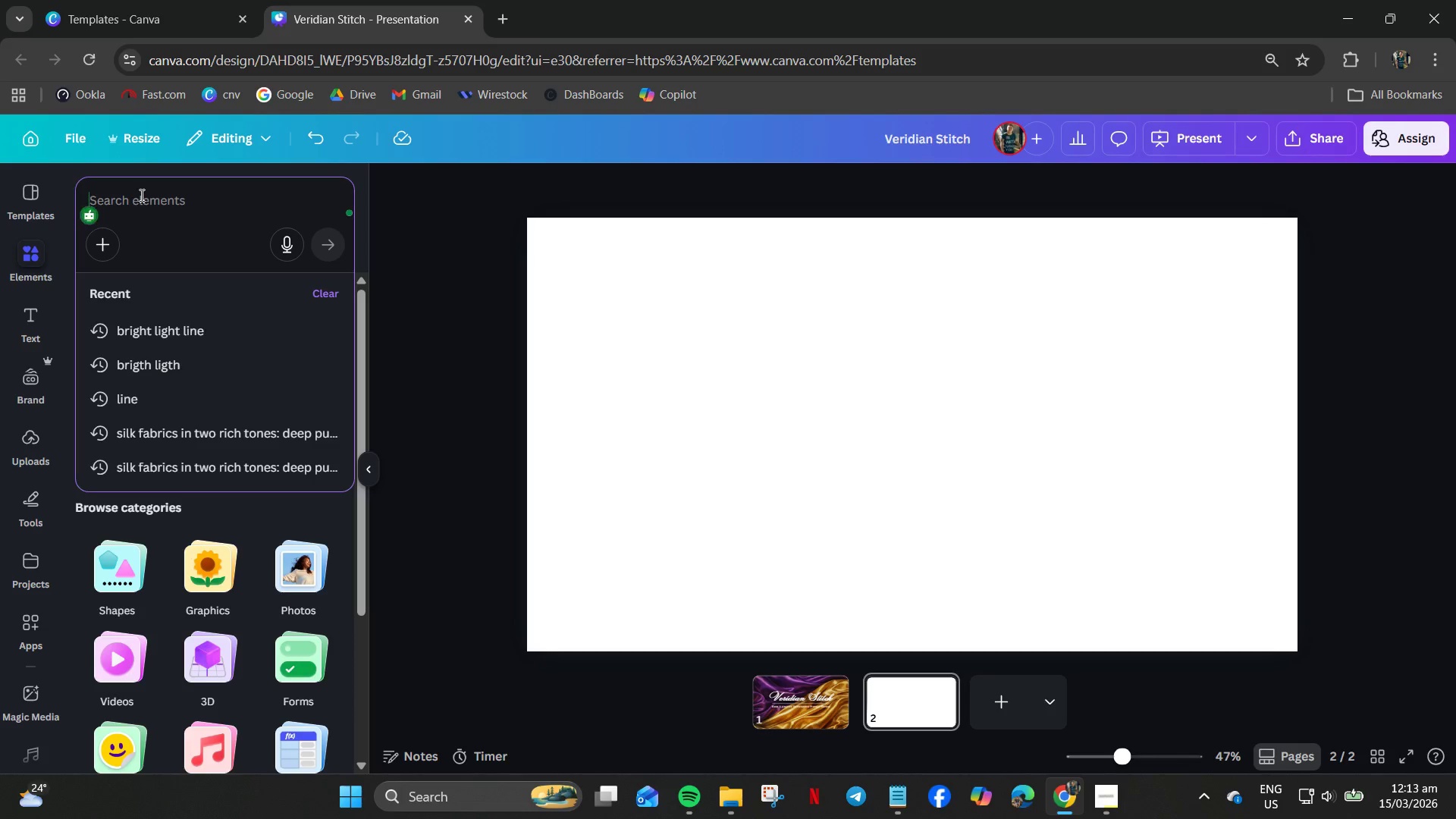 
type(linen texture background)
 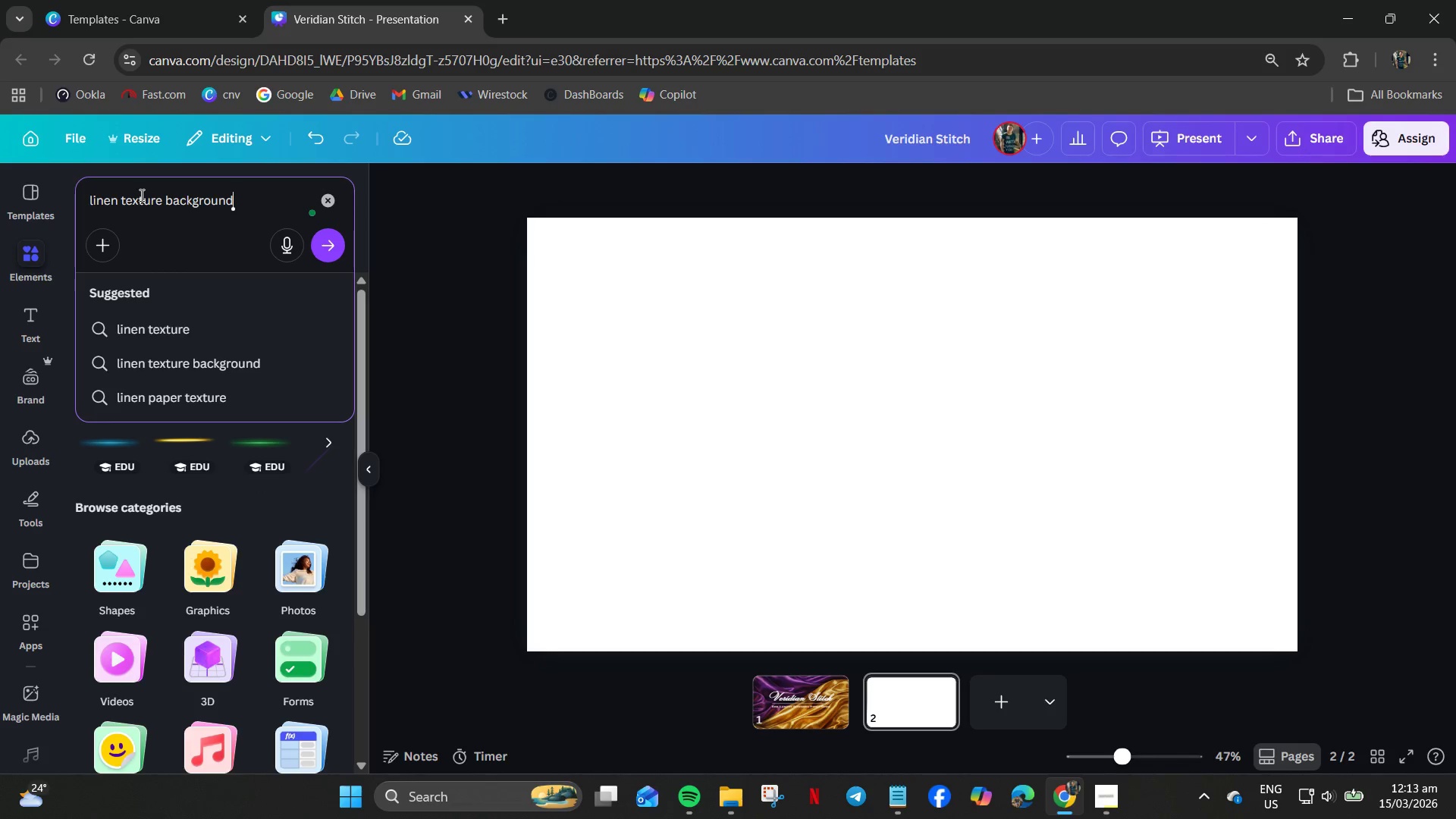 
key(Enter)
 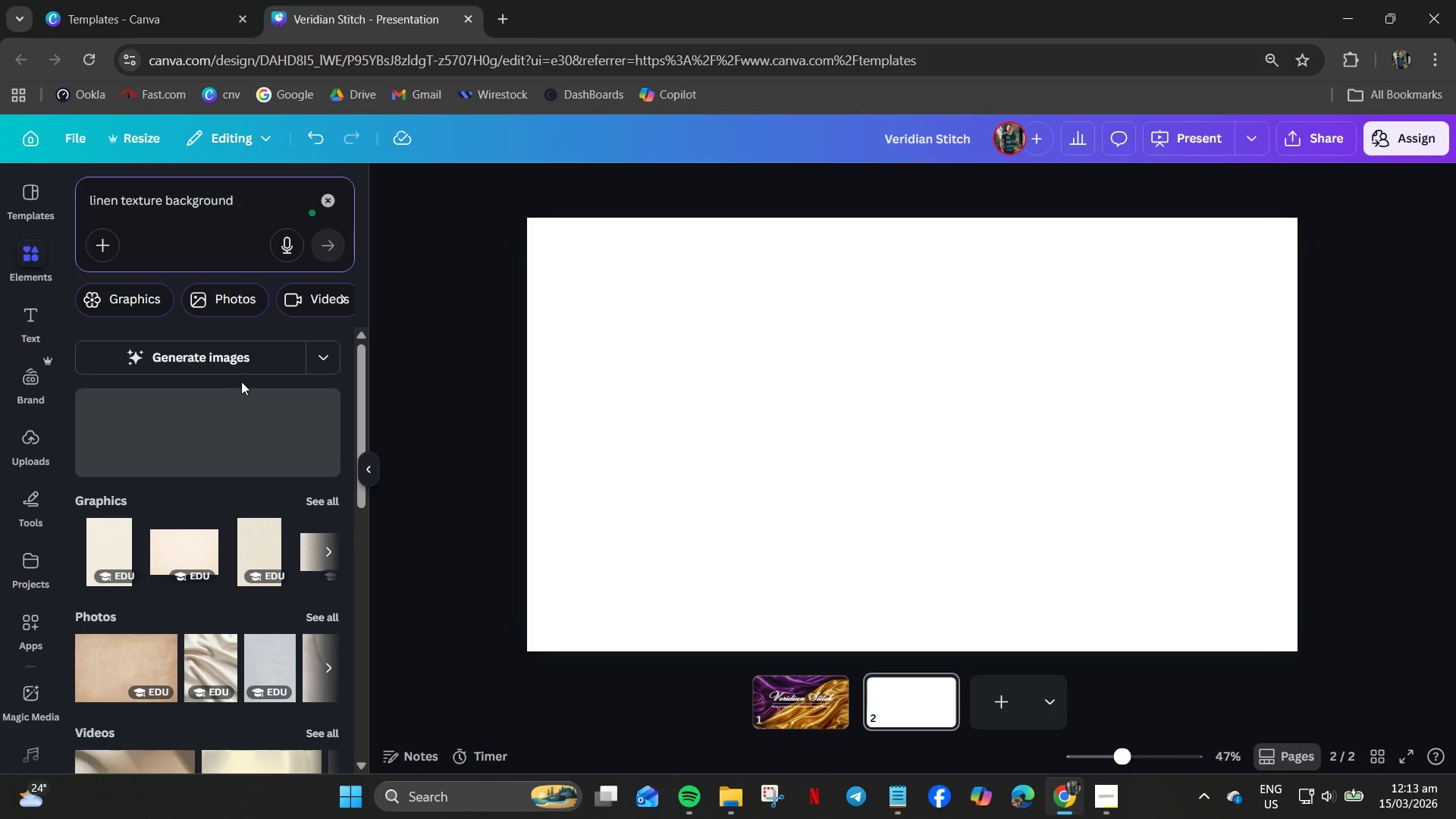 
left_click([175, 537])
 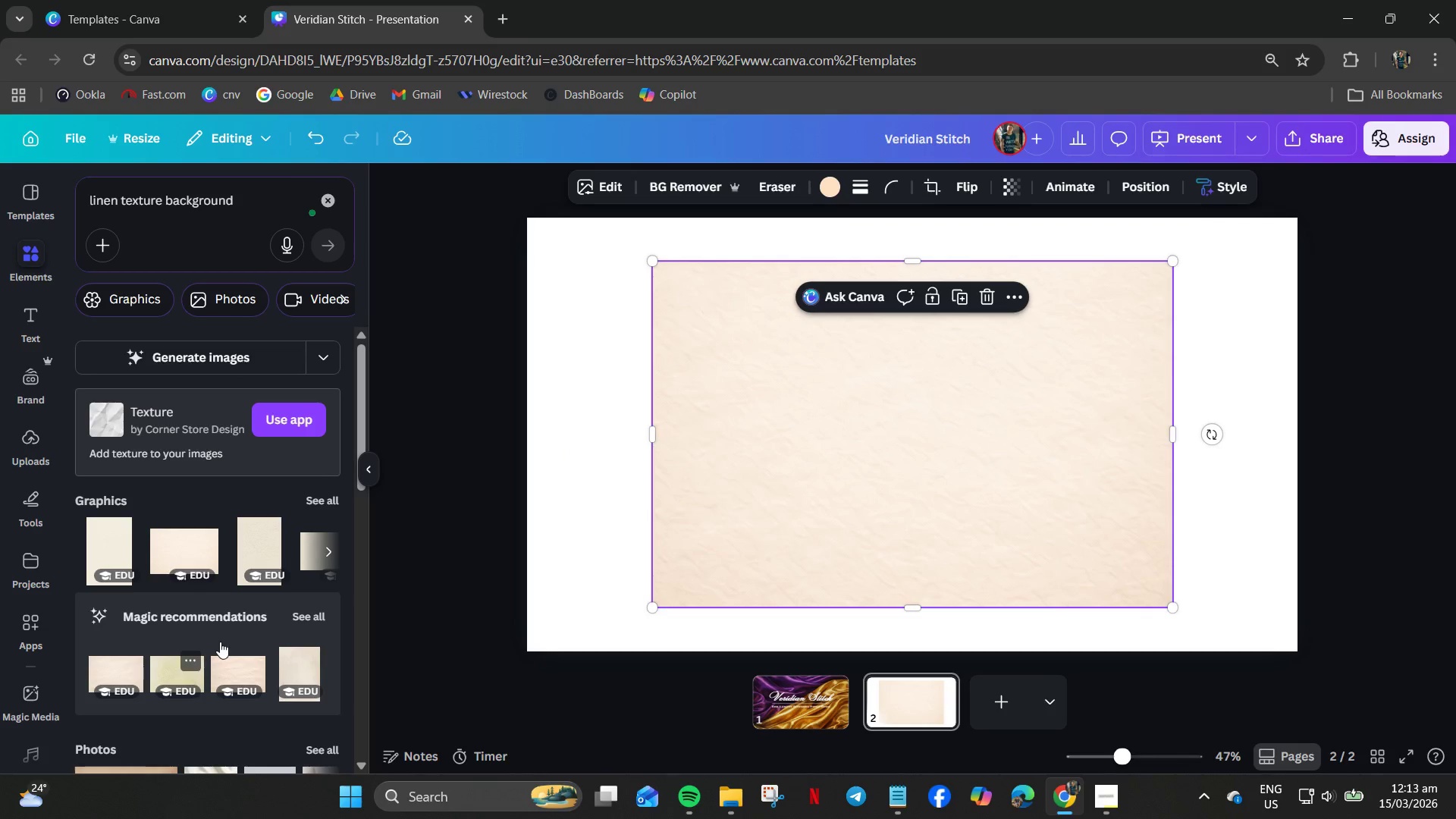 
wait(6.26)
 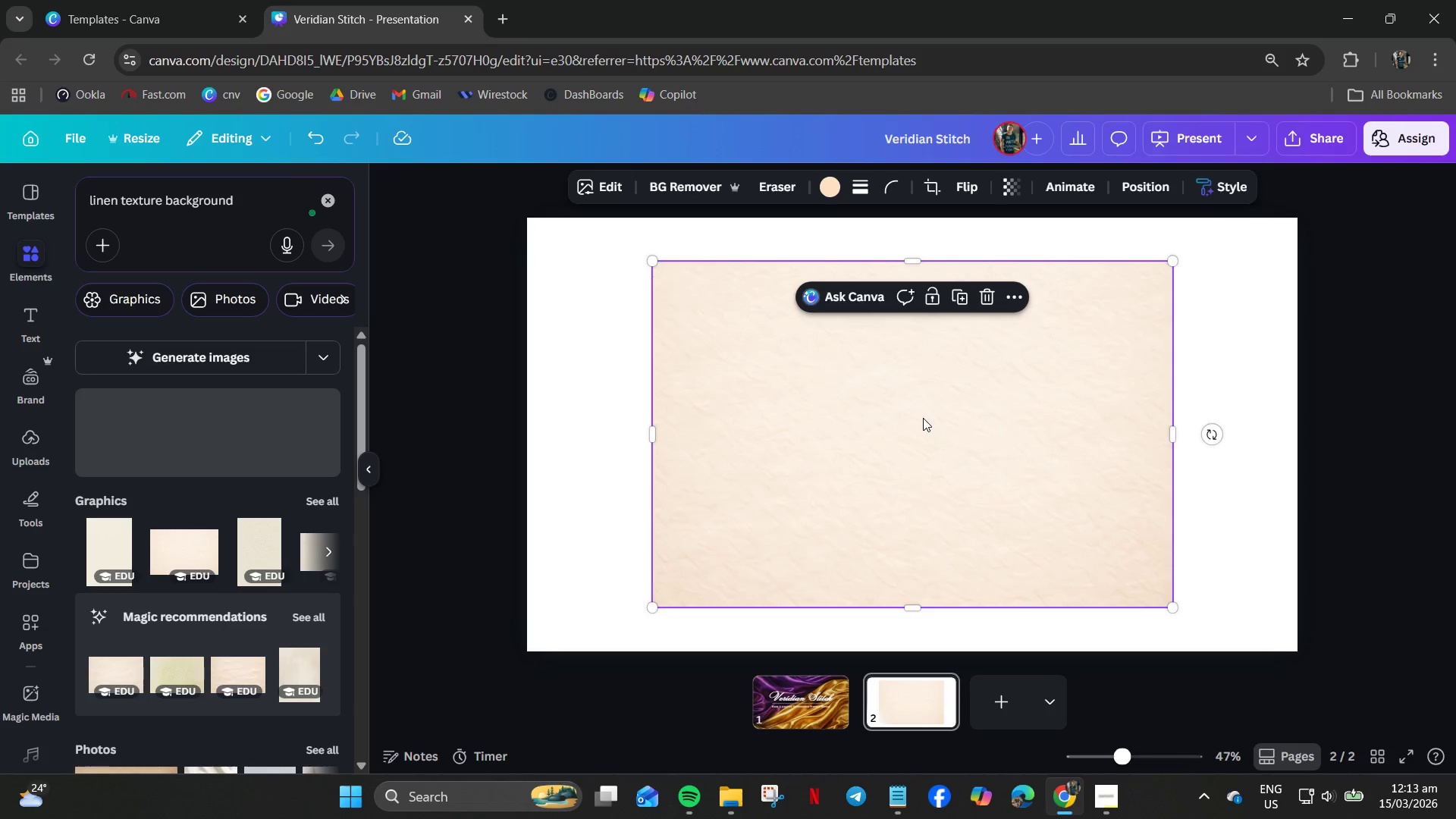 
key(Delete)
 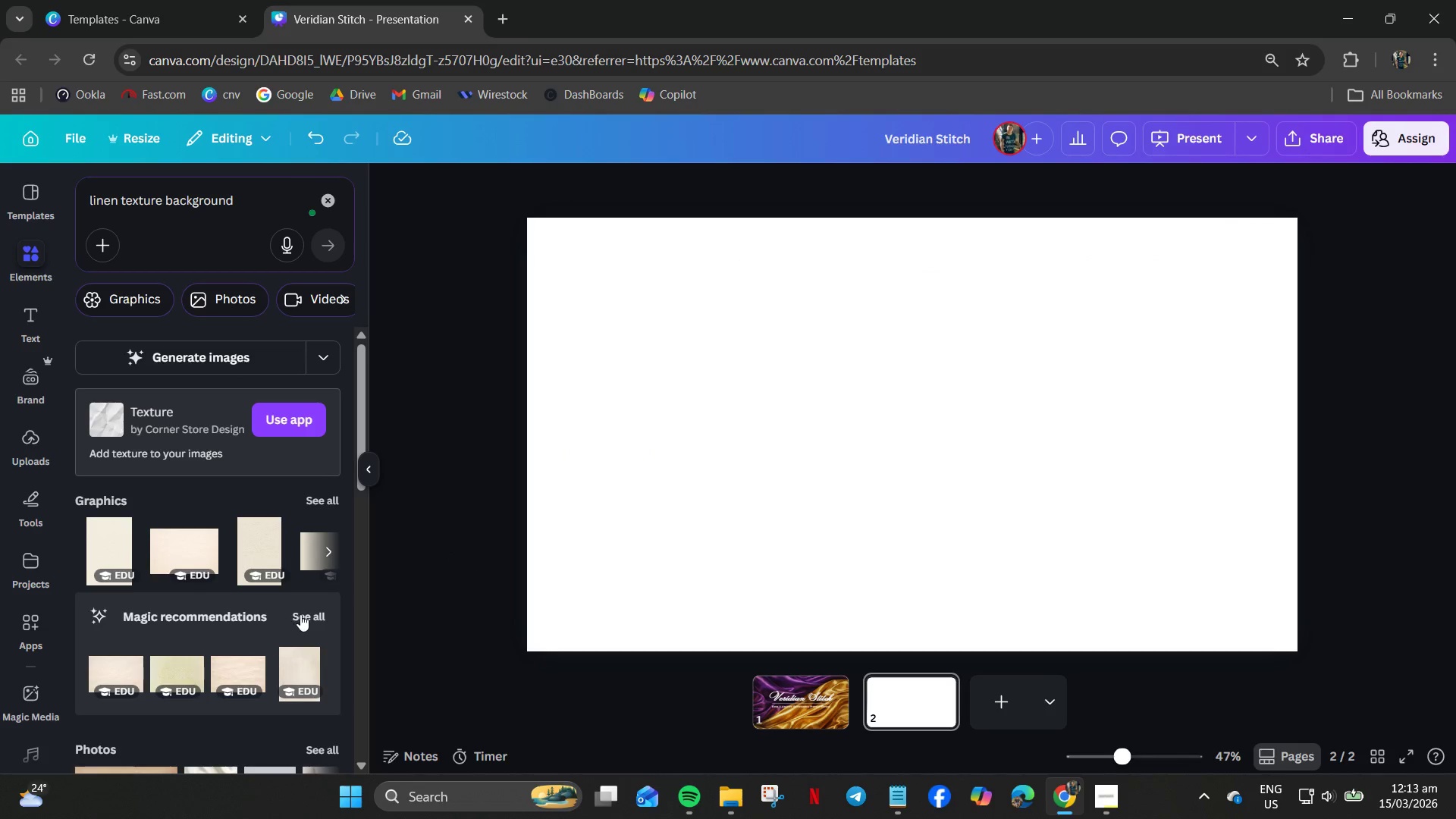 
left_click([300, 614])
 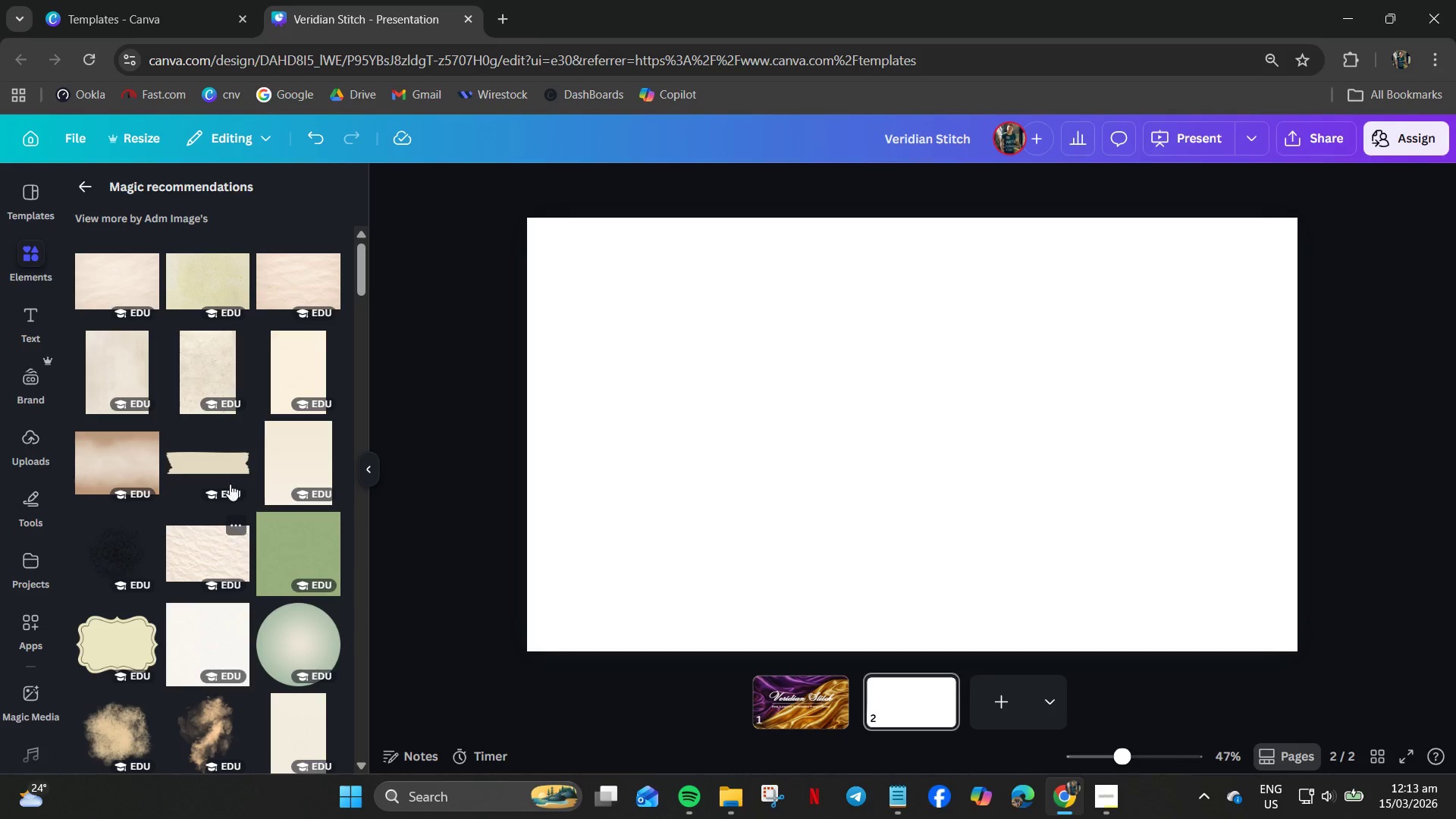 
left_click([217, 278])
 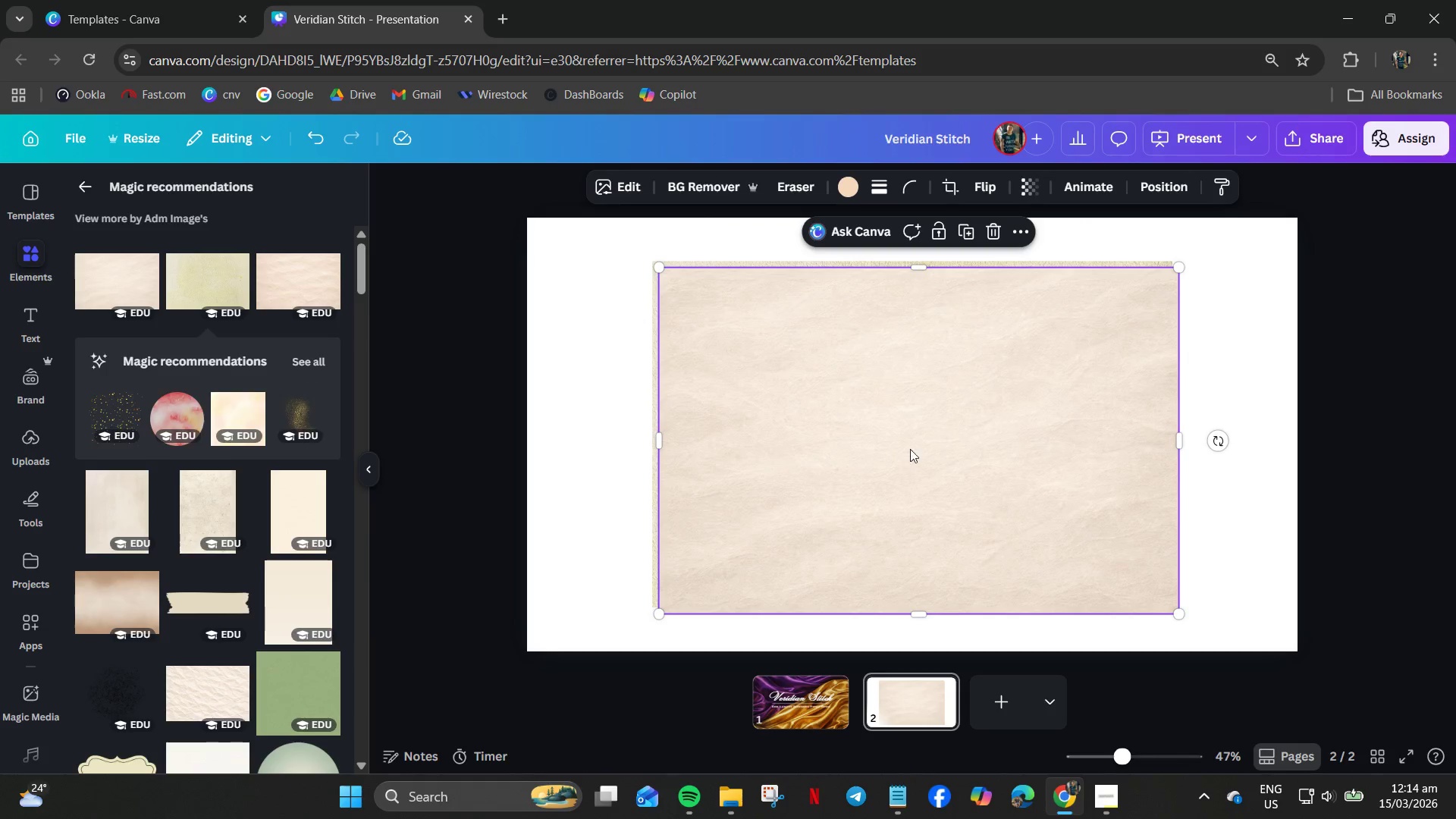 
key(Delete)
 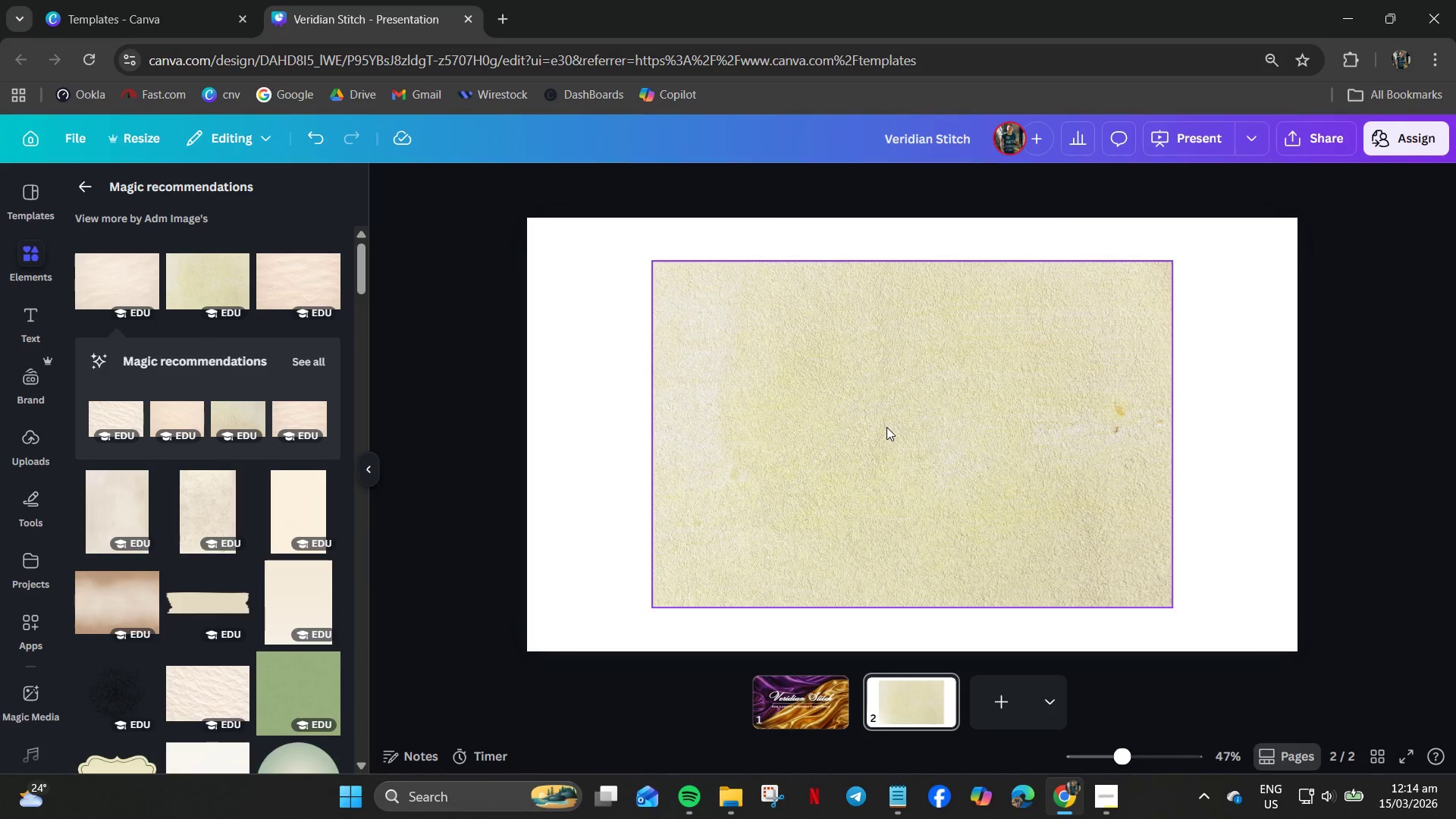 
left_click([886, 427])
 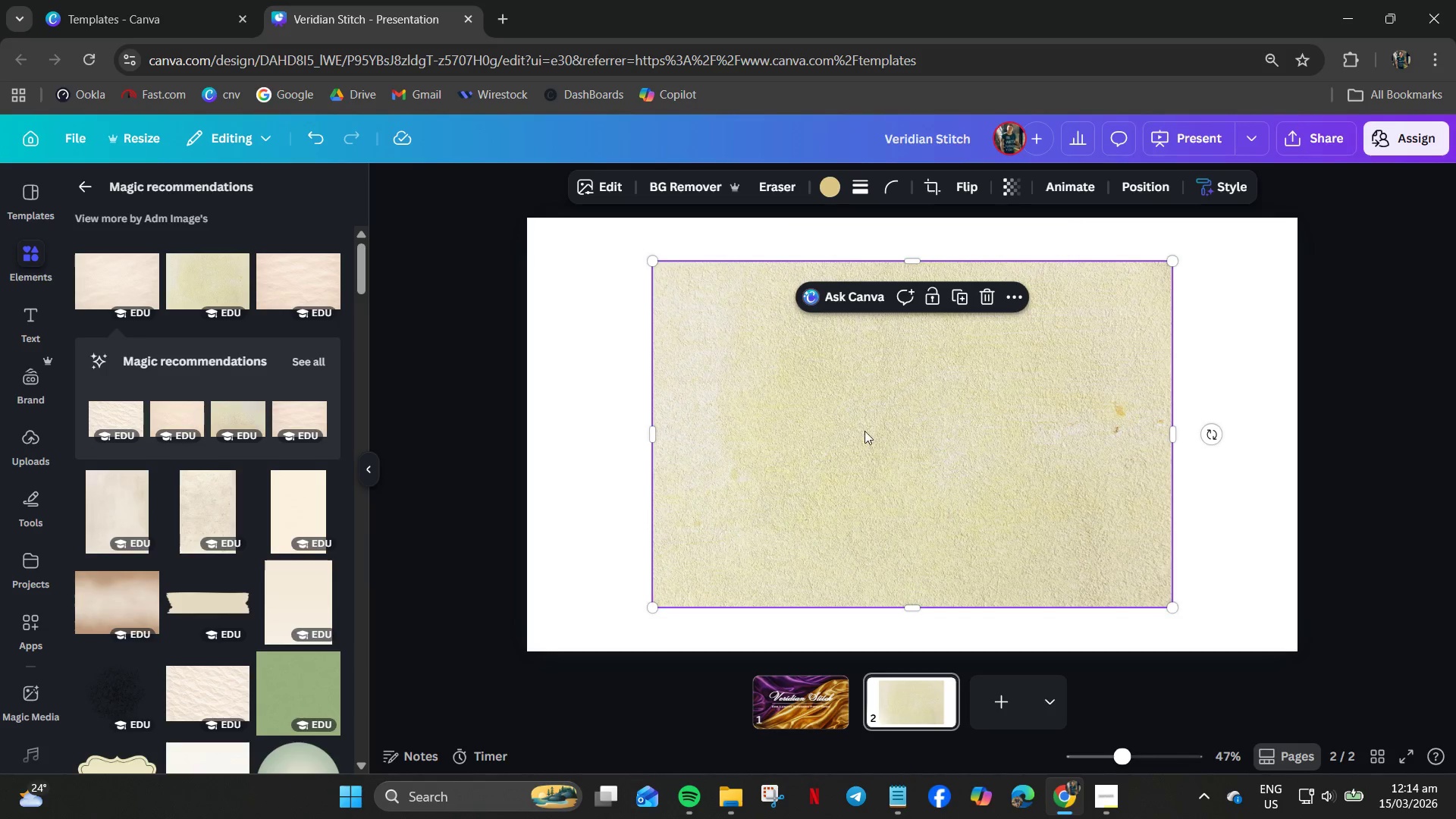 
key(Delete)
 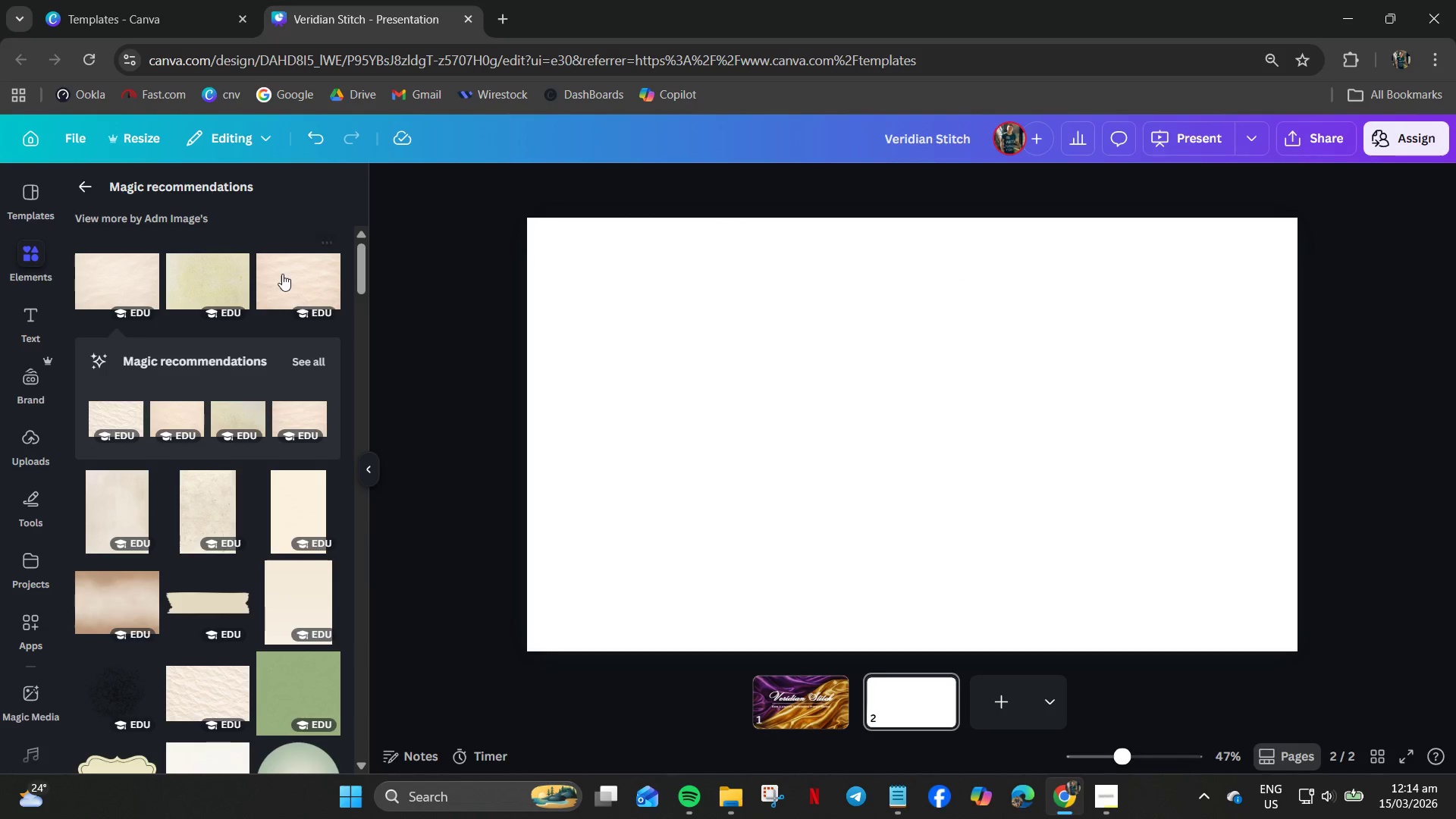 
left_click([281, 271])
 